 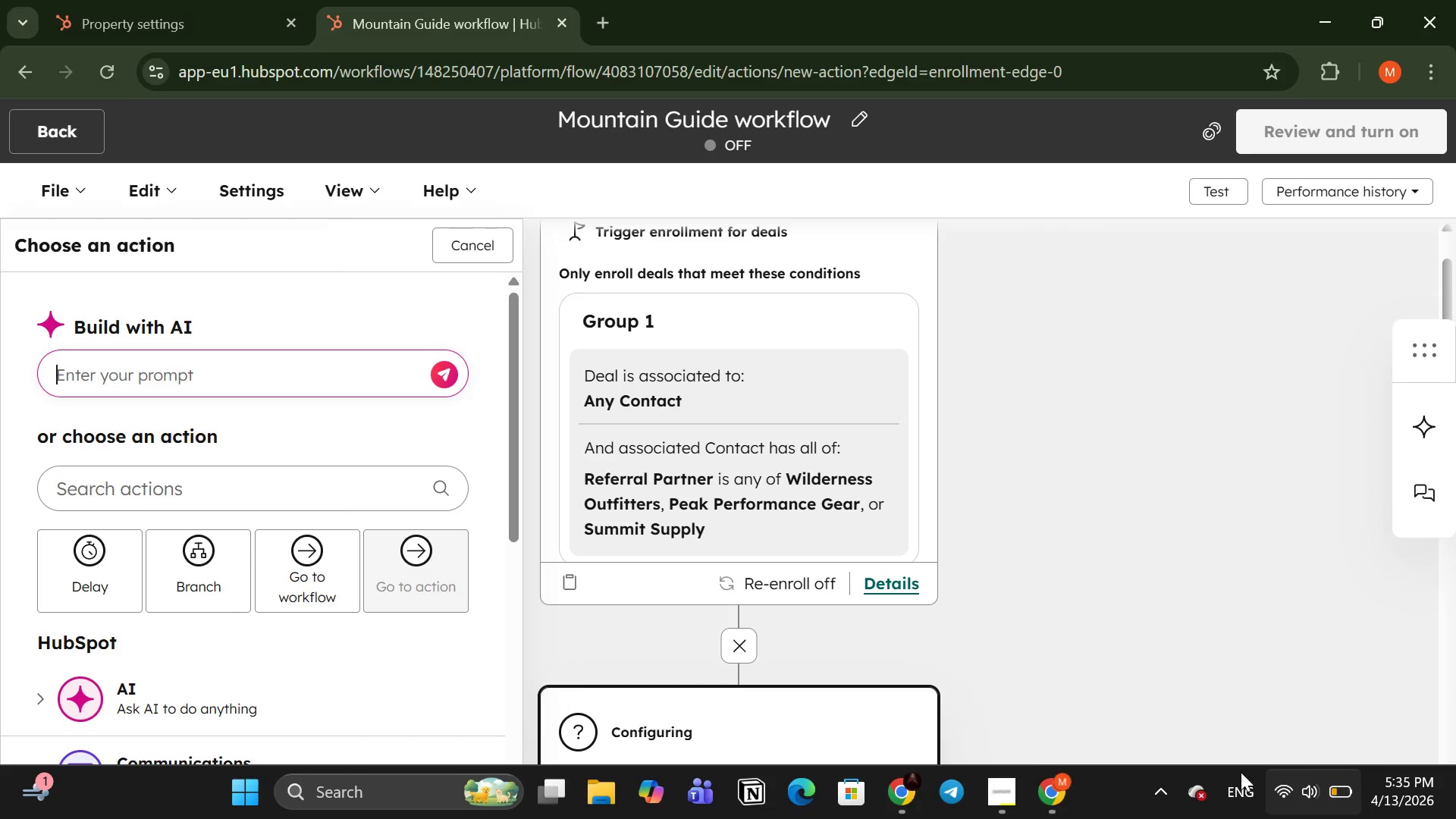 
mouse_move([599, 583])
 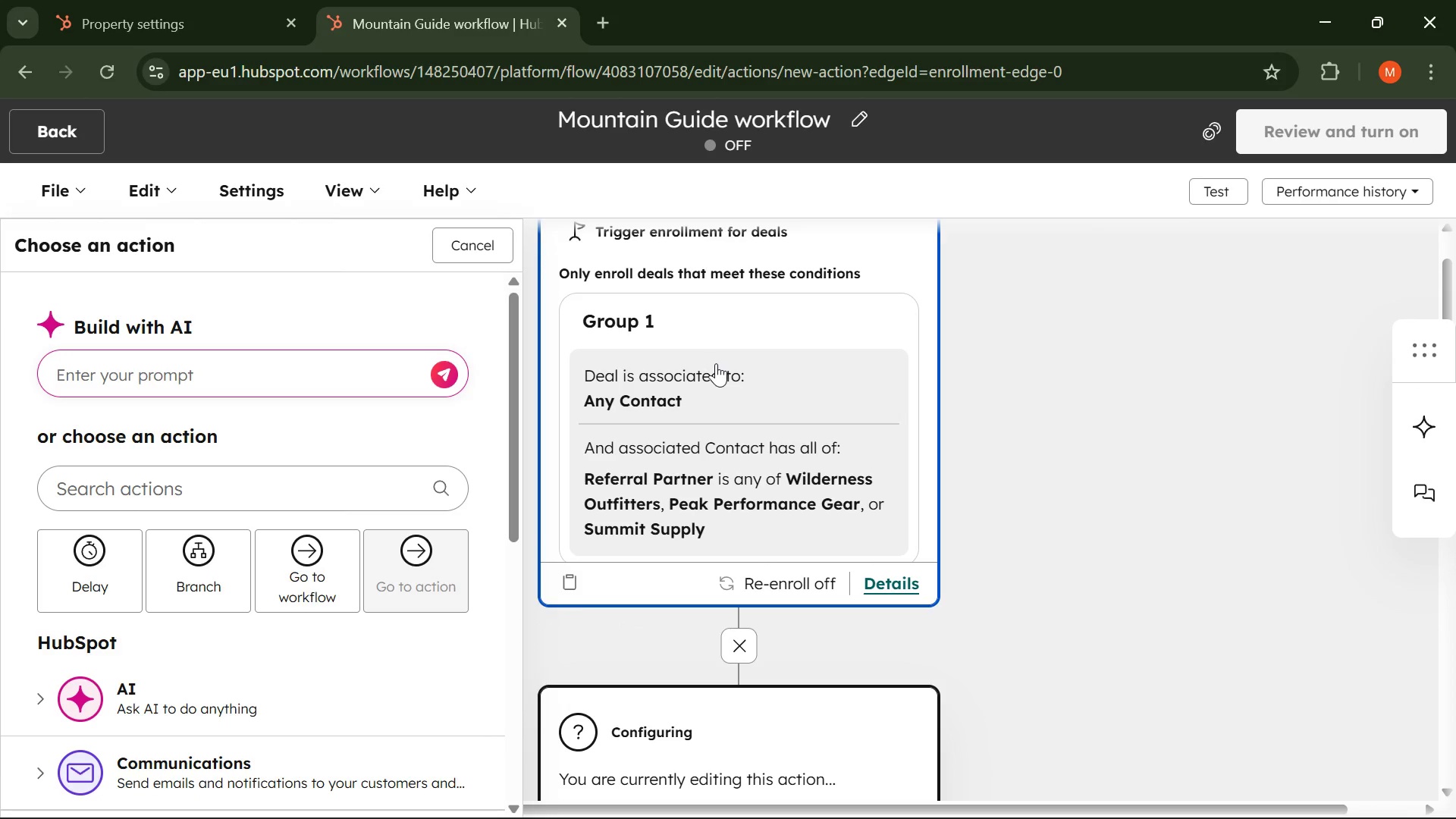 
scroll: coordinate [695, 348], scroll_direction: up, amount: 3.0
 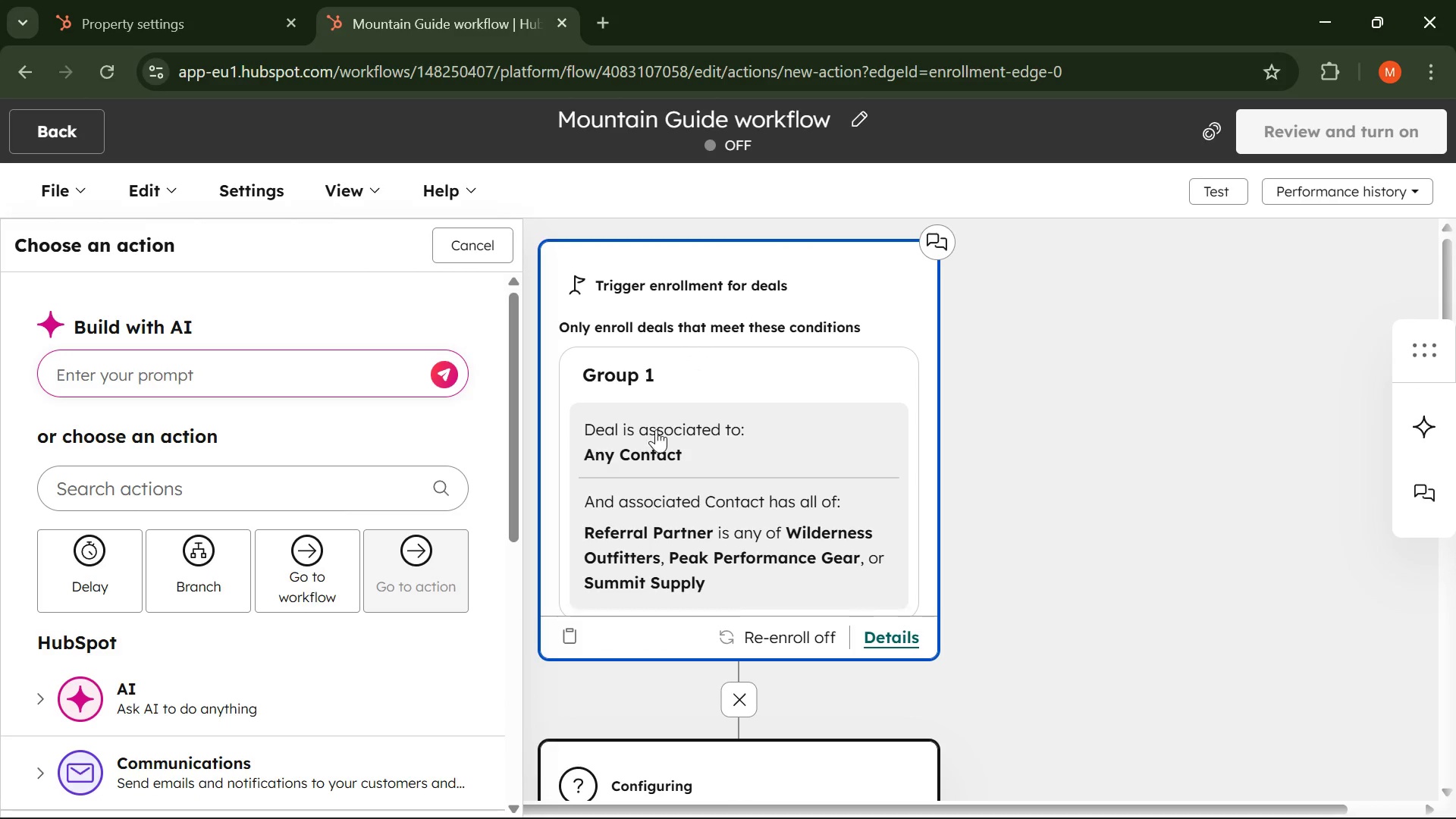 
scroll: coordinate [155, 622], scroll_direction: down, amount: 5.0
 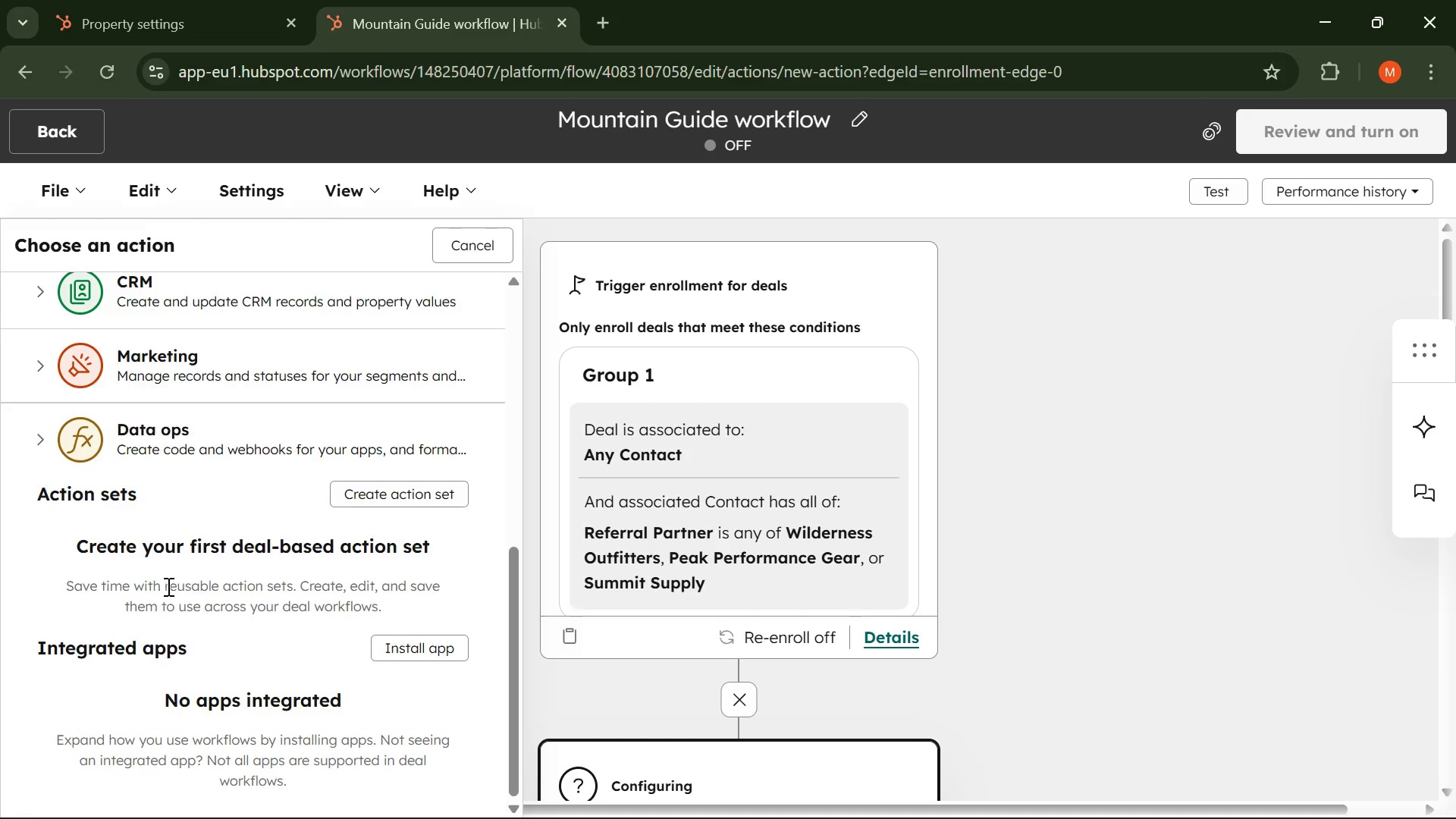 
scroll: coordinate [177, 529], scroll_direction: up, amount: 7.0
 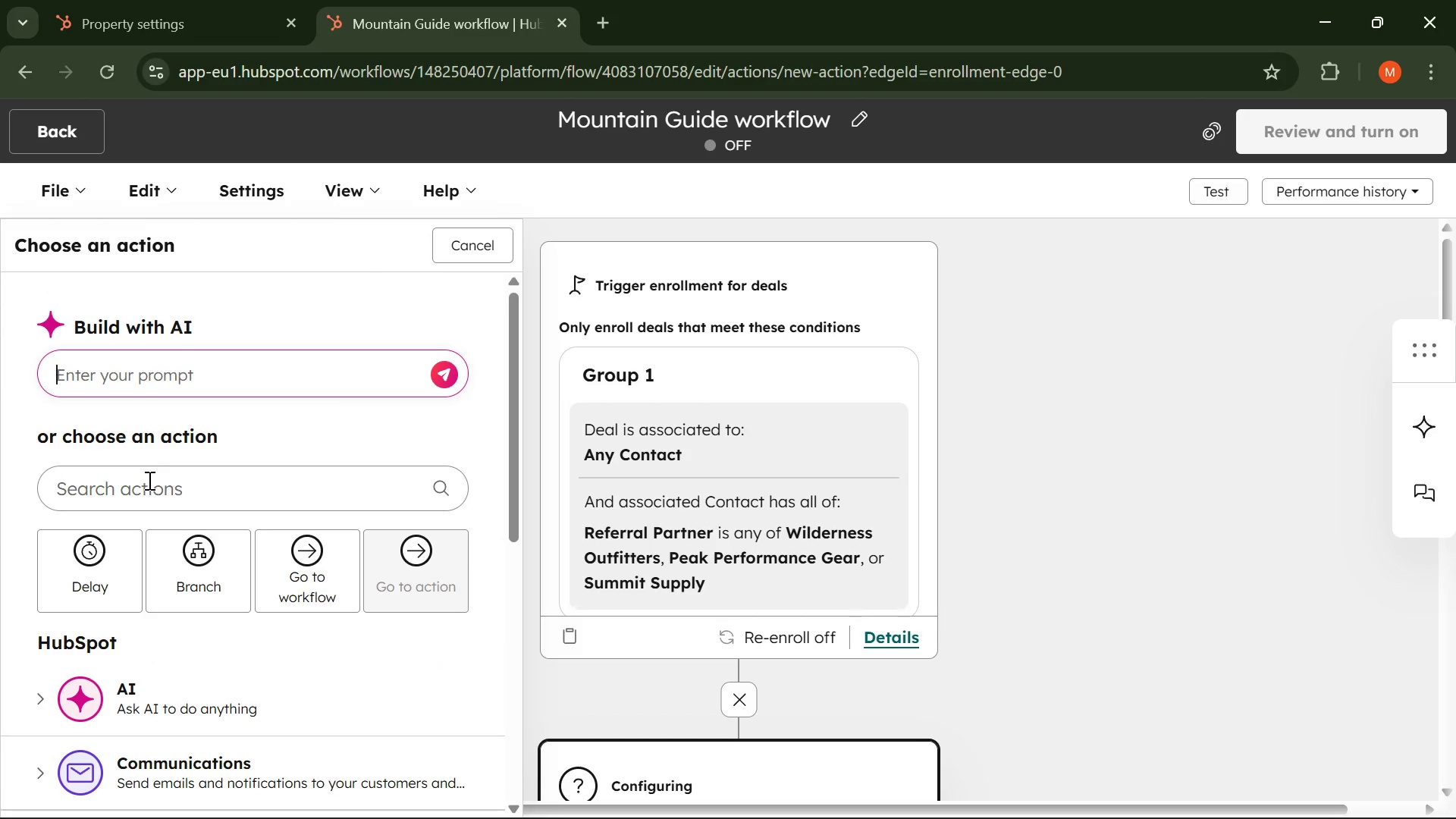 
left_click([148, 480])
 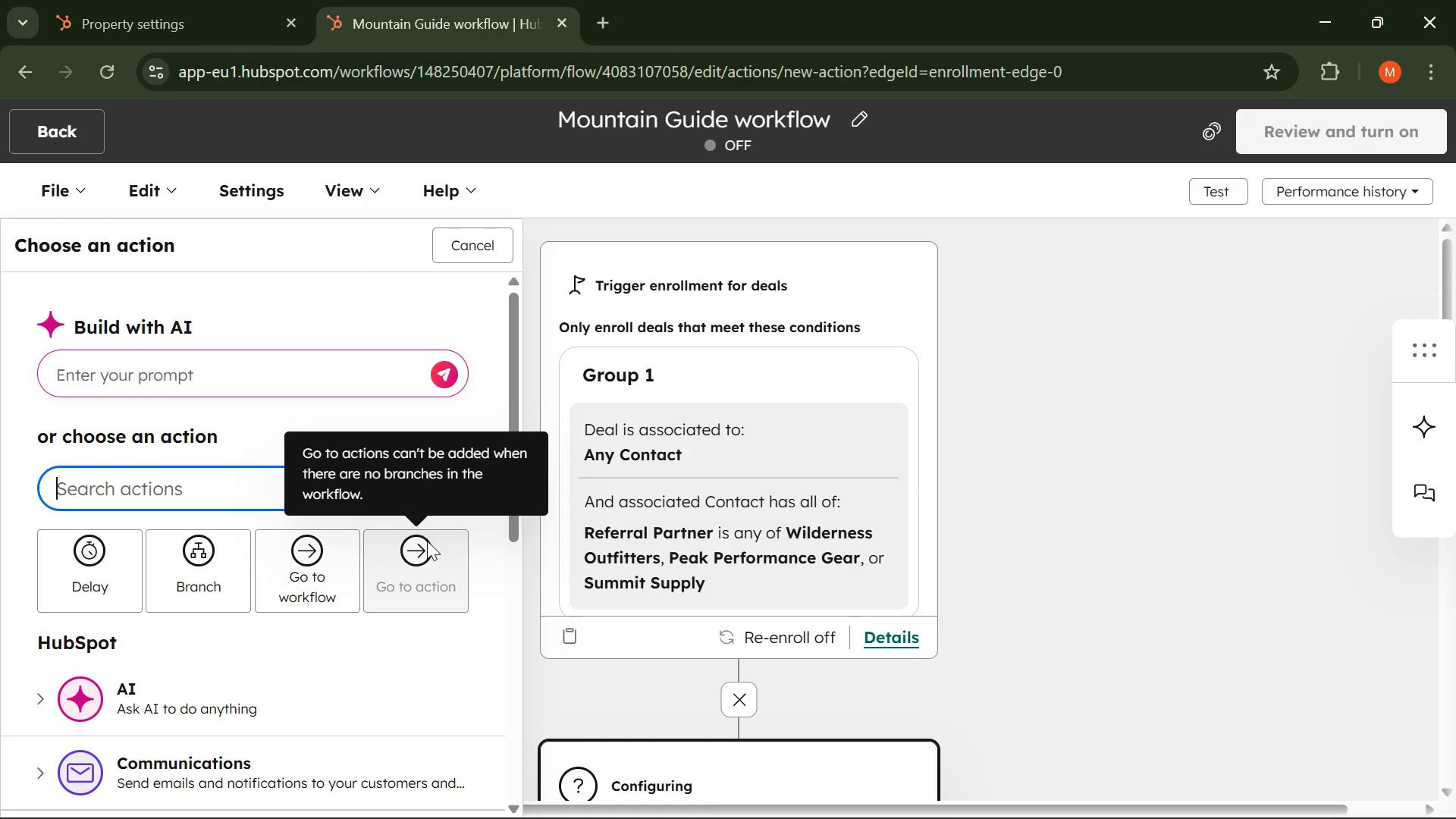 
wait(49.73)
 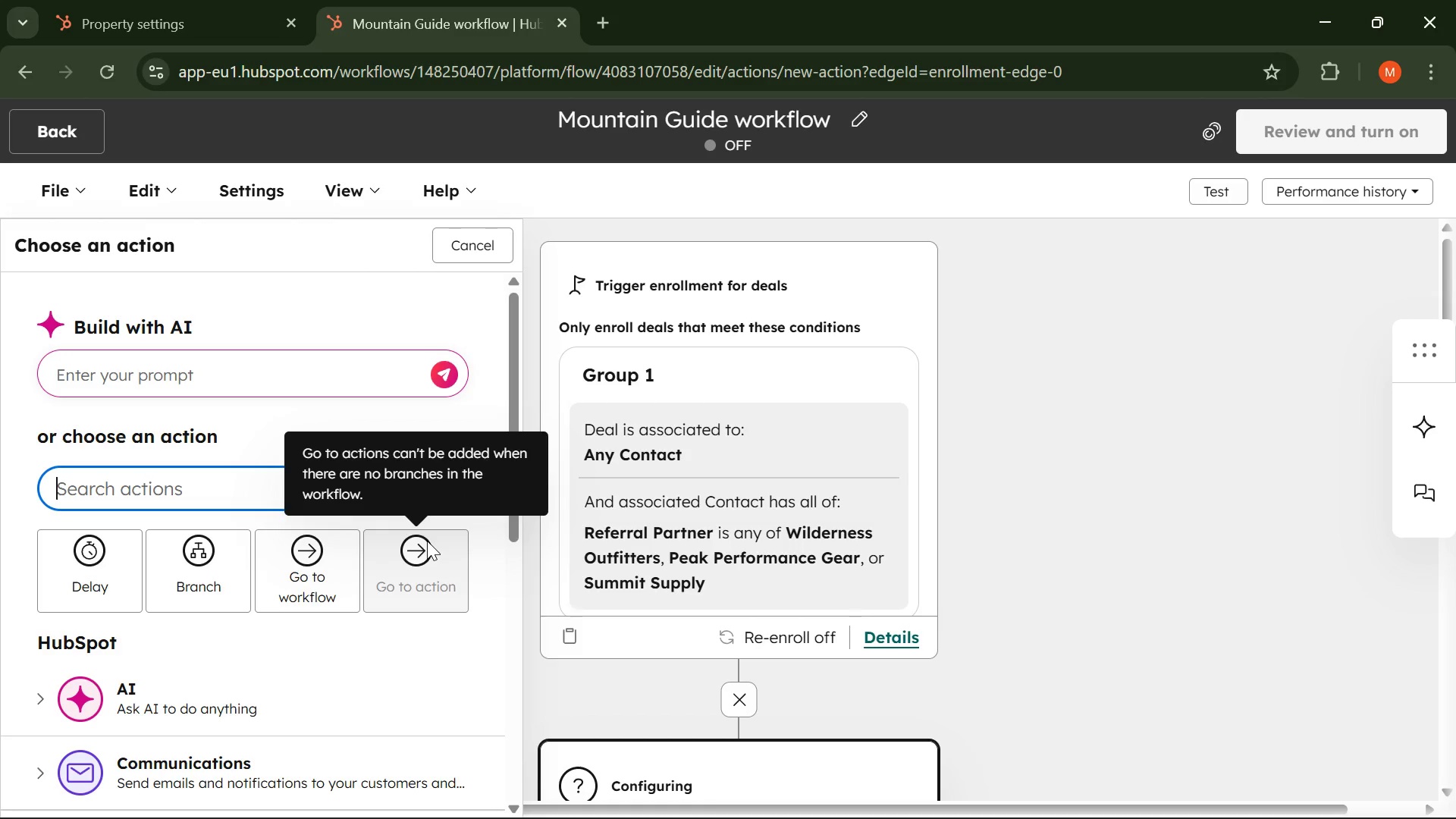 
scroll: coordinate [82, 431], scroll_direction: down, amount: 6.0
 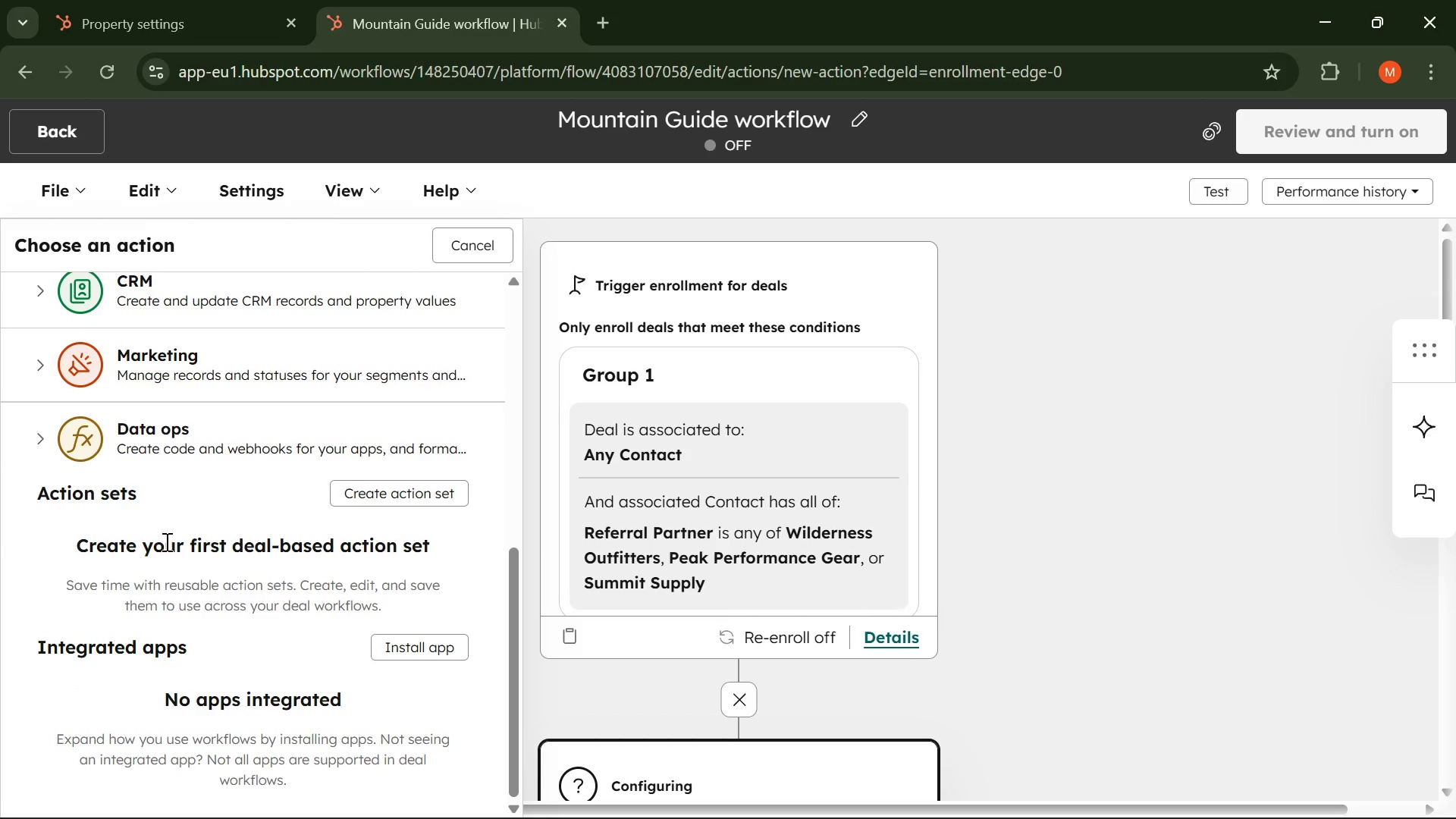 
scroll: coordinate [179, 517], scroll_direction: up, amount: 3.0
 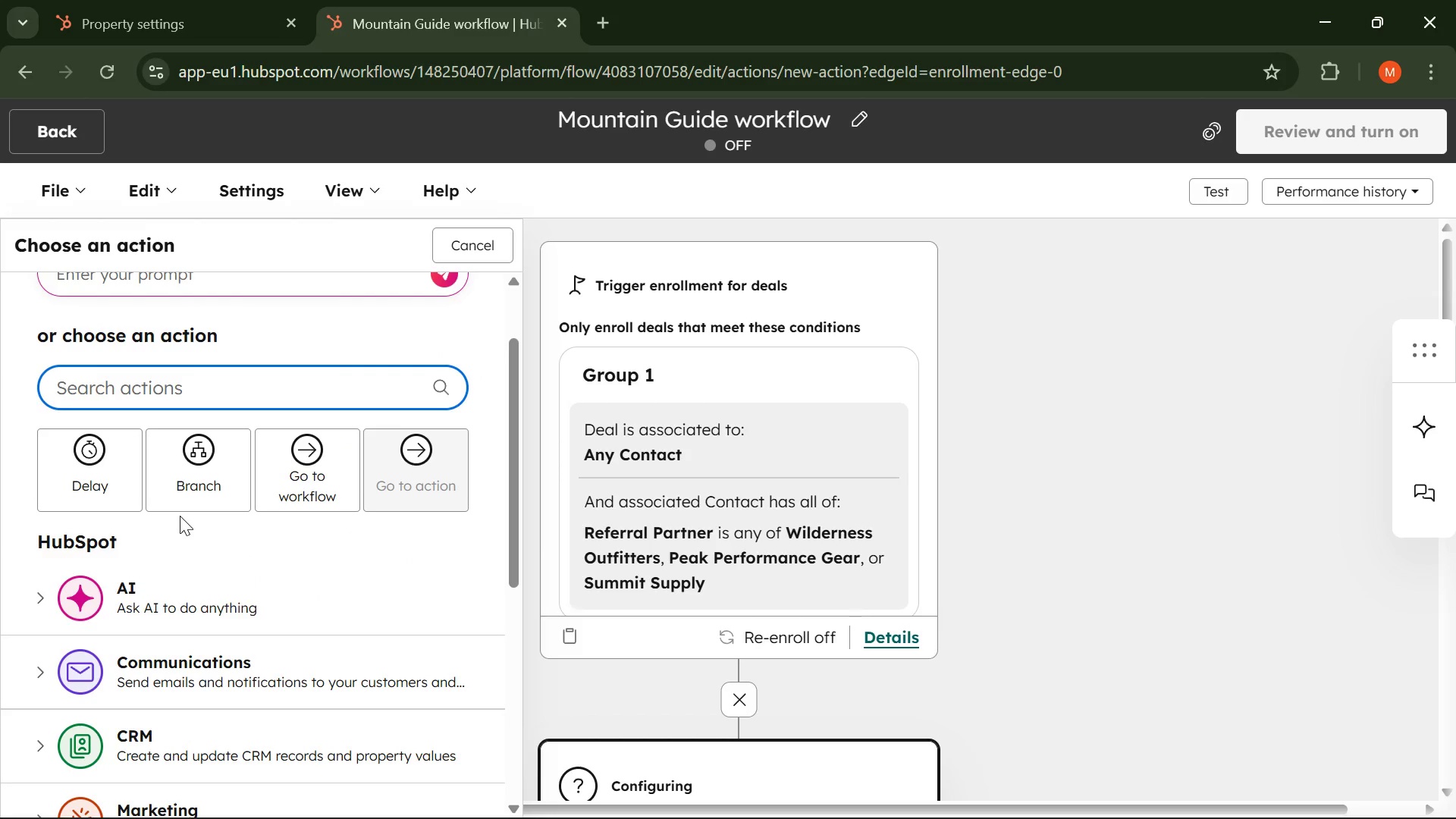 
wait(7.94)
 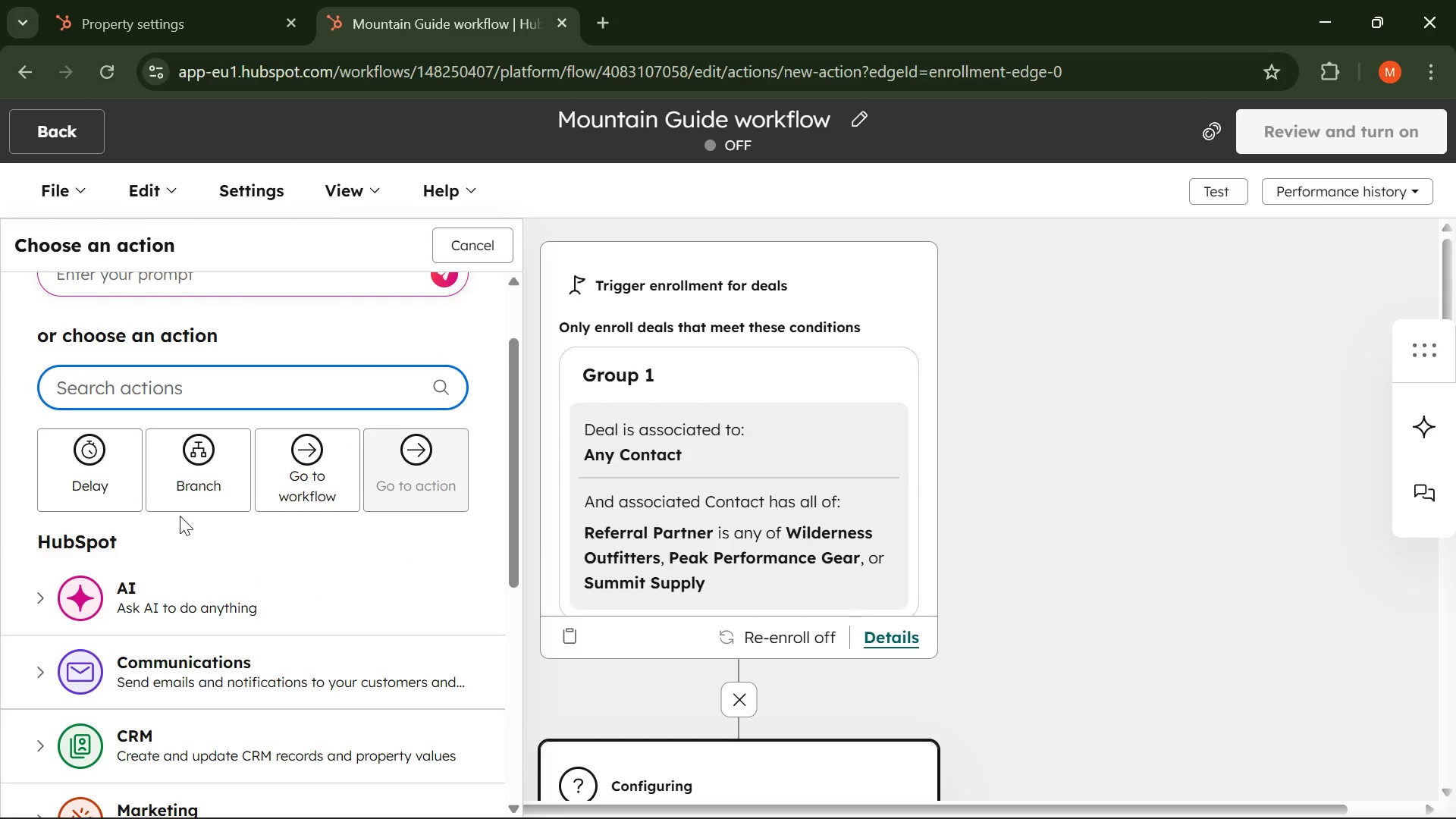 
scroll: coordinate [180, 503], scroll_direction: up, amount: 2.0
 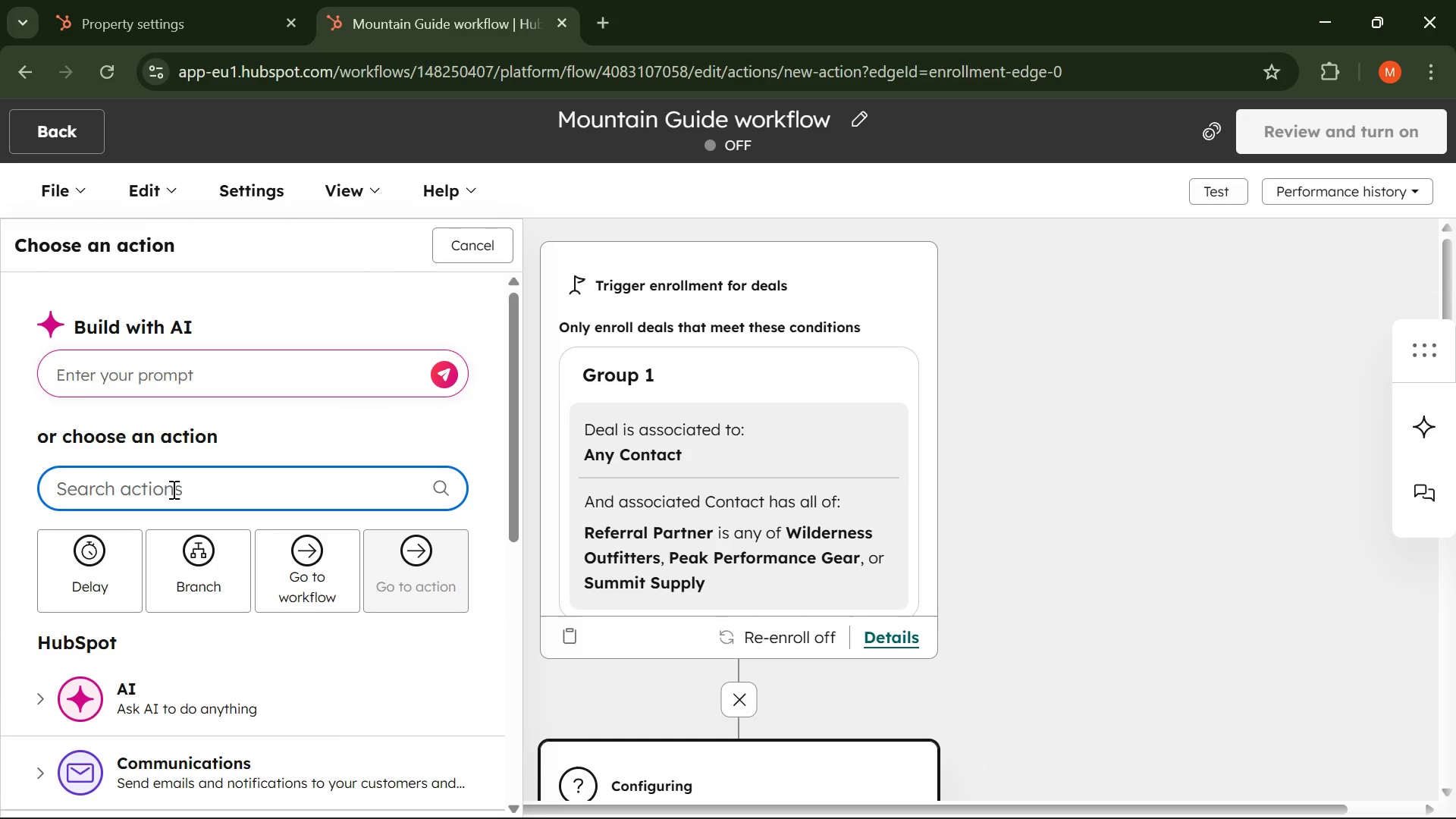 
left_click([172, 489])
 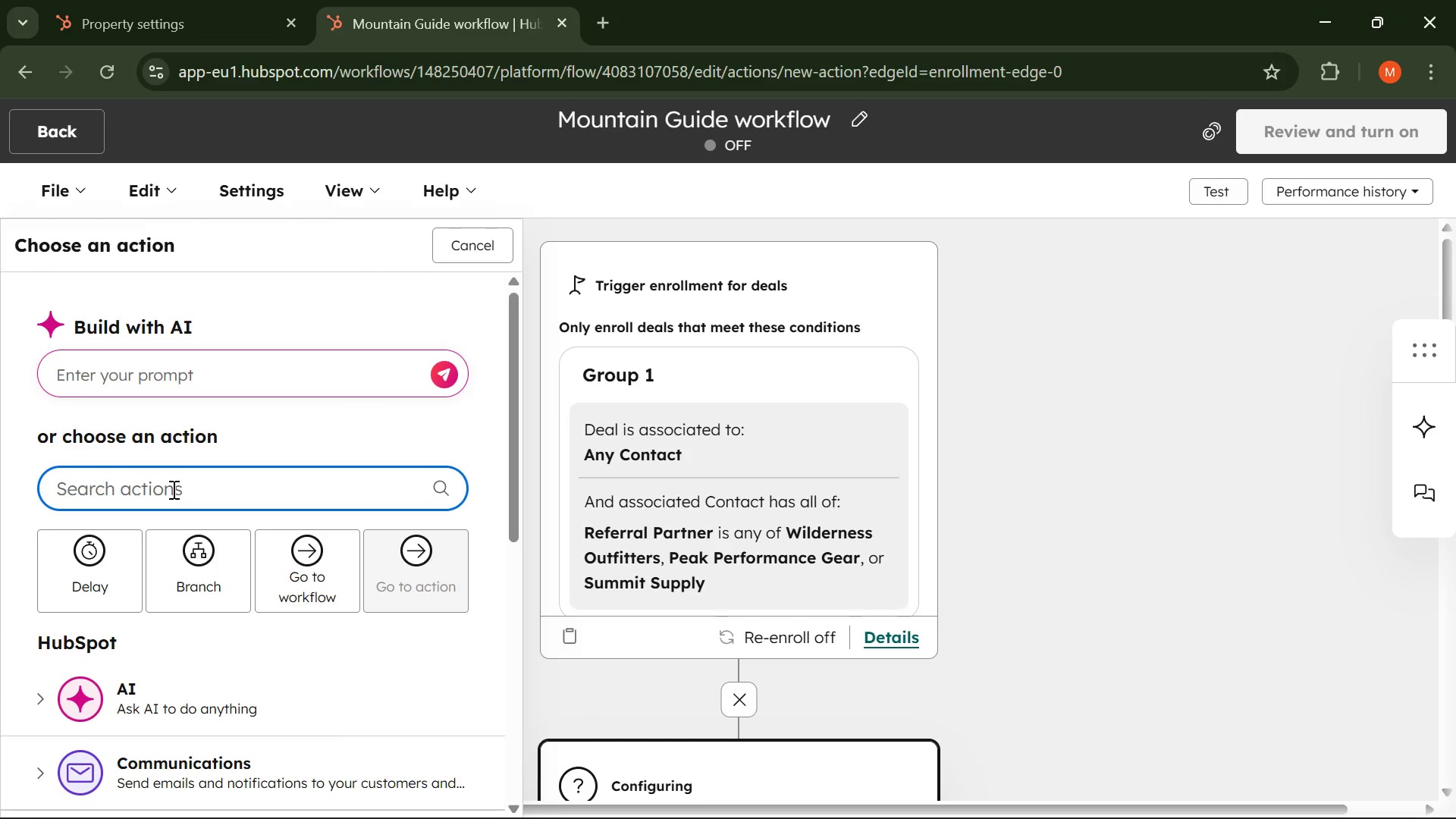 
type(co)
 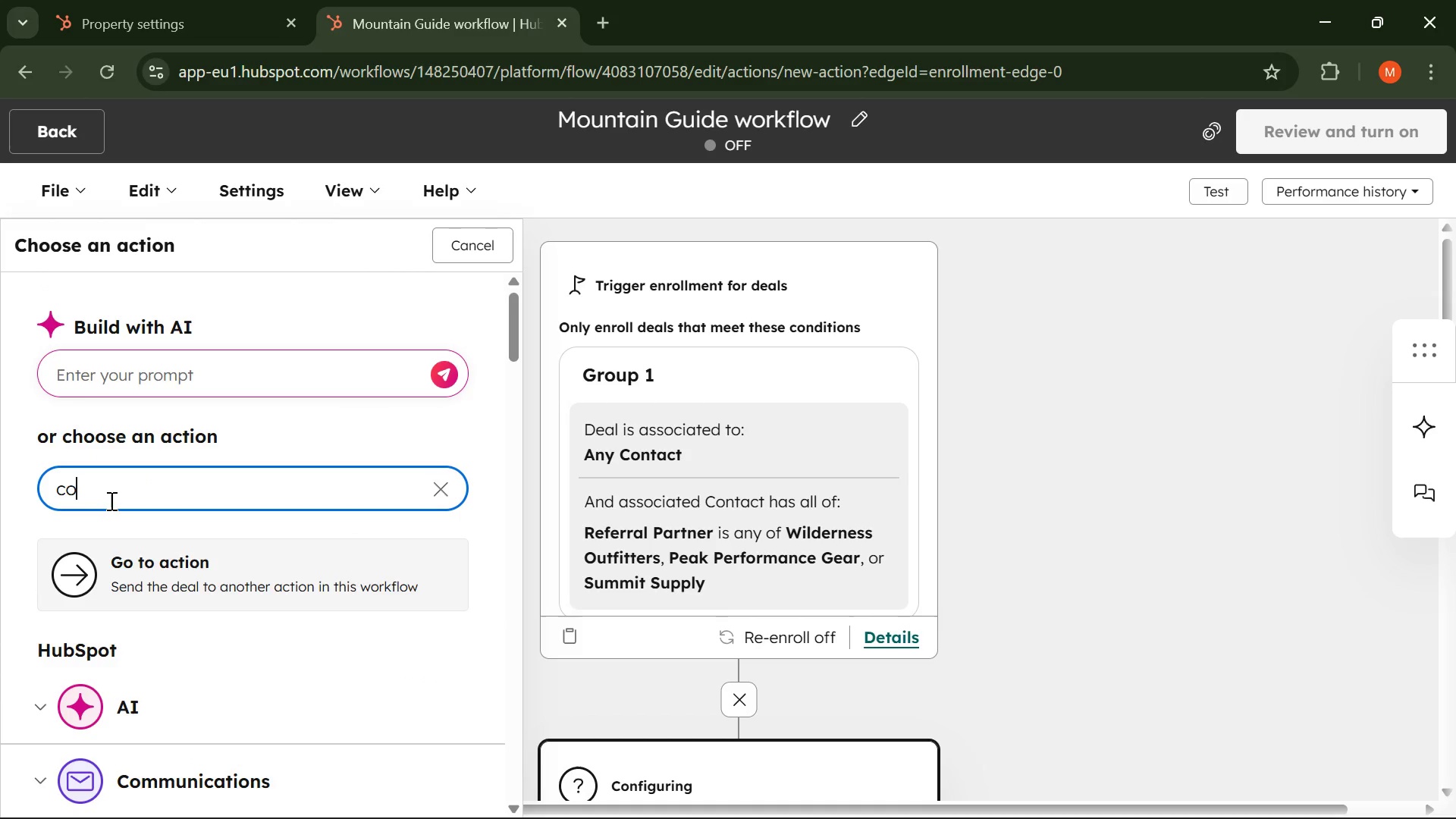 
type(py)
 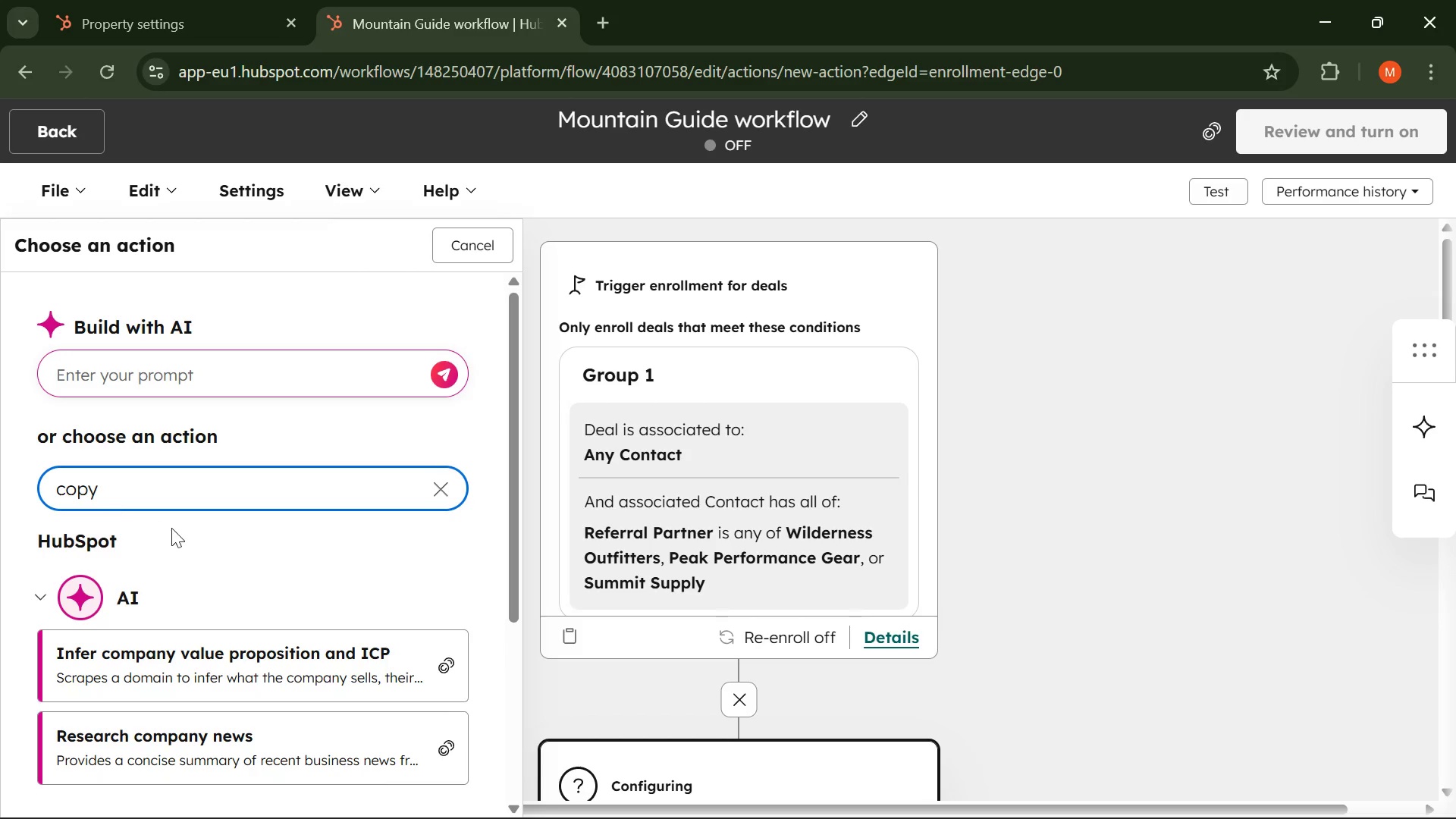 
scroll: coordinate [201, 519], scroll_direction: down, amount: 1.0
 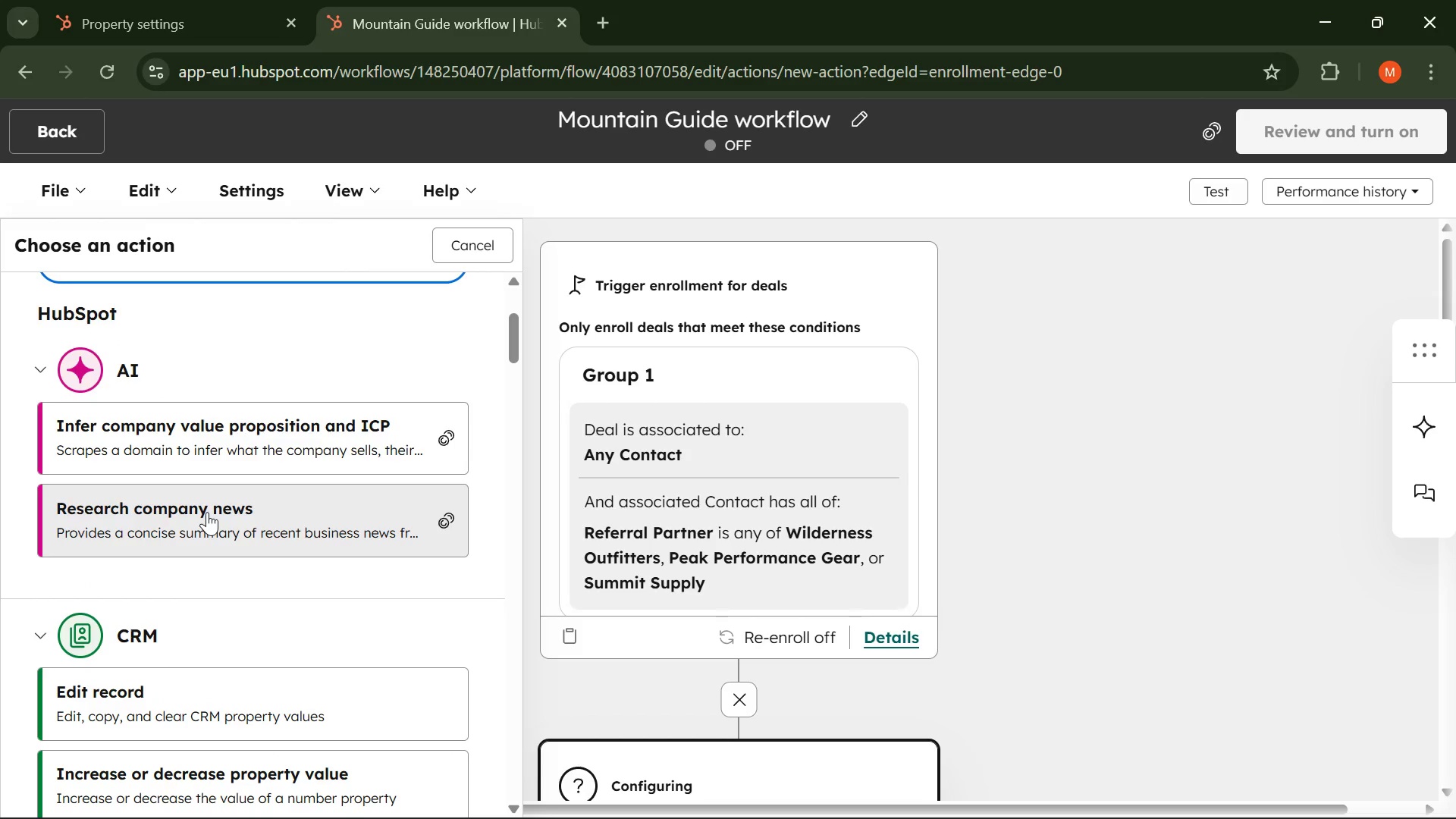 
wait(5.02)
 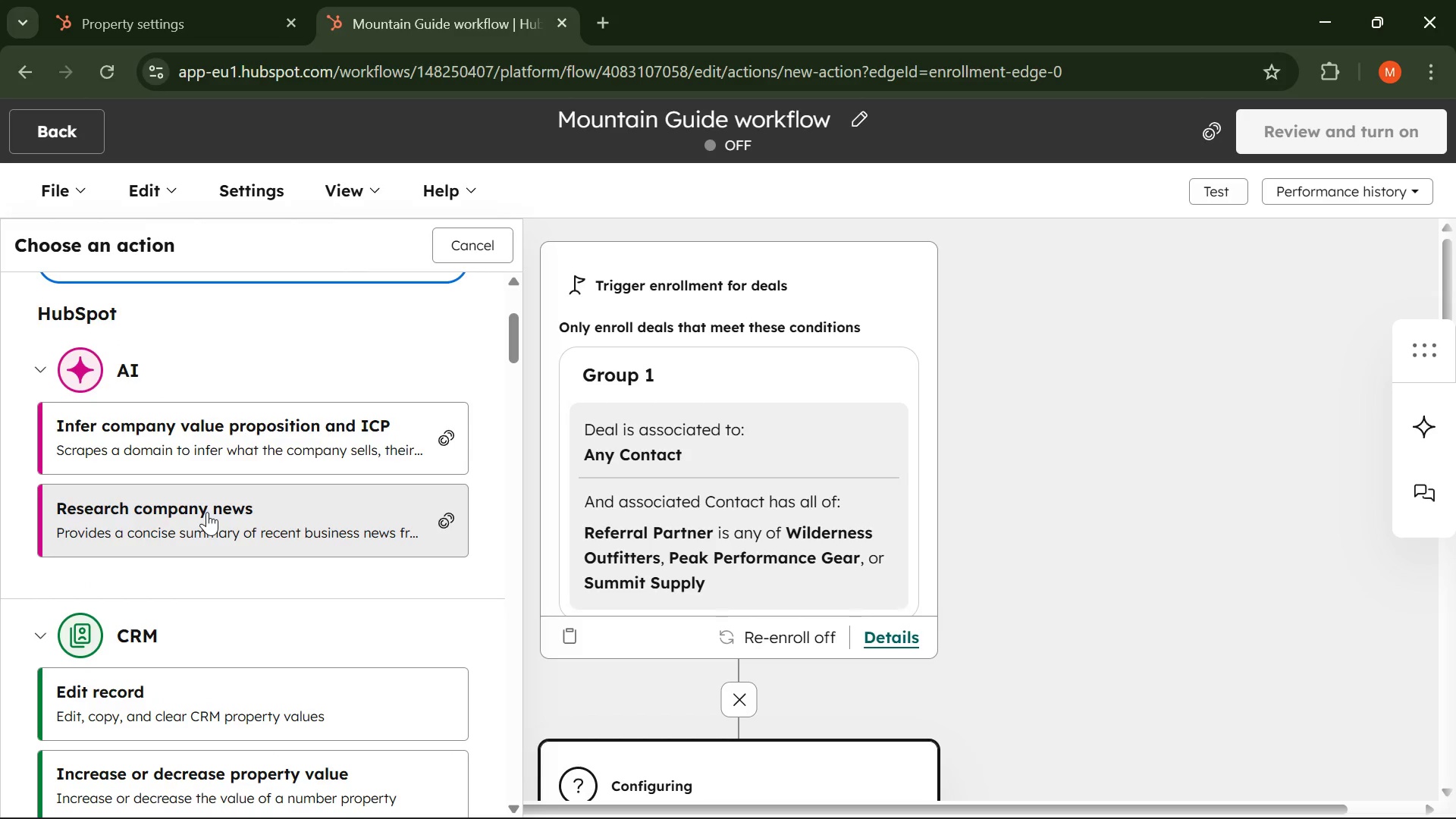 
type( pr)
 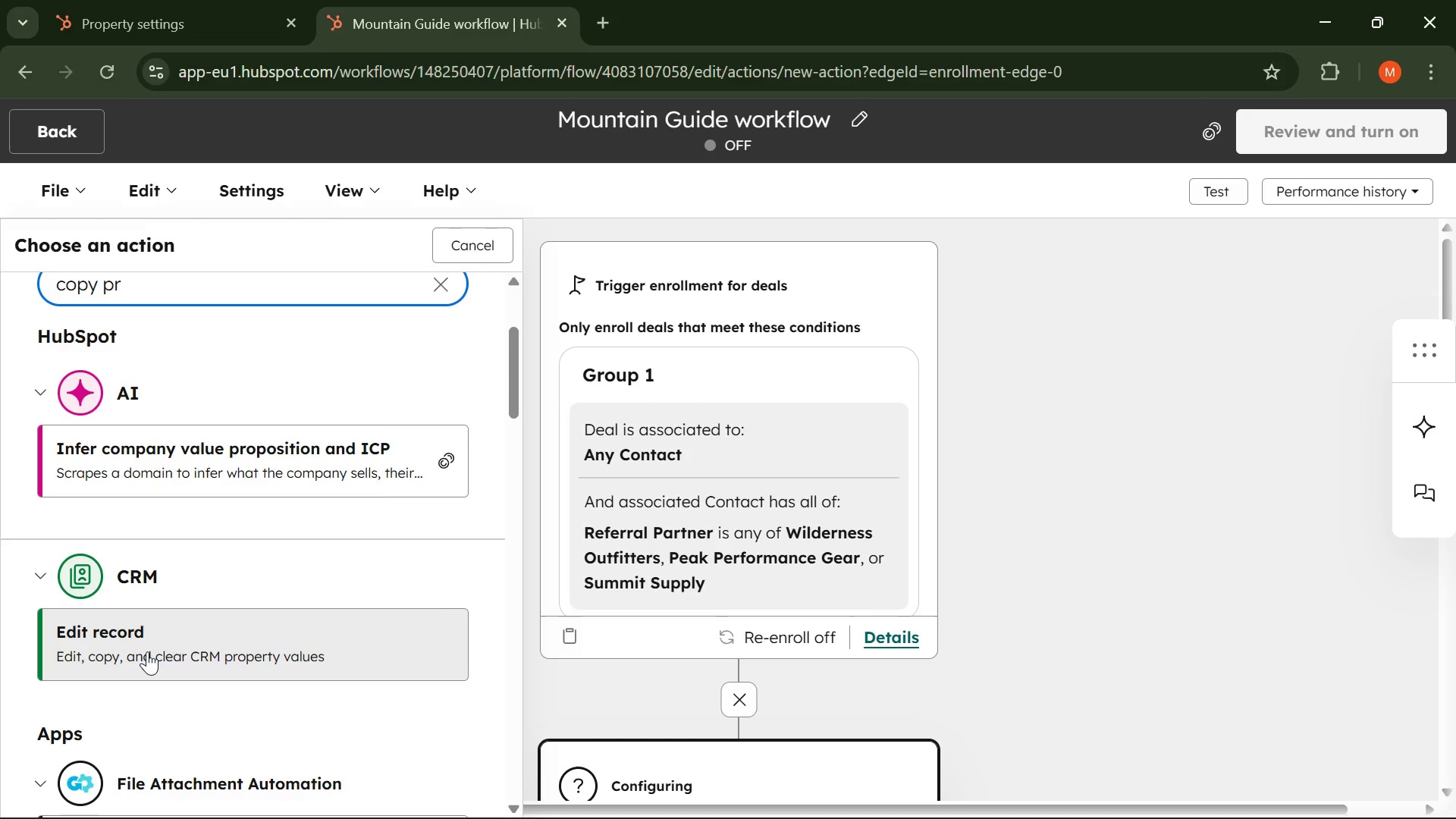 
wait(6.47)
 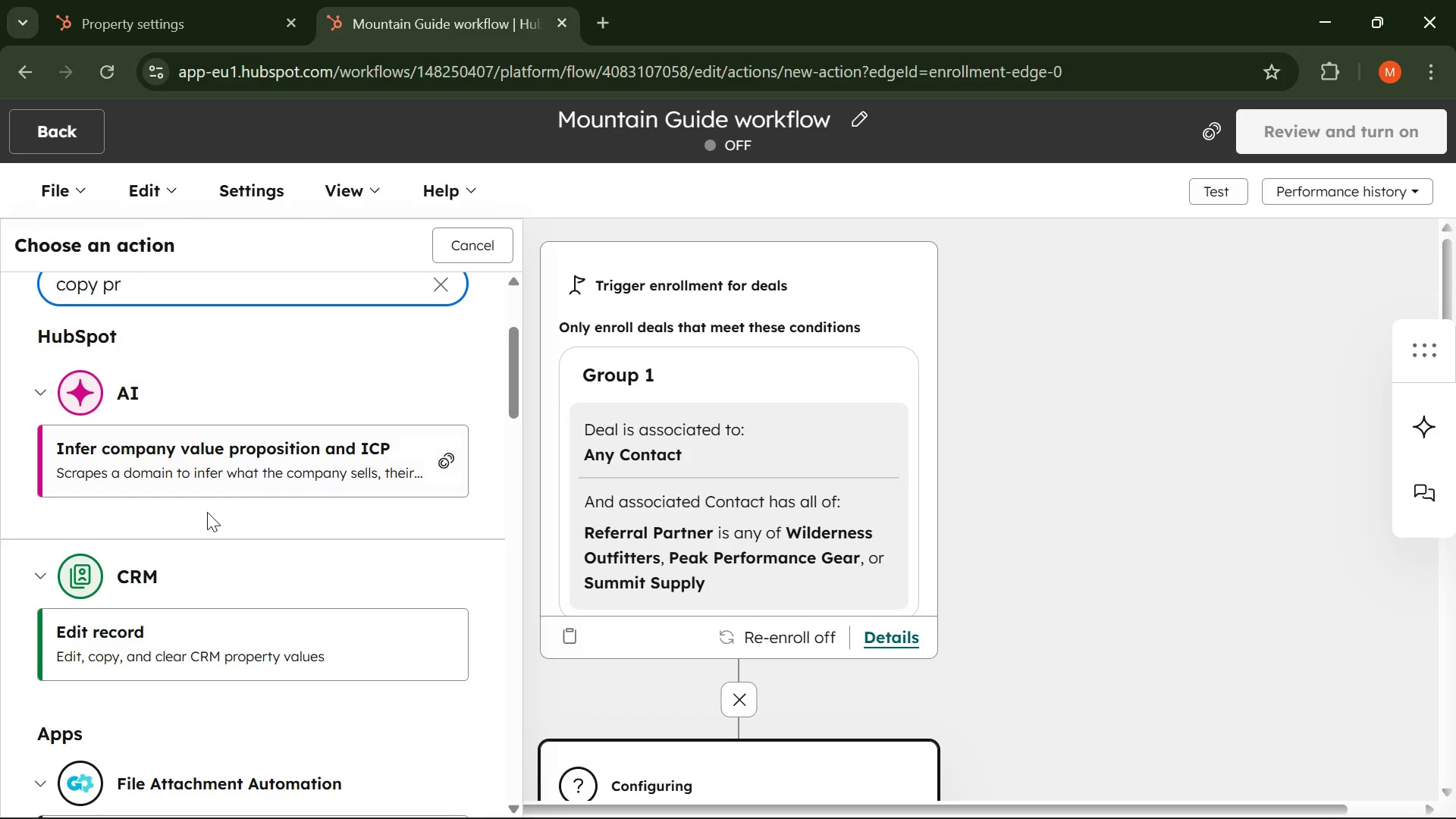 
scroll: coordinate [421, 533], scroll_direction: down, amount: 5.0
 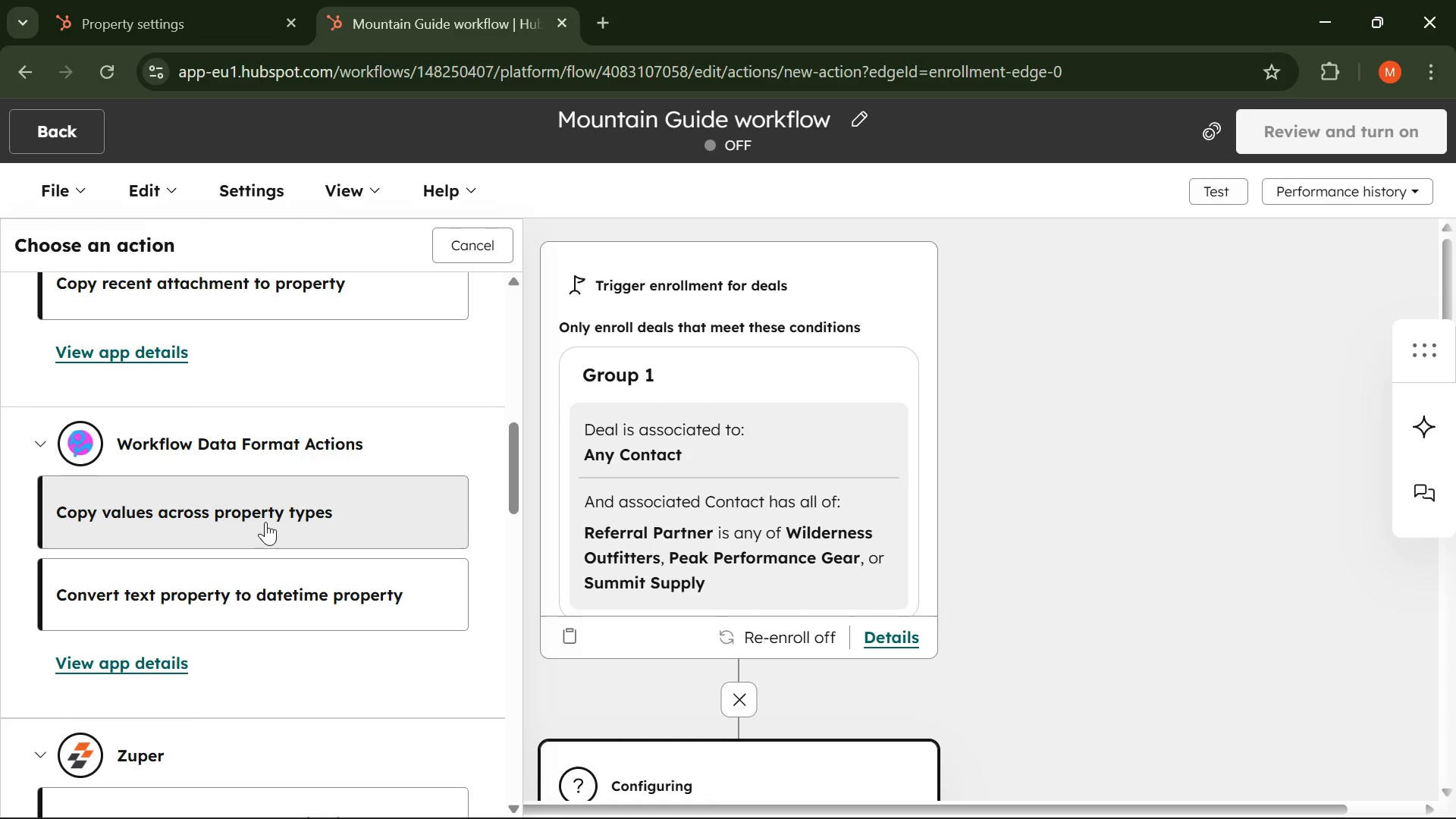 
wait(5.02)
 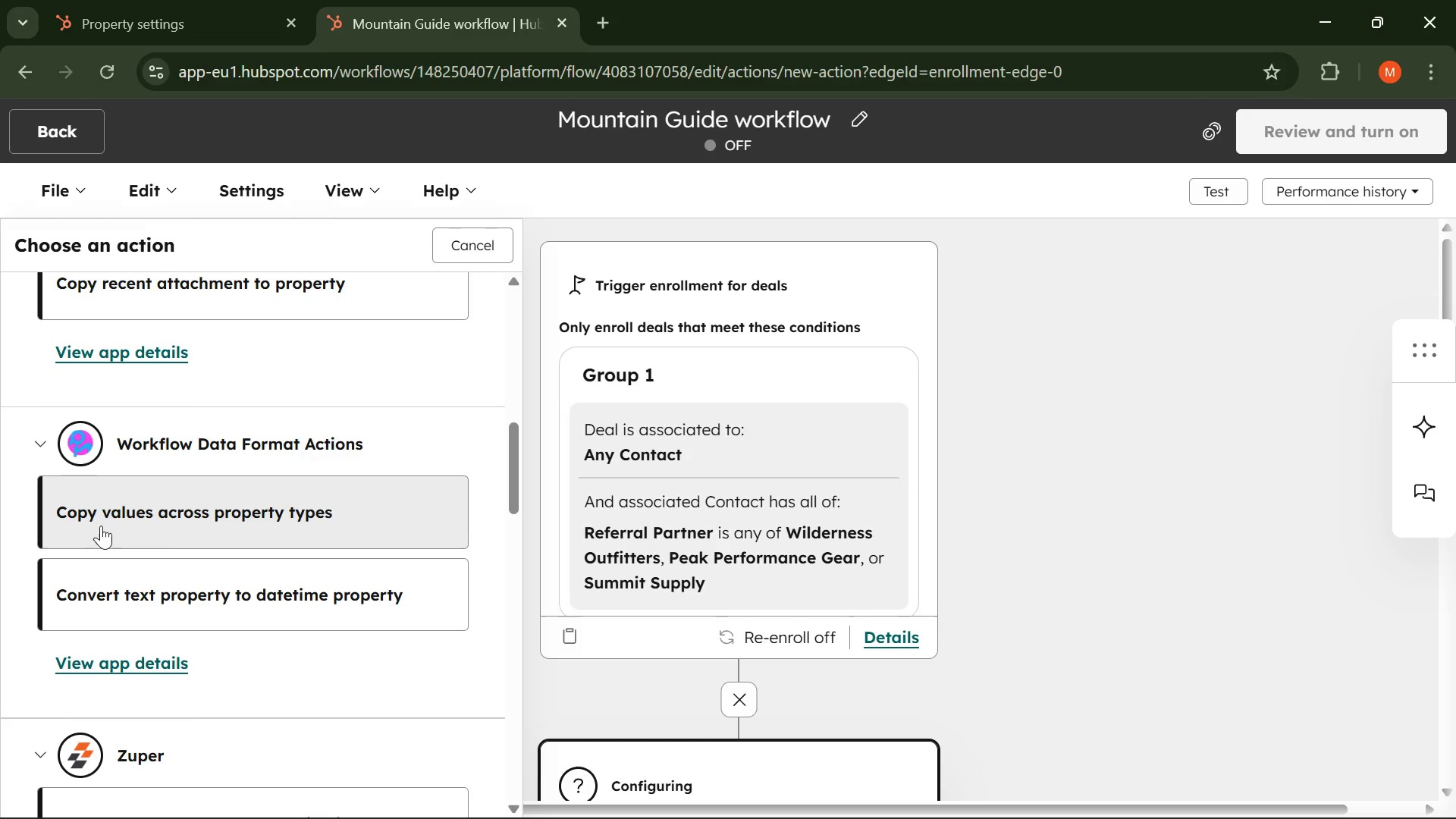 
scroll: coordinate [138, 509], scroll_direction: down, amount: 6.0
 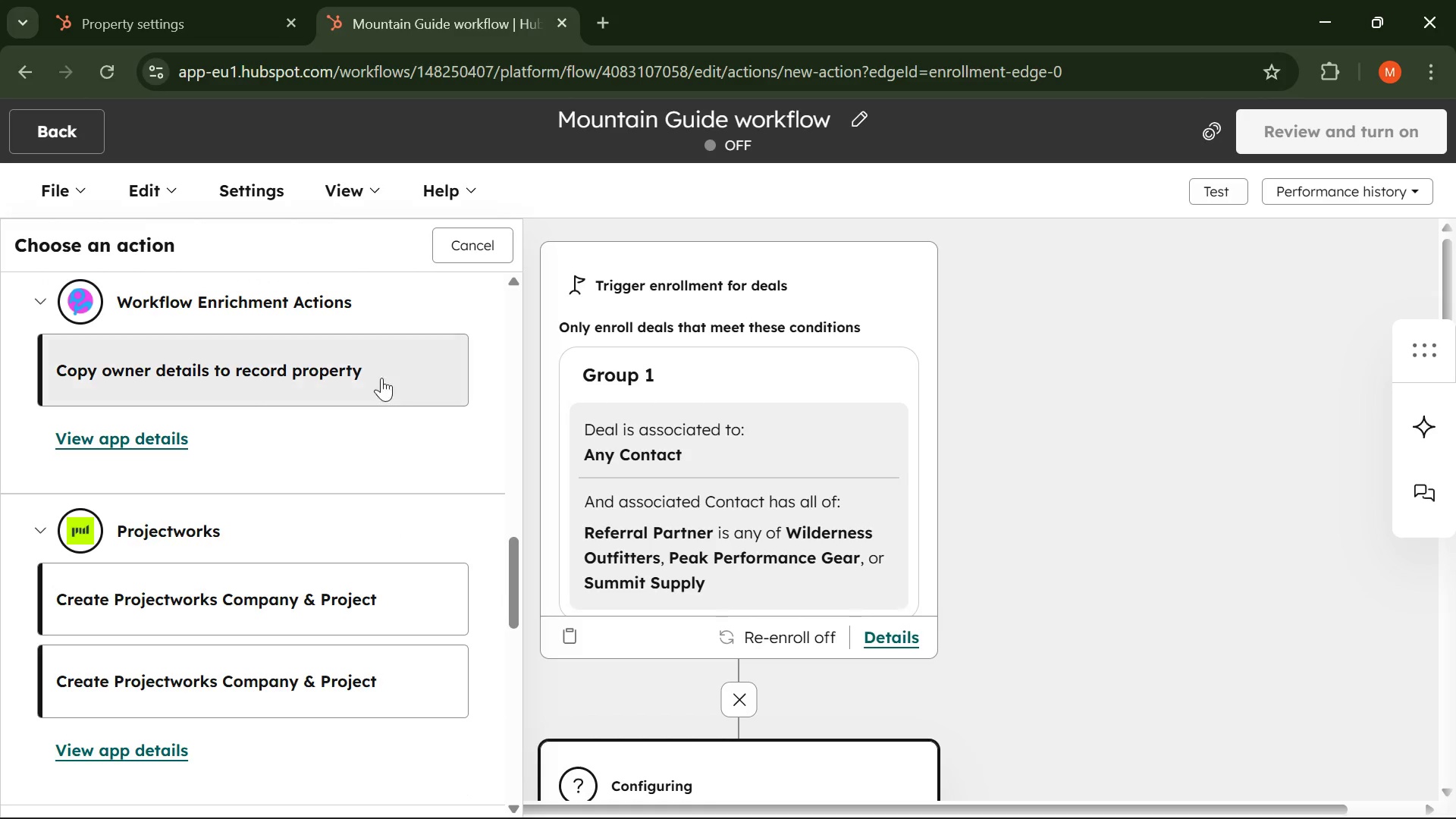 
scroll: coordinate [376, 388], scroll_direction: up, amount: 6.0
 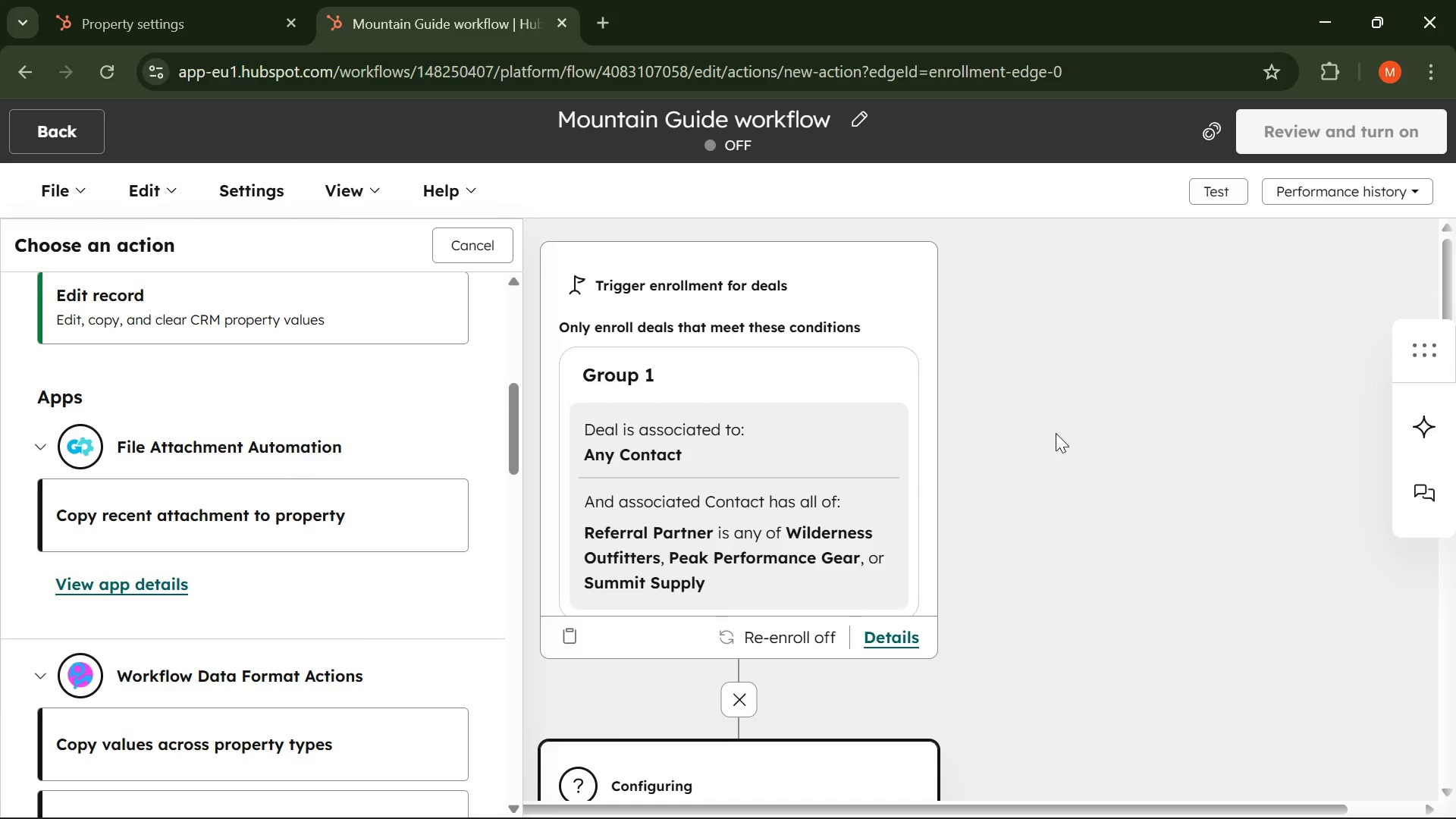 
wait(27.55)
 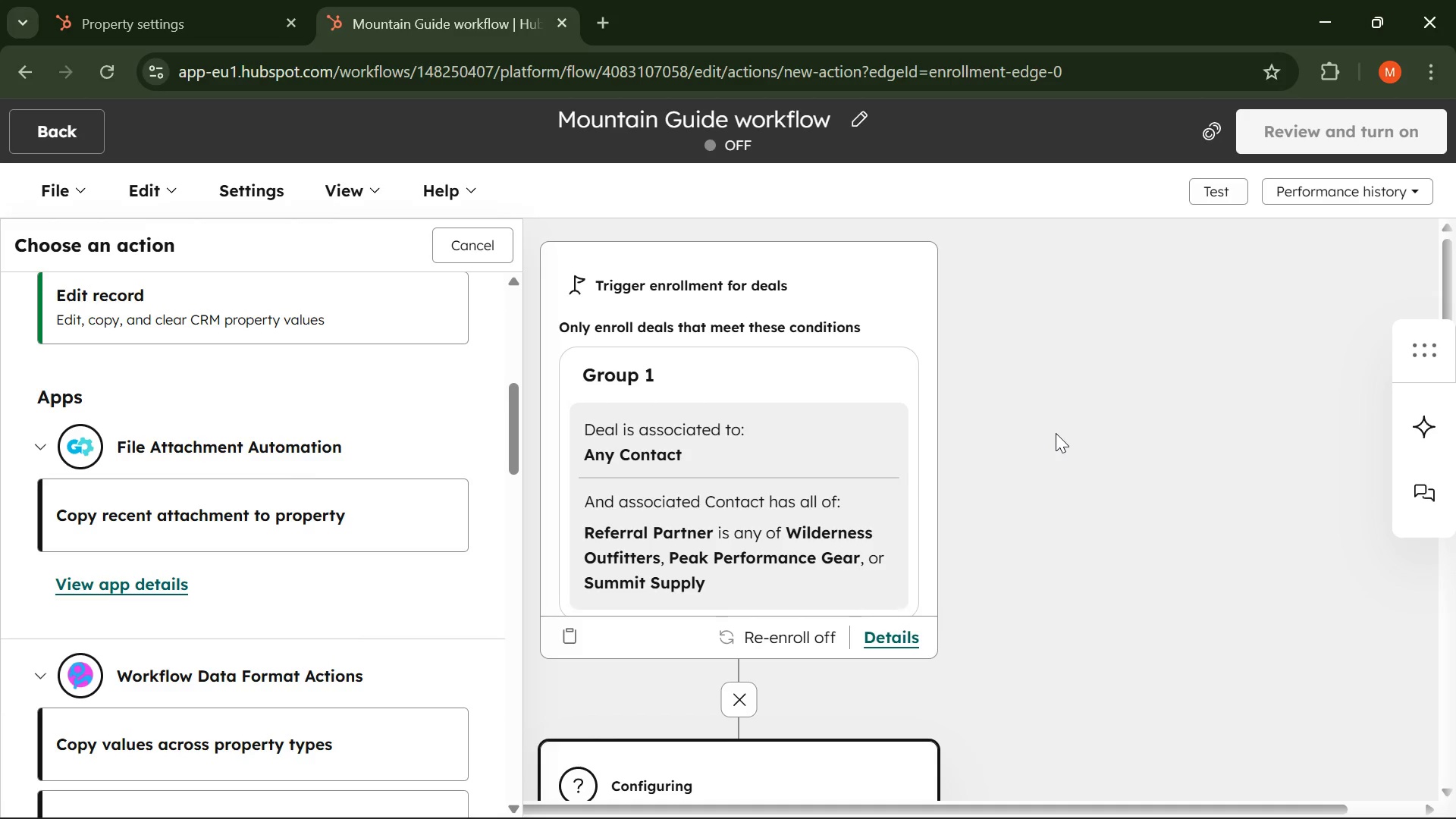 
scroll: coordinate [209, 276], scroll_direction: up, amount: 6.0
 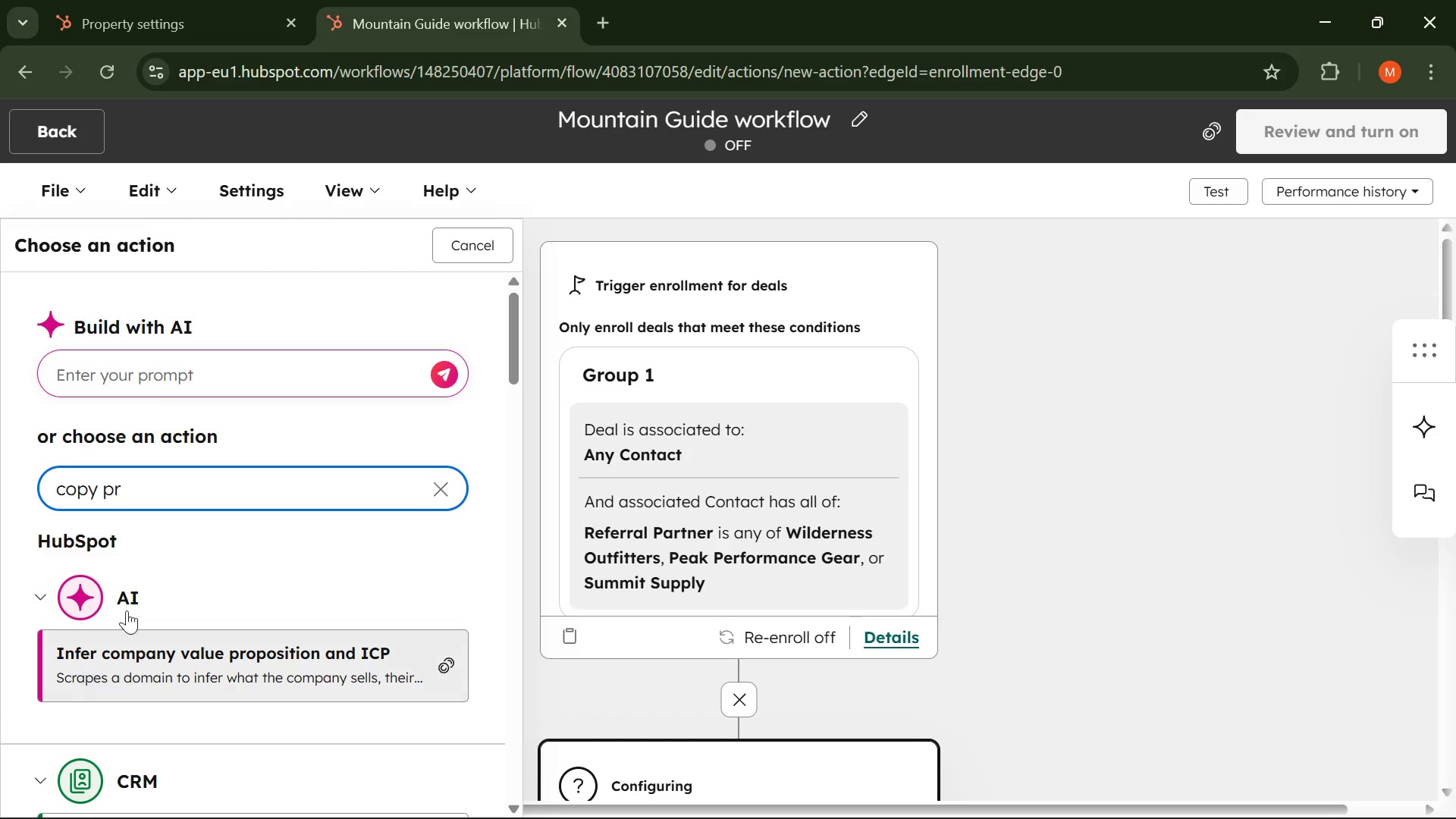 
scroll: coordinate [318, 438], scroll_direction: down, amount: 5.0
 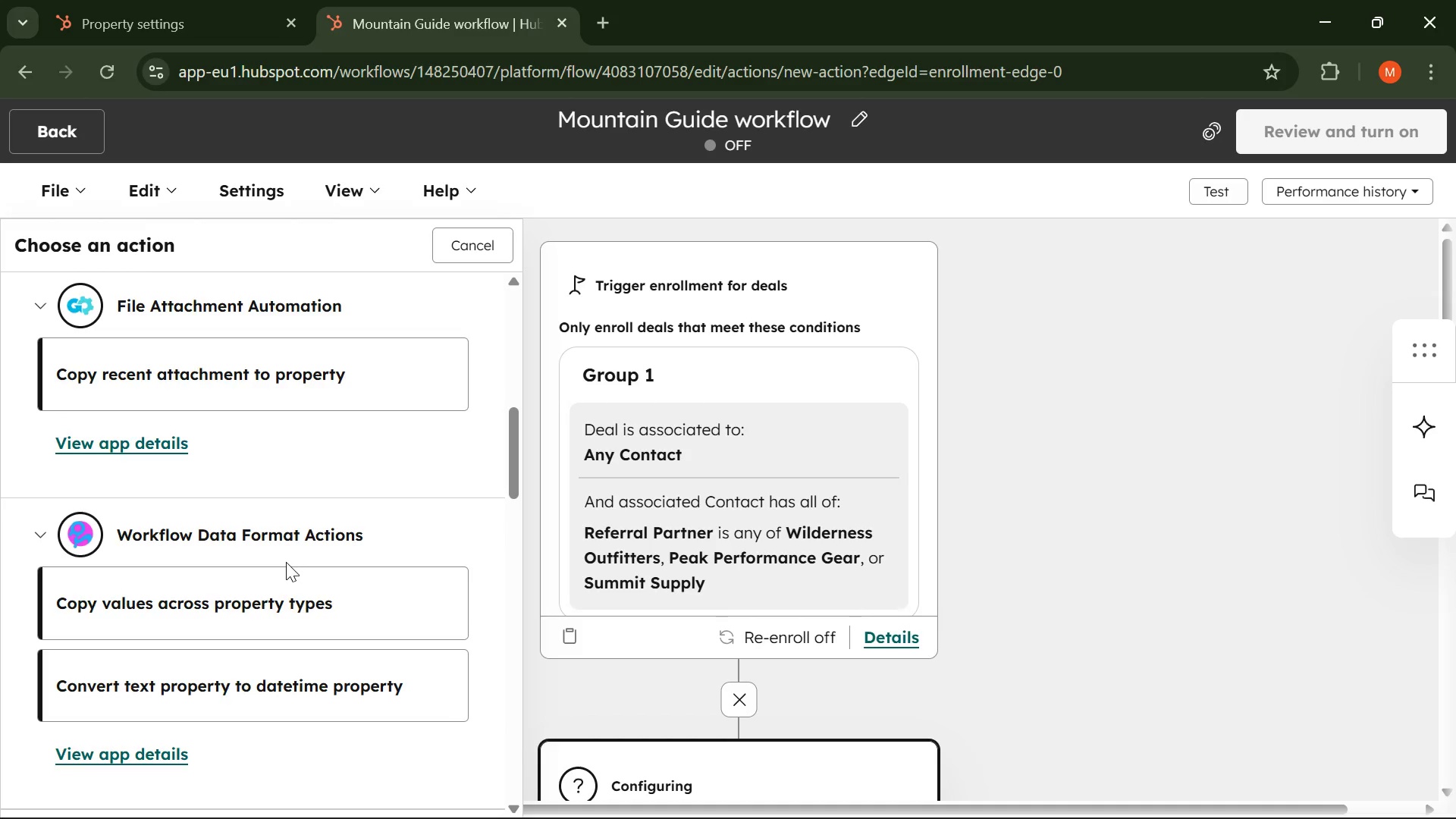 
scroll: coordinate [253, 528], scroll_direction: none, amount: 0.0
 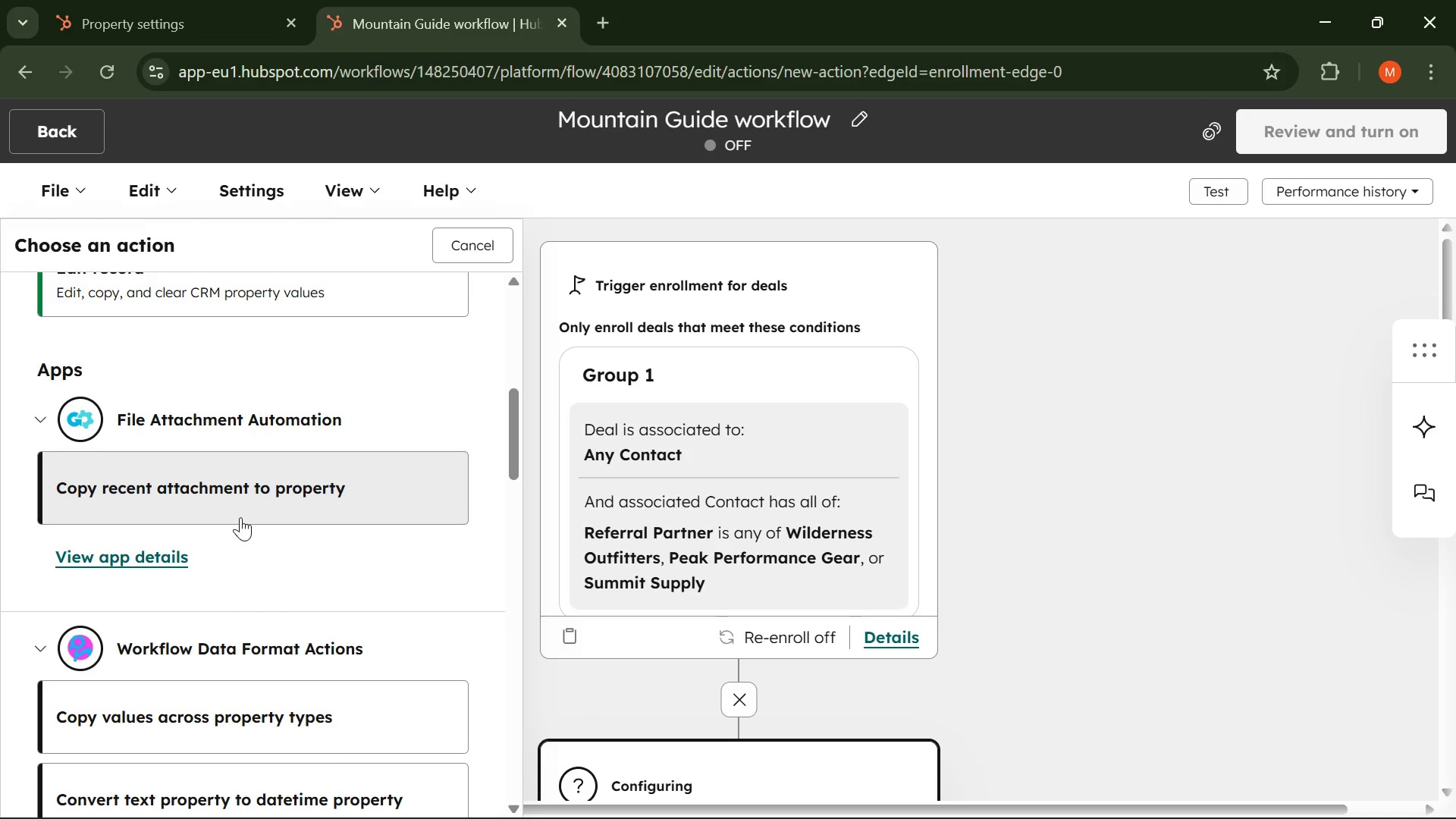 
scroll: coordinate [238, 520], scroll_direction: up, amount: 1.0
 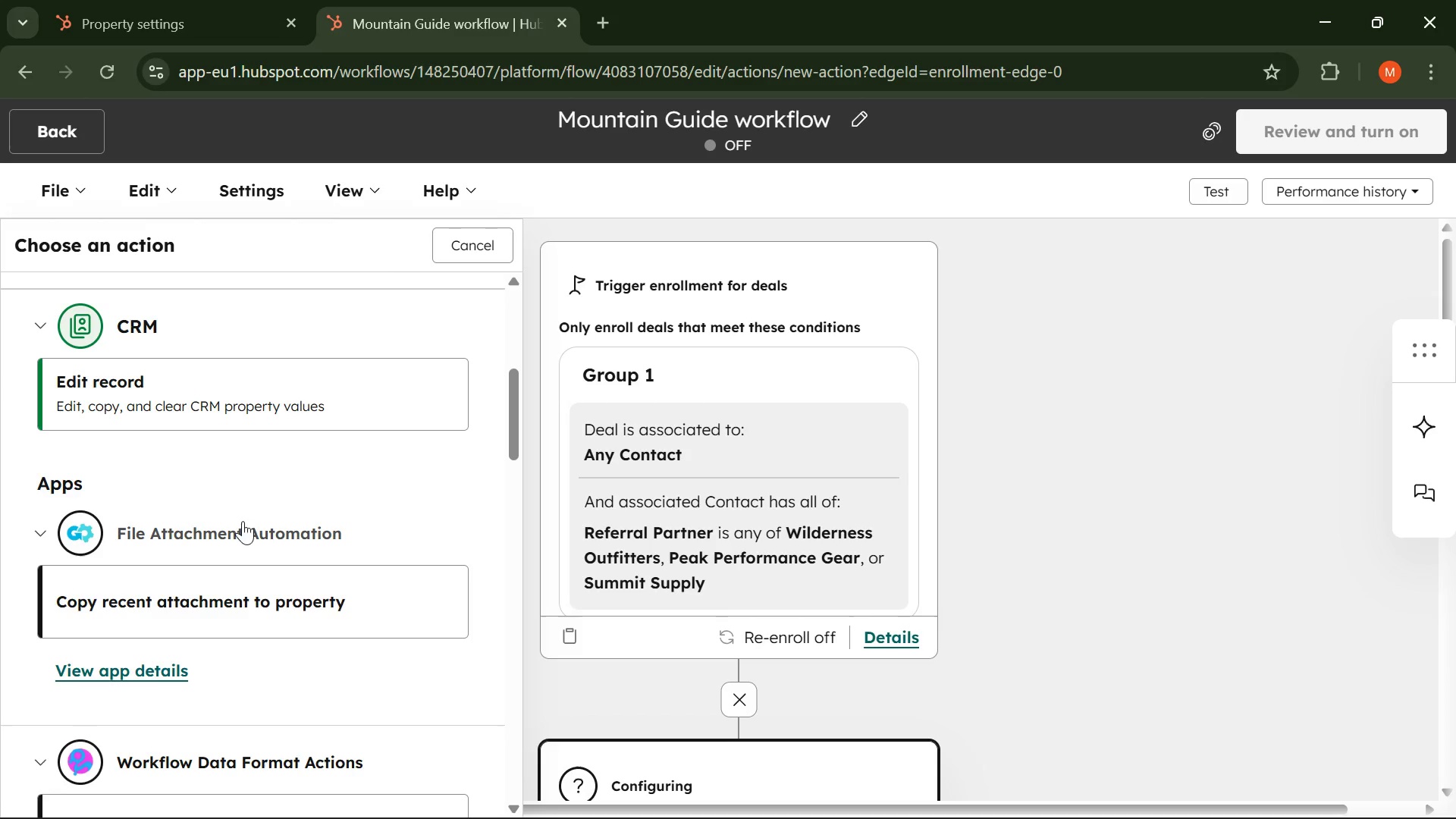 
scroll: coordinate [243, 530], scroll_direction: none, amount: 0.0
 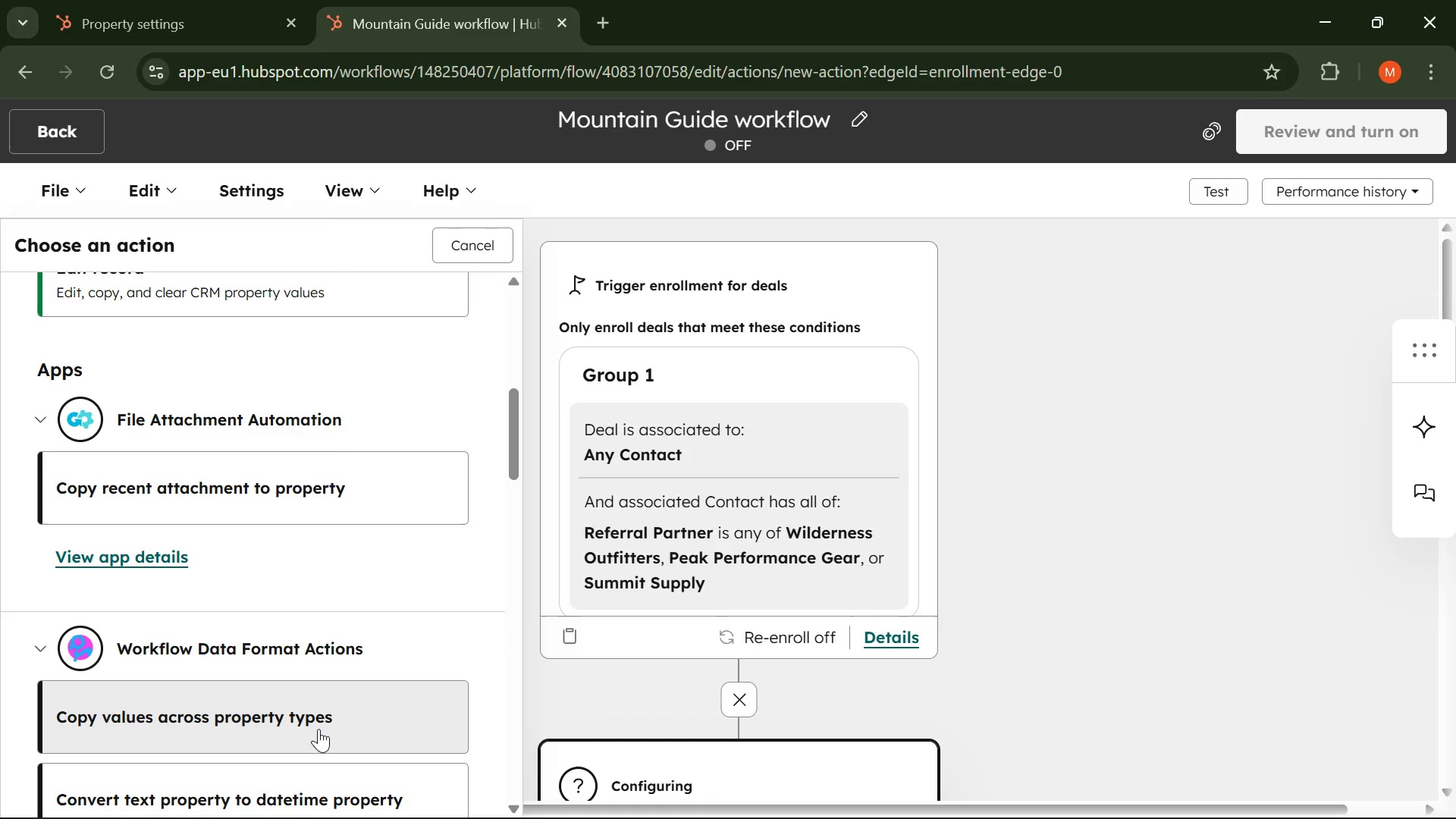 
wait(10.35)
 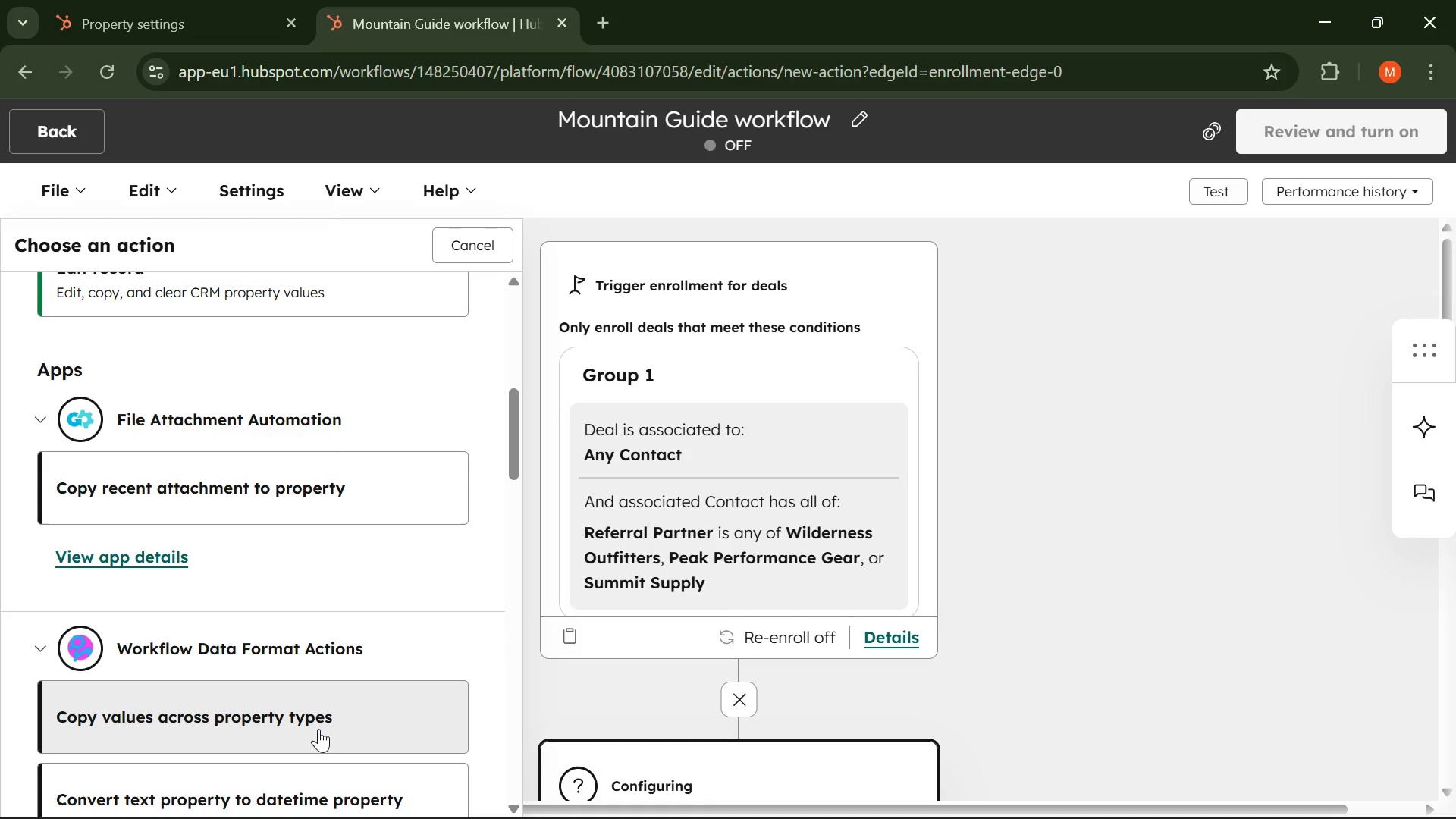 
scroll: coordinate [338, 698], scroll_direction: up, amount: 1.0
 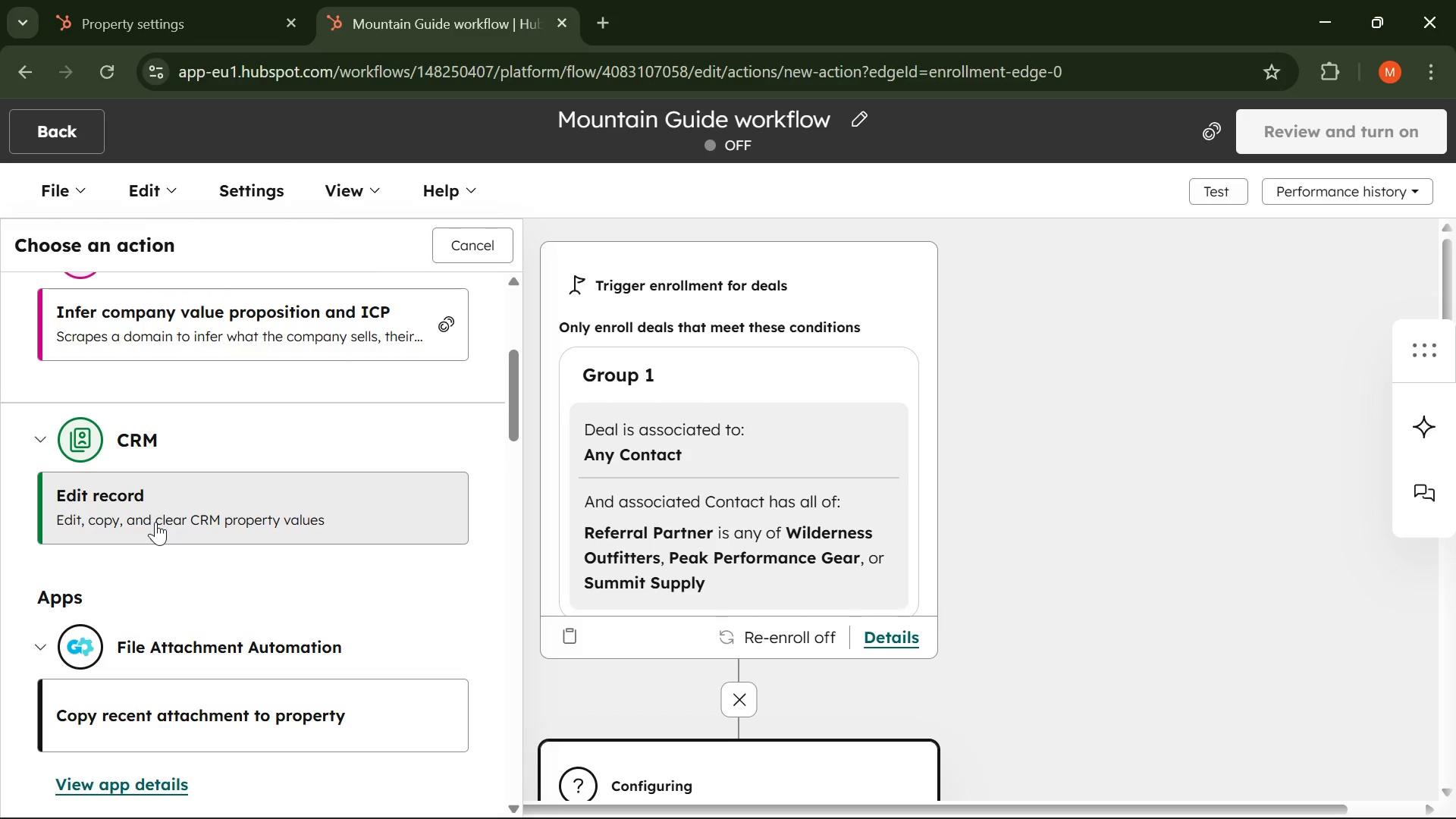 
left_click([155, 522])
 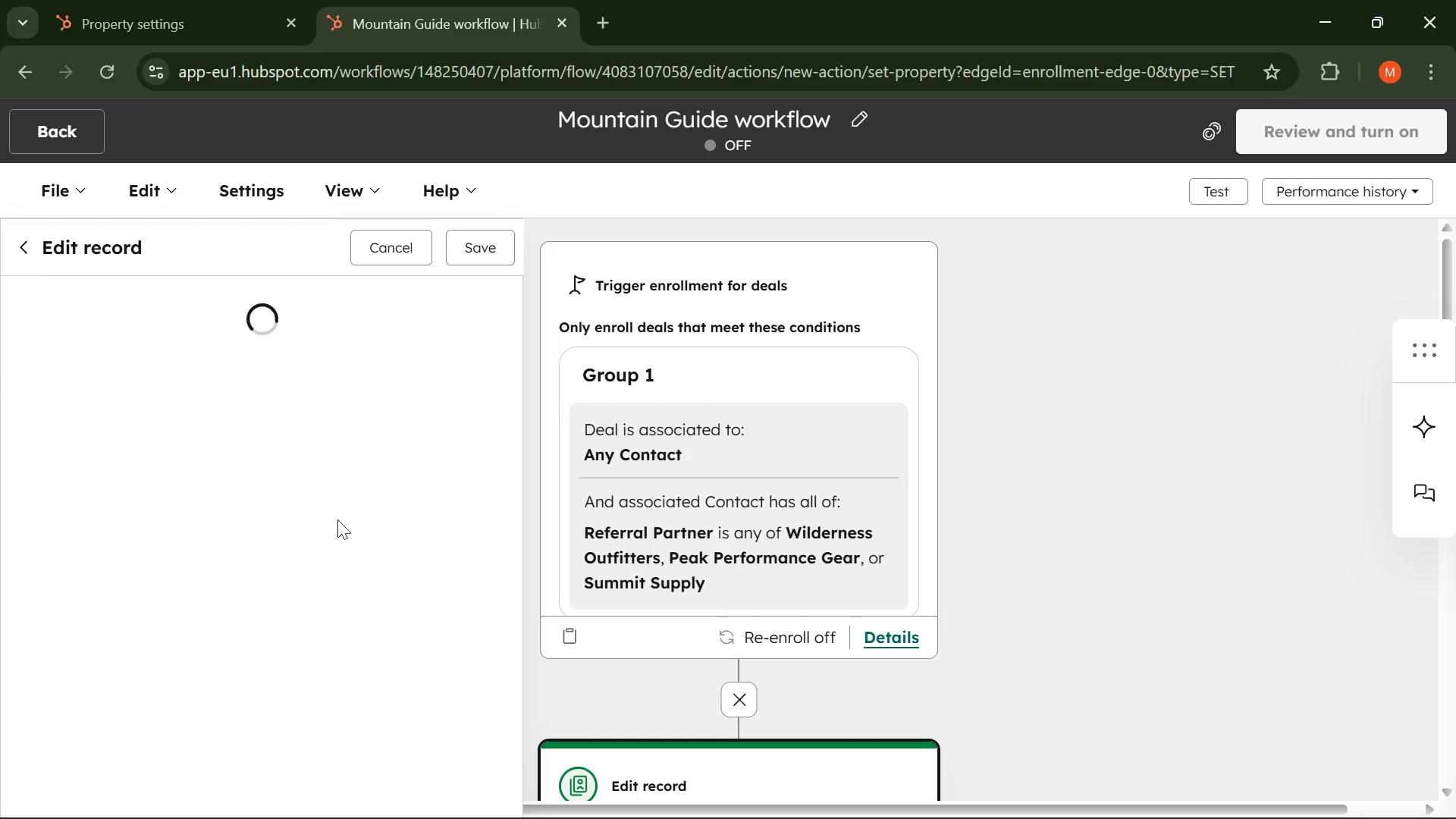 
scroll: coordinate [768, 495], scroll_direction: down, amount: 1.0
 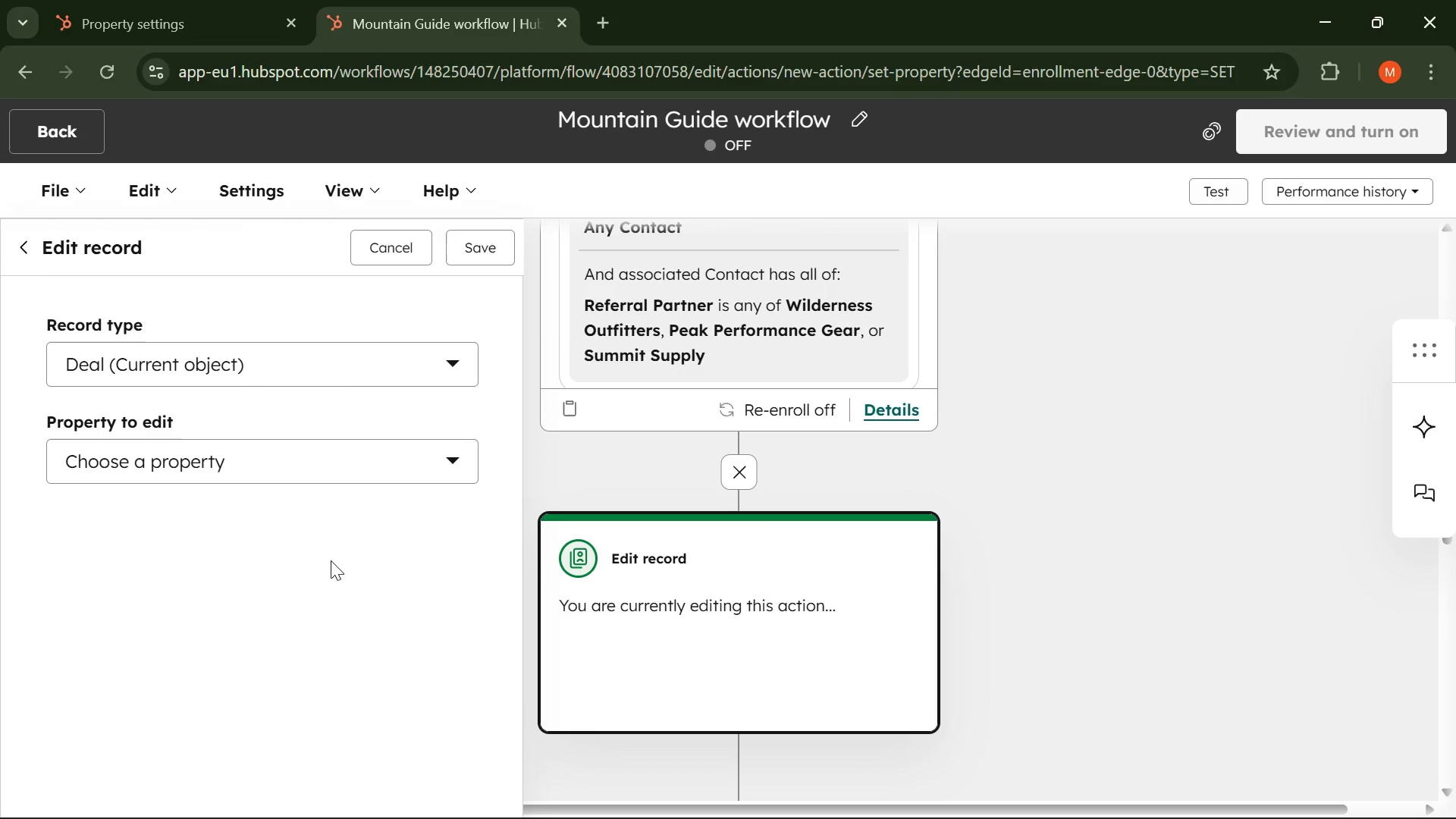 
wait(5.44)
 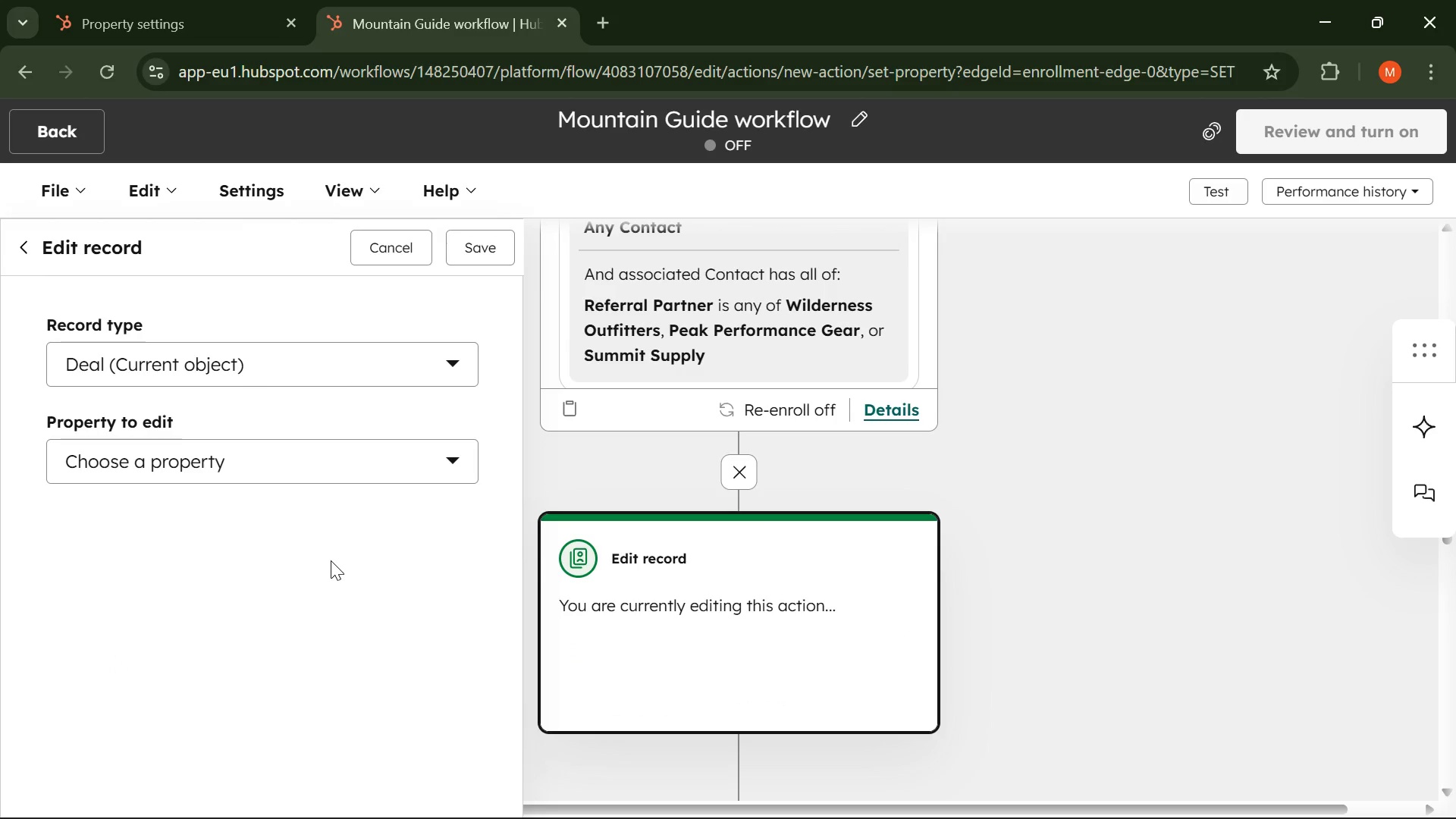 
left_click([375, 481])
 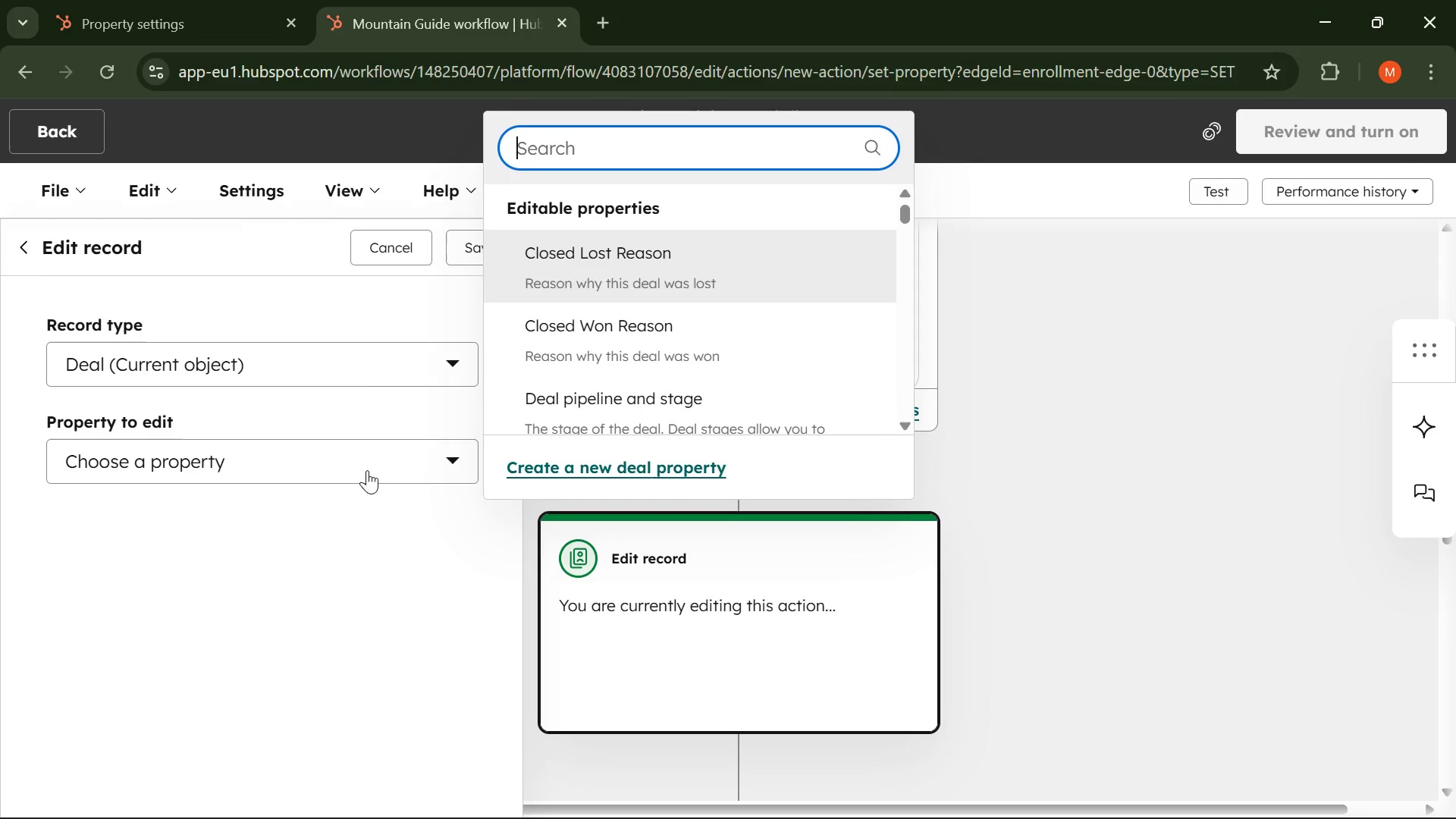 
left_click([367, 470])
 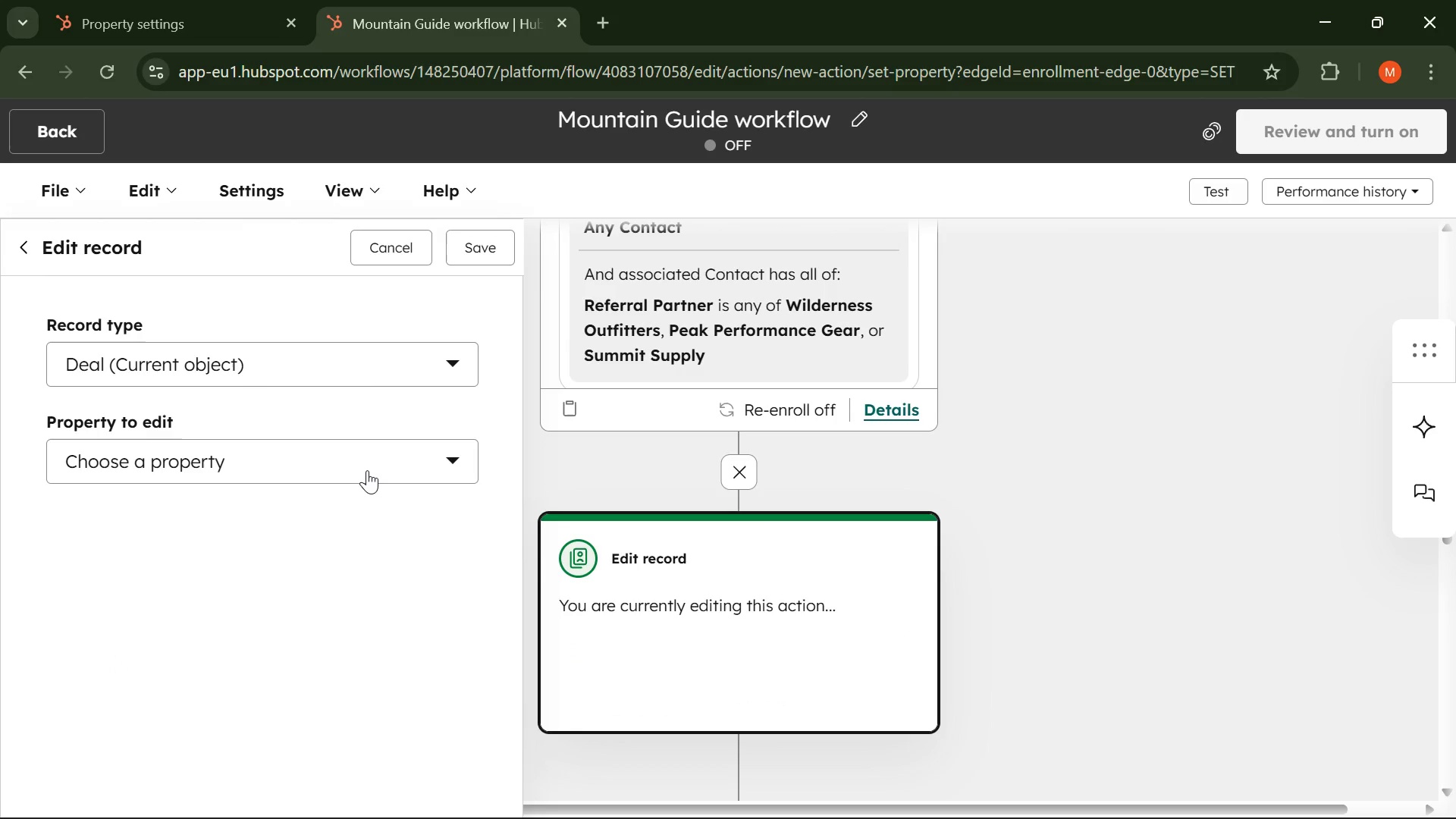 
left_click([367, 470])
 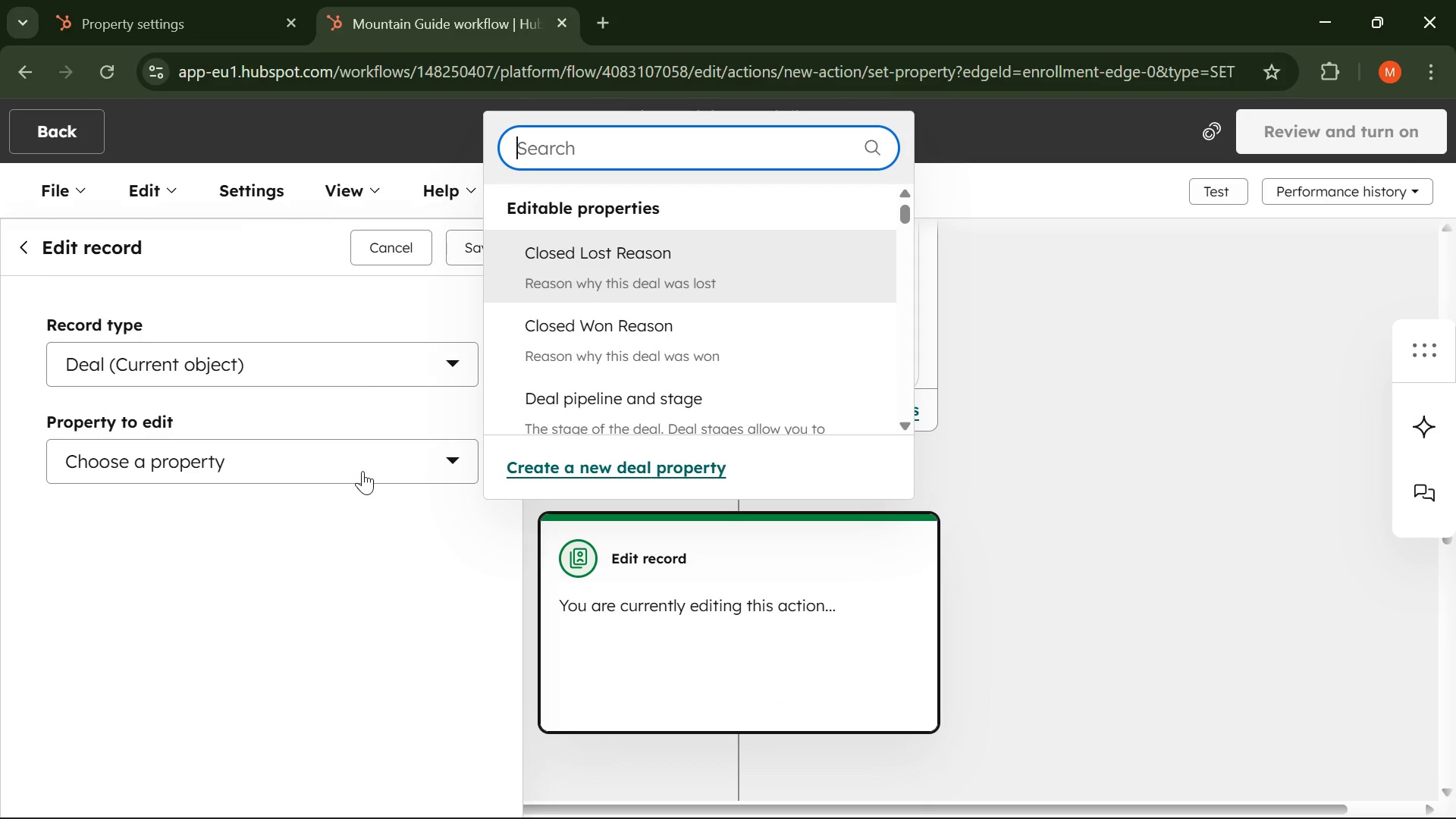 
type(co)
 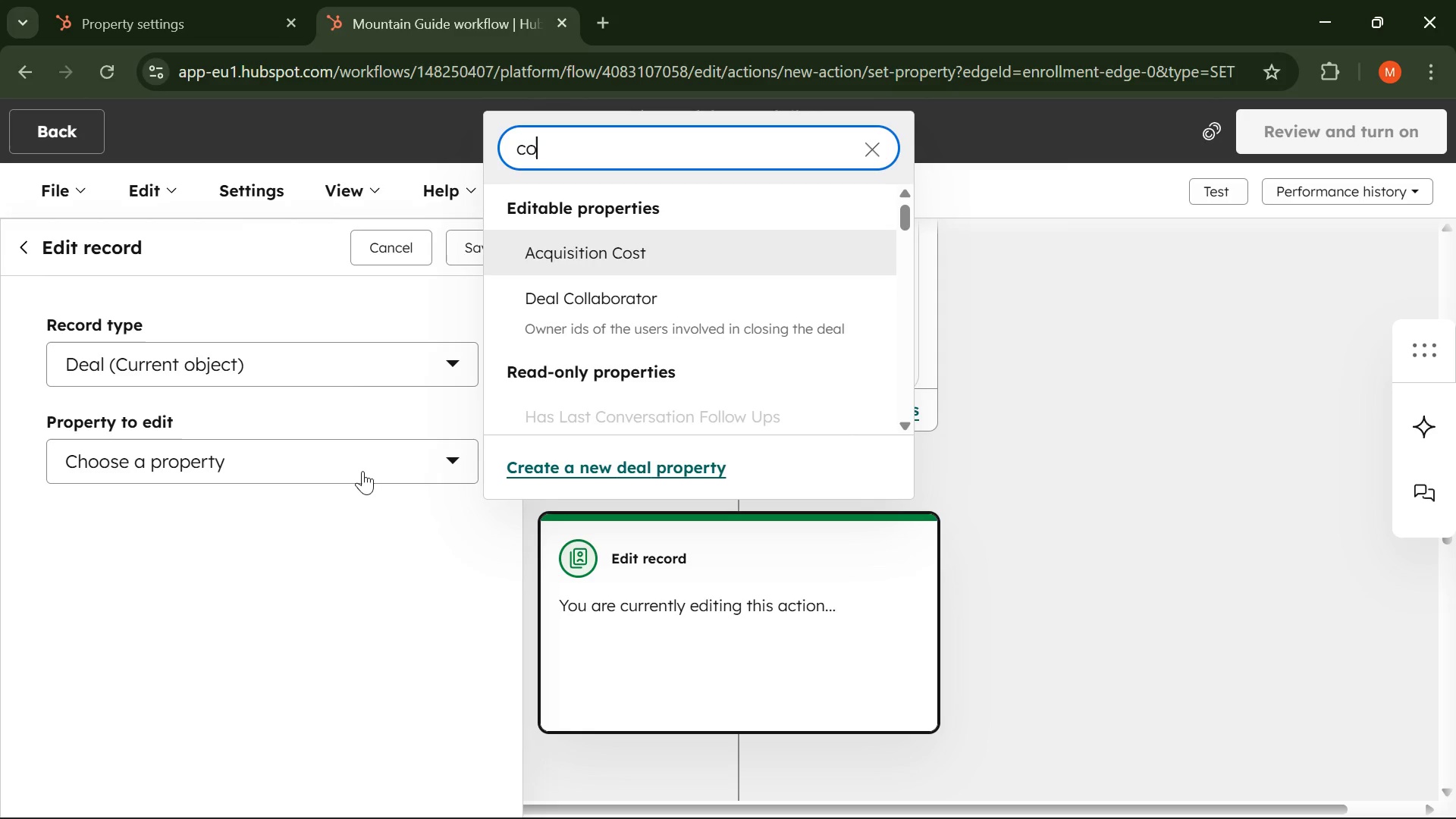 
wait(8.09)
 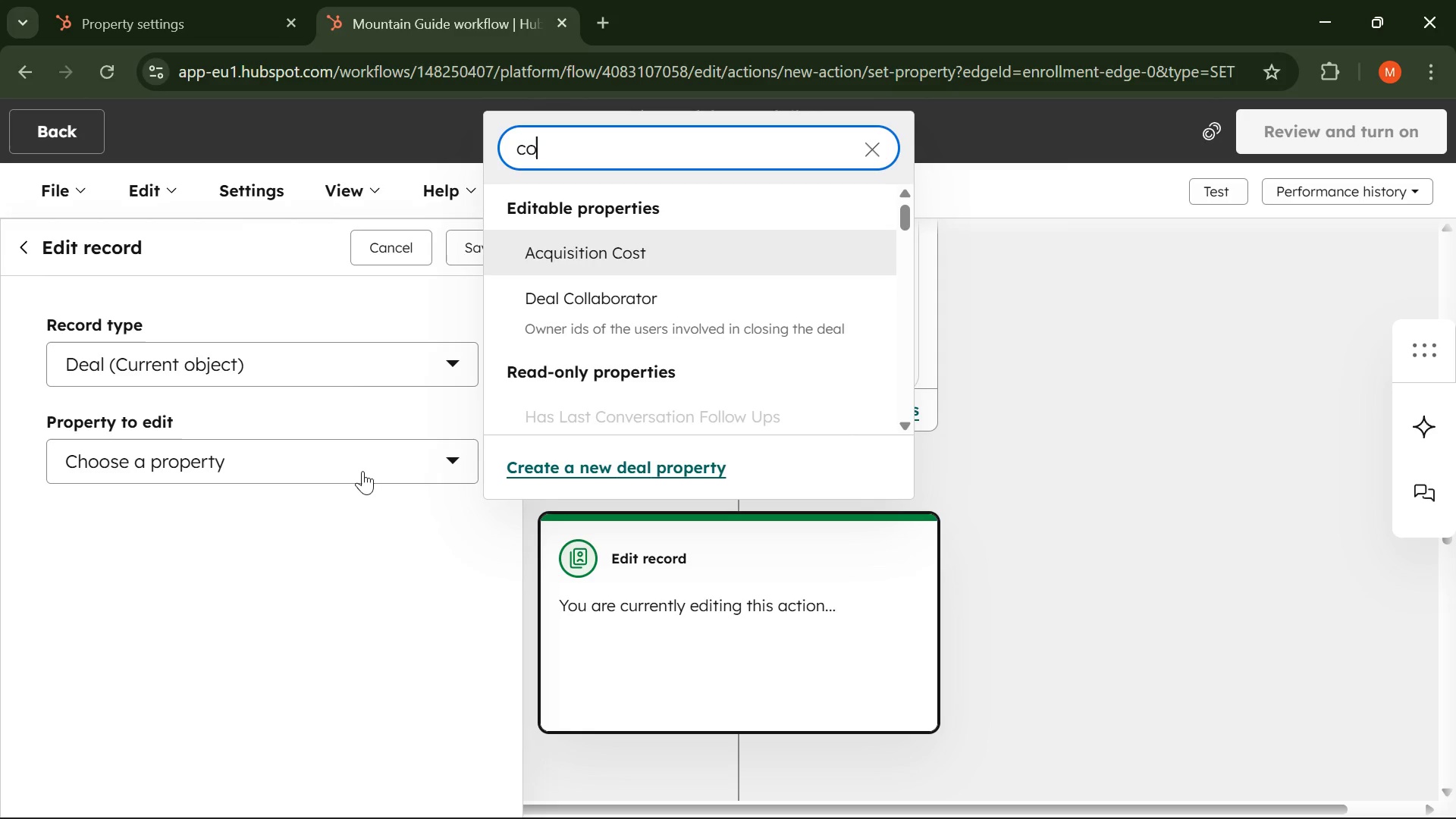 
key(Backspace)
 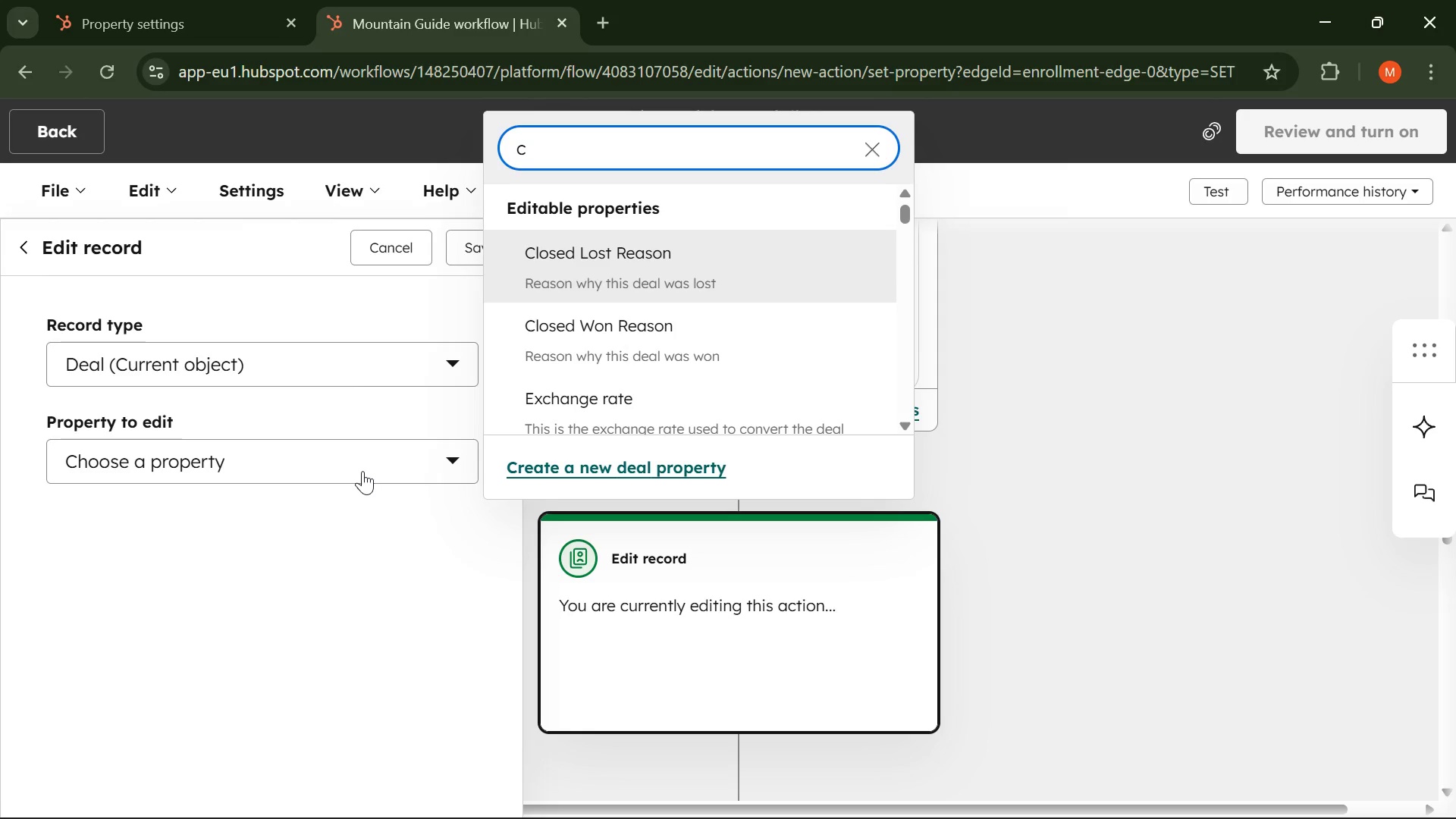 
key(Backspace)
 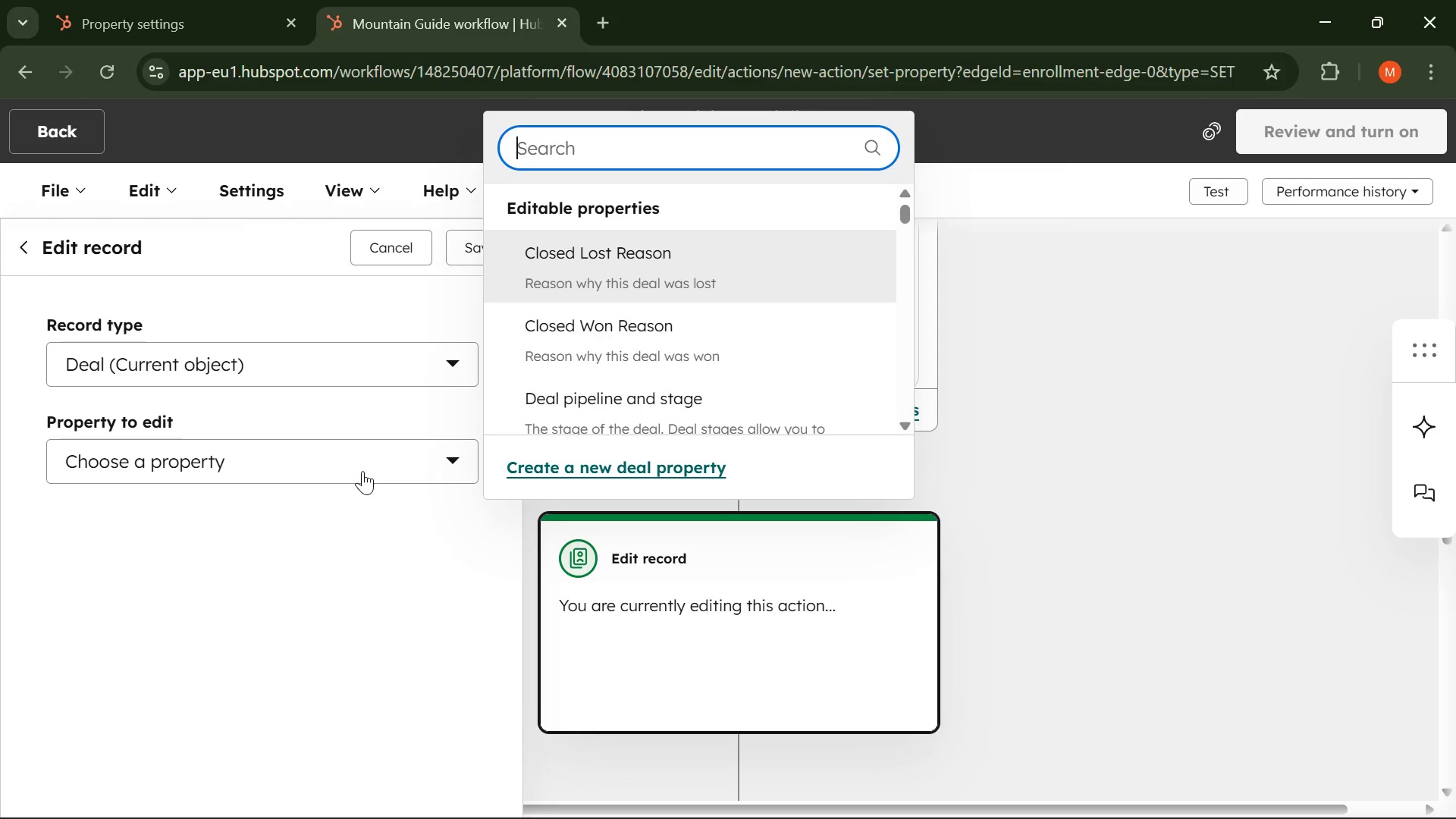 
wait(14.84)
 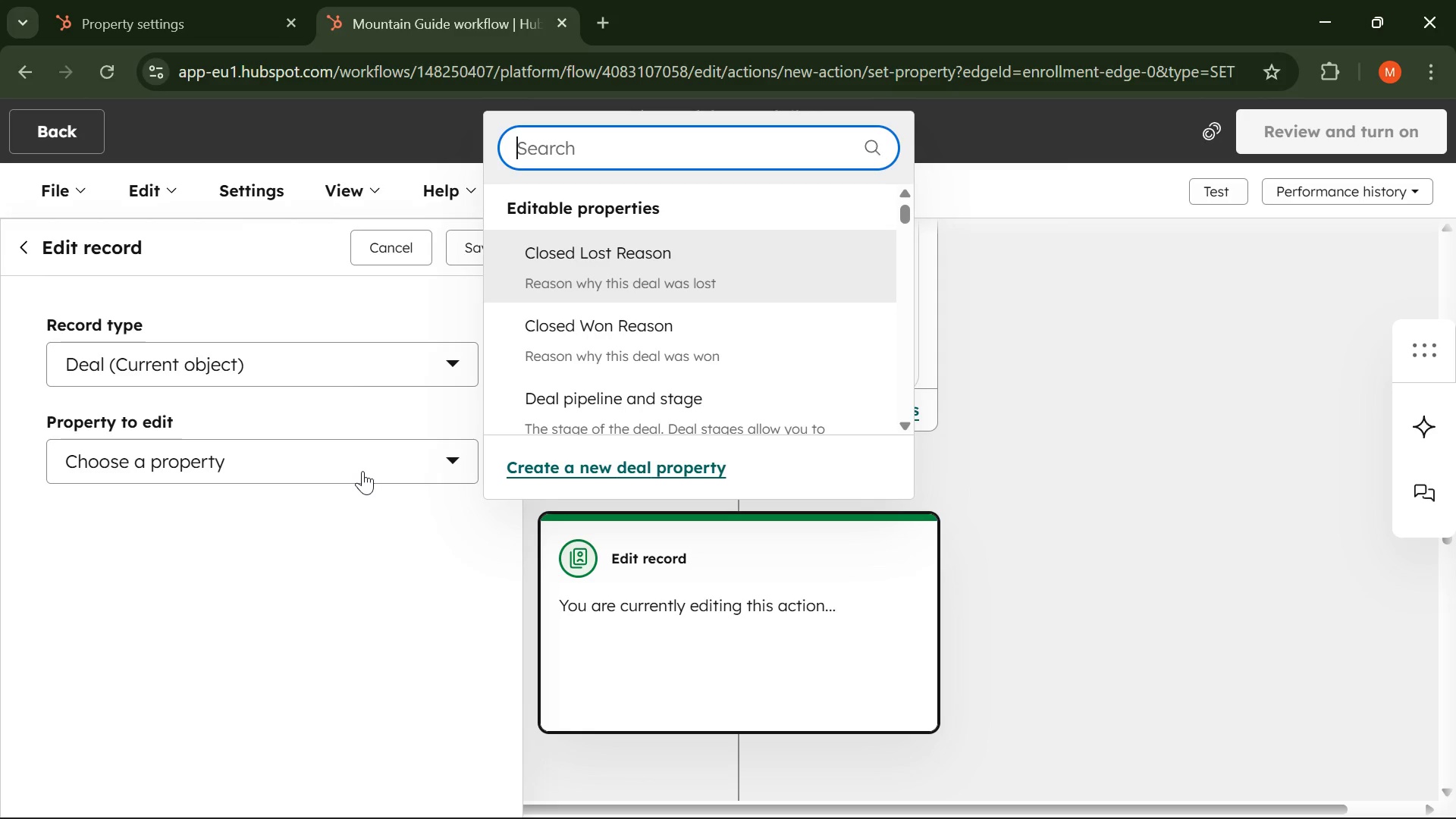 
type(co)
 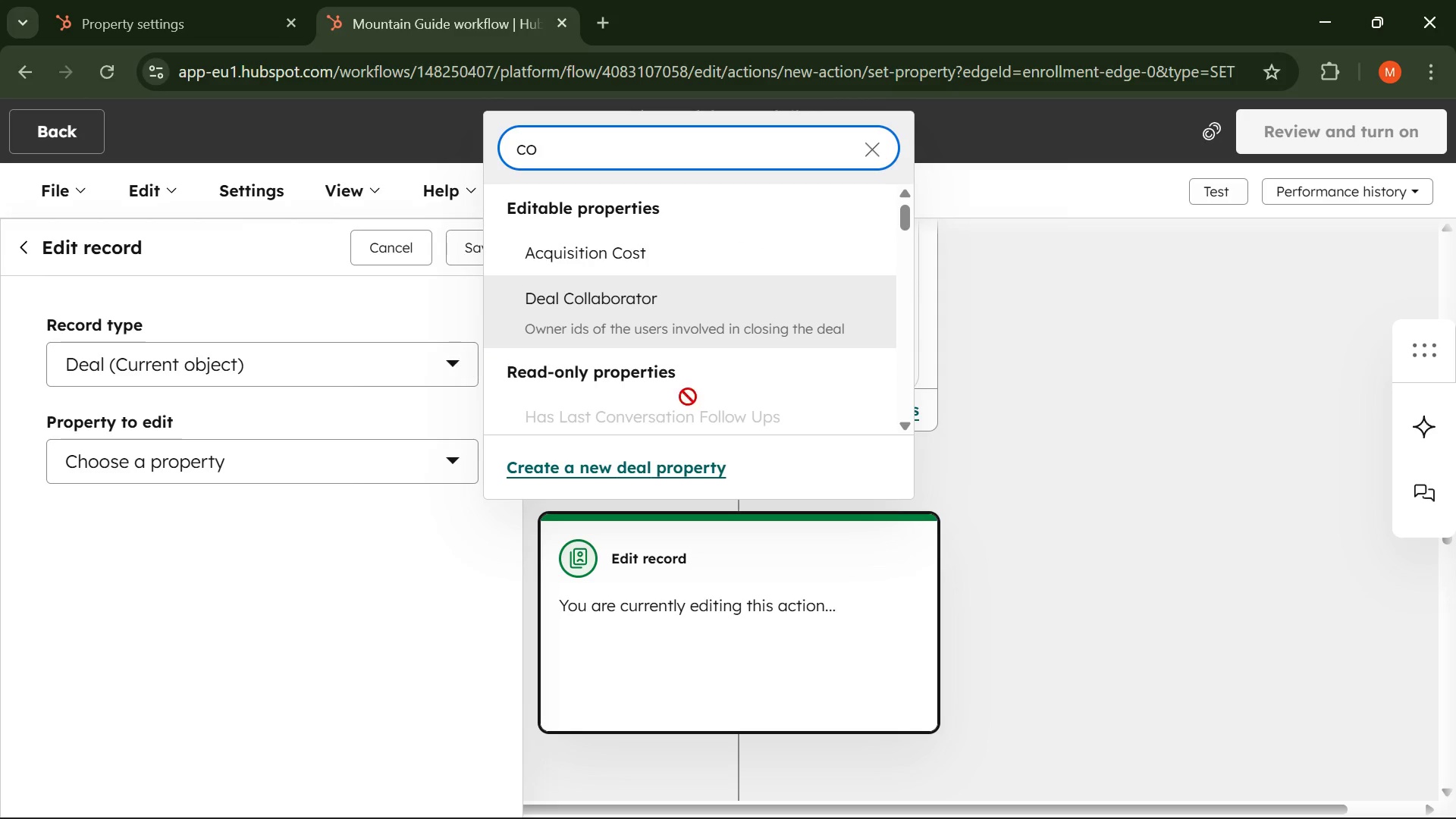 
scroll: coordinate [695, 409], scroll_direction: down, amount: 4.0
 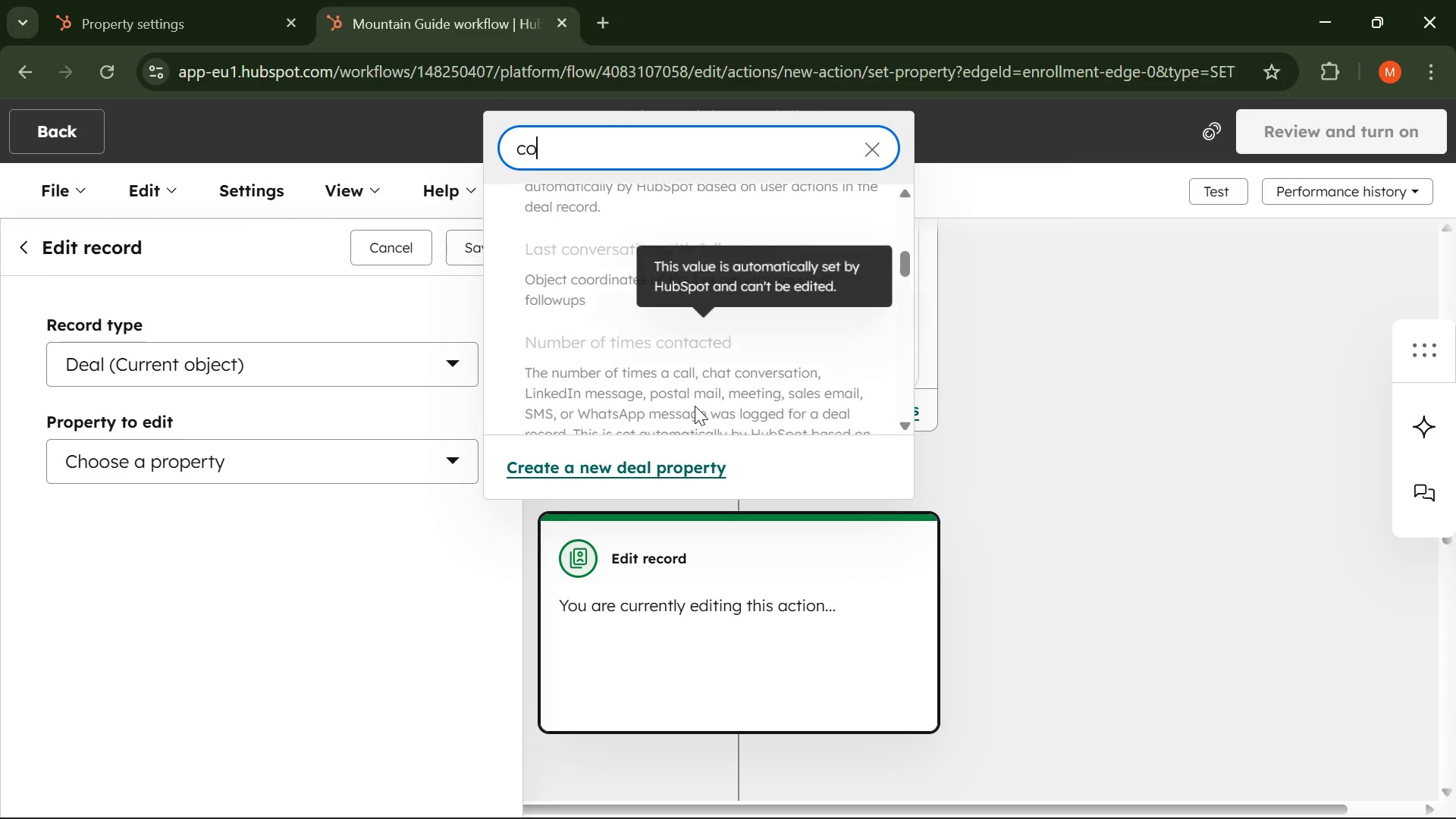 
scroll: coordinate [604, 293], scroll_direction: up, amount: 4.0
 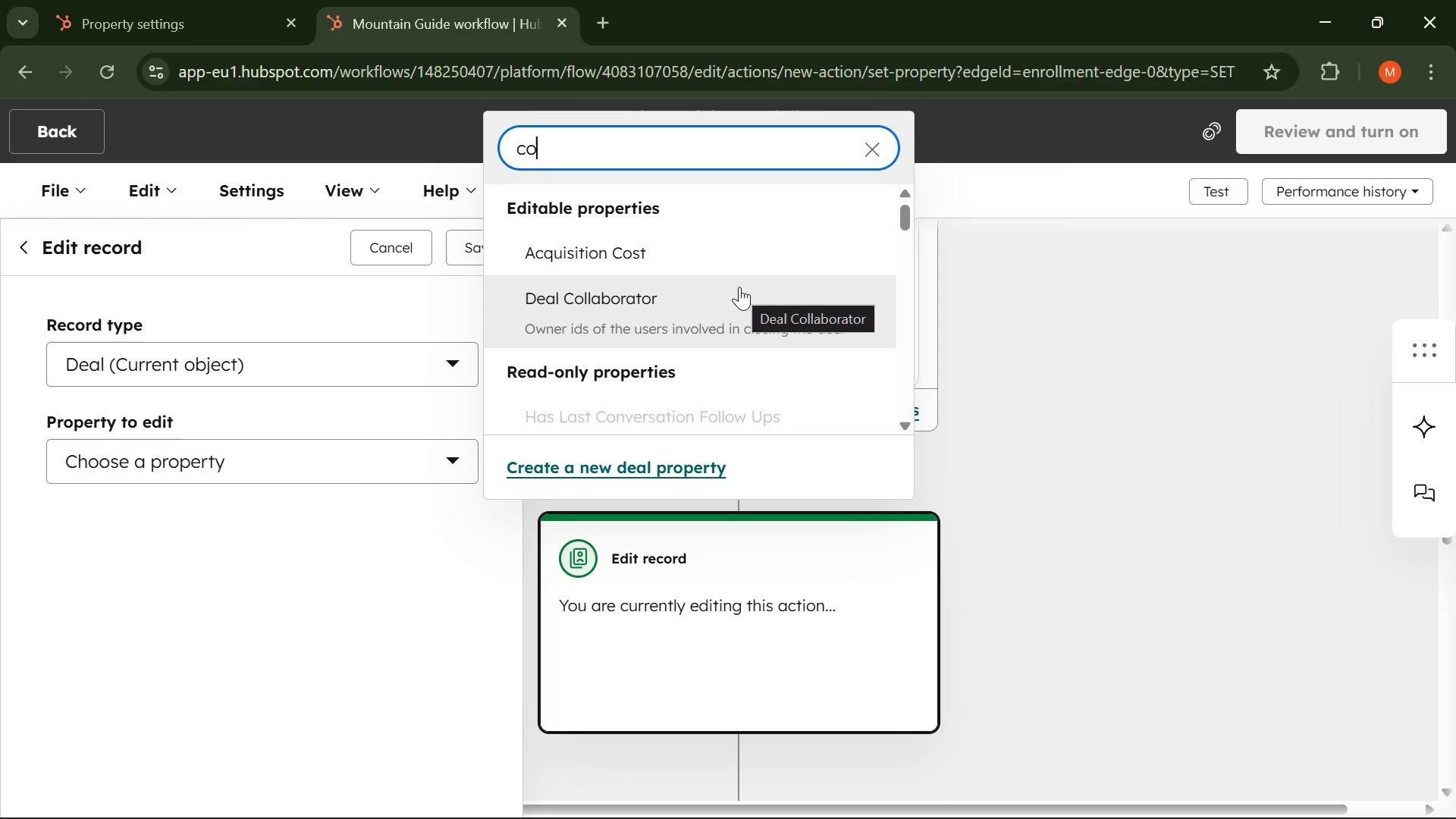 
wait(23.49)
 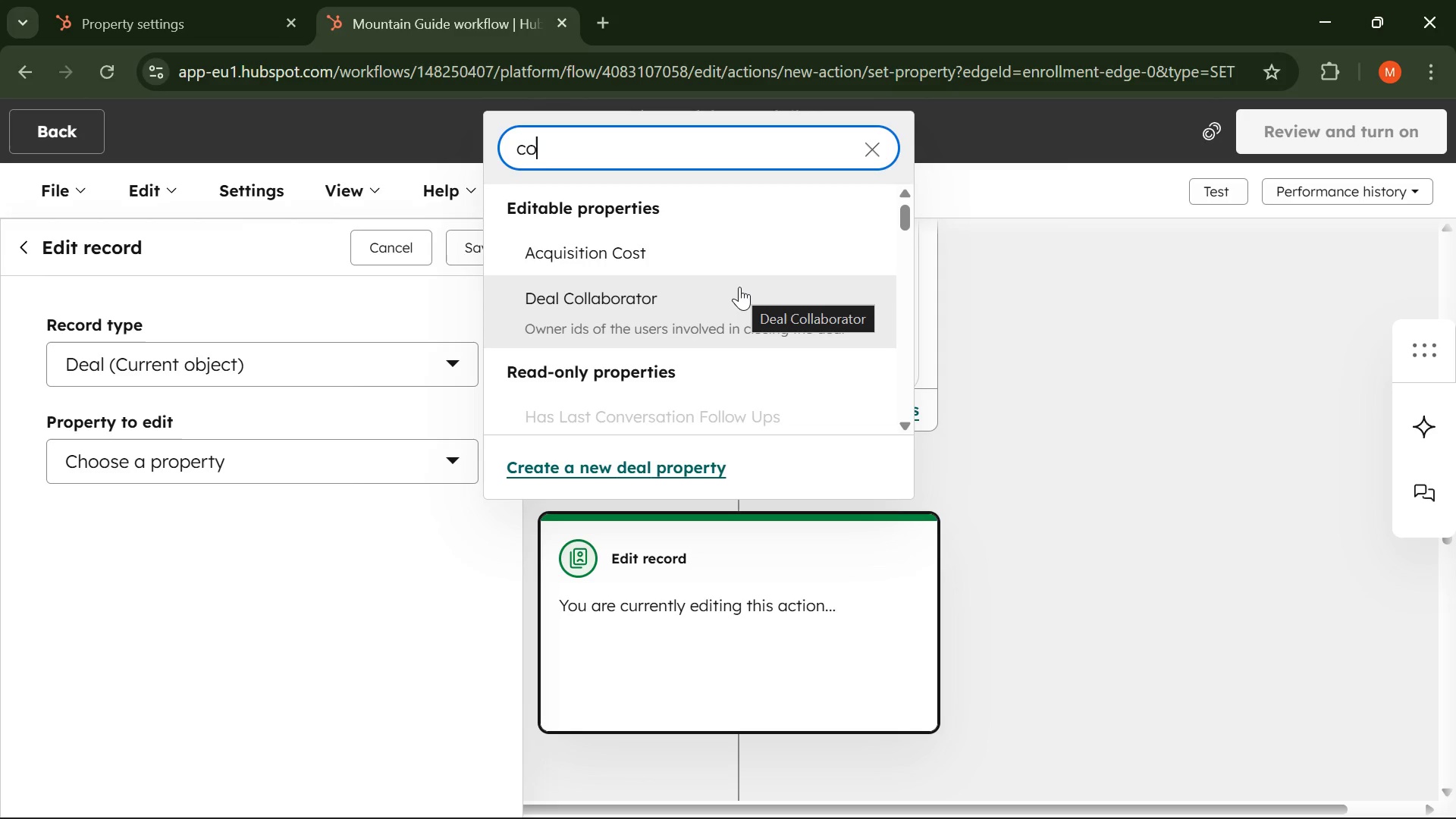 
left_click([435, 371])
 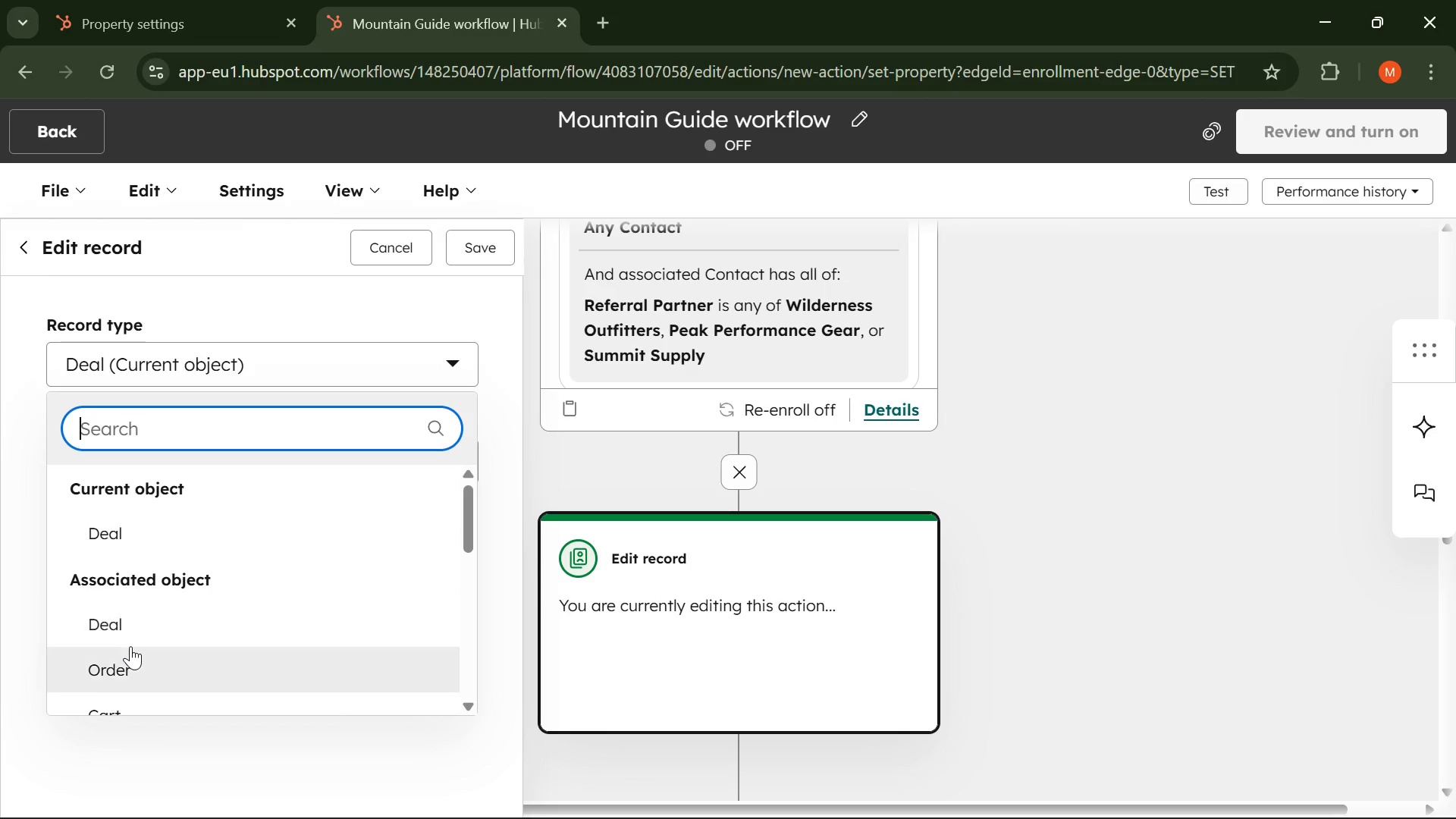 
scroll: coordinate [149, 603], scroll_direction: down, amount: 2.0
 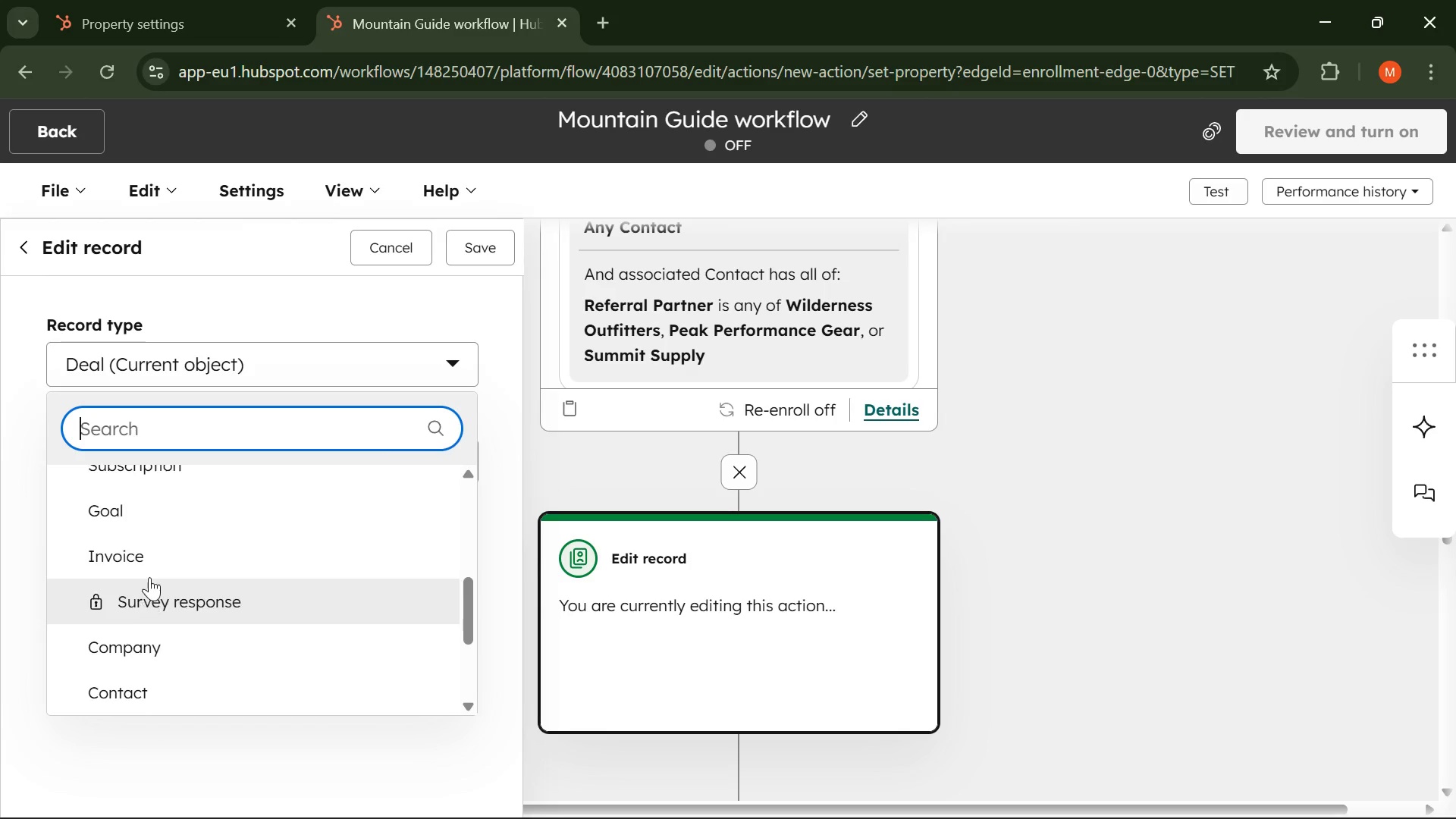 
scroll: coordinate [149, 571], scroll_direction: none, amount: 0.0
 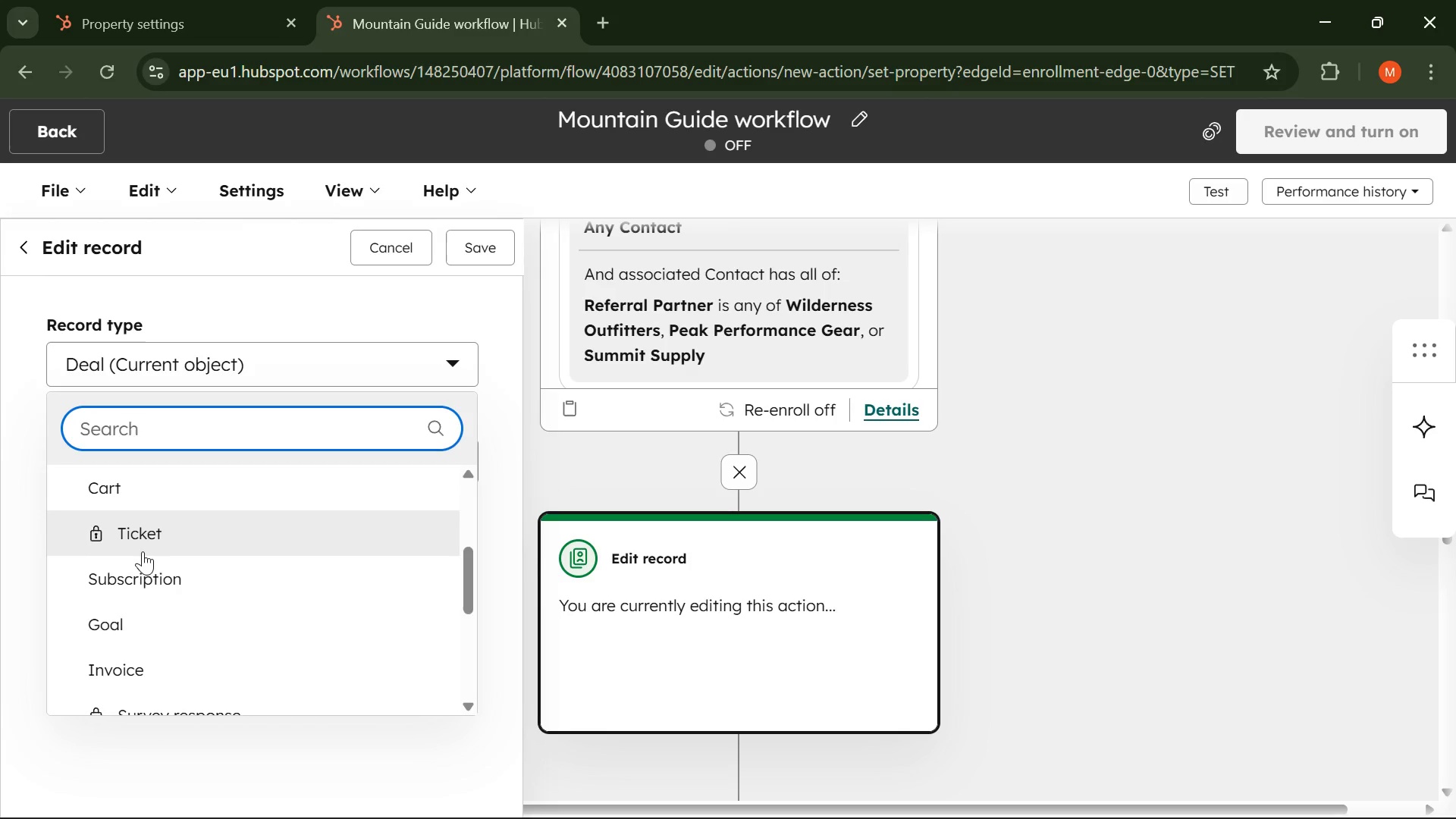 
scroll: coordinate [142, 551], scroll_direction: down, amount: 1.0
 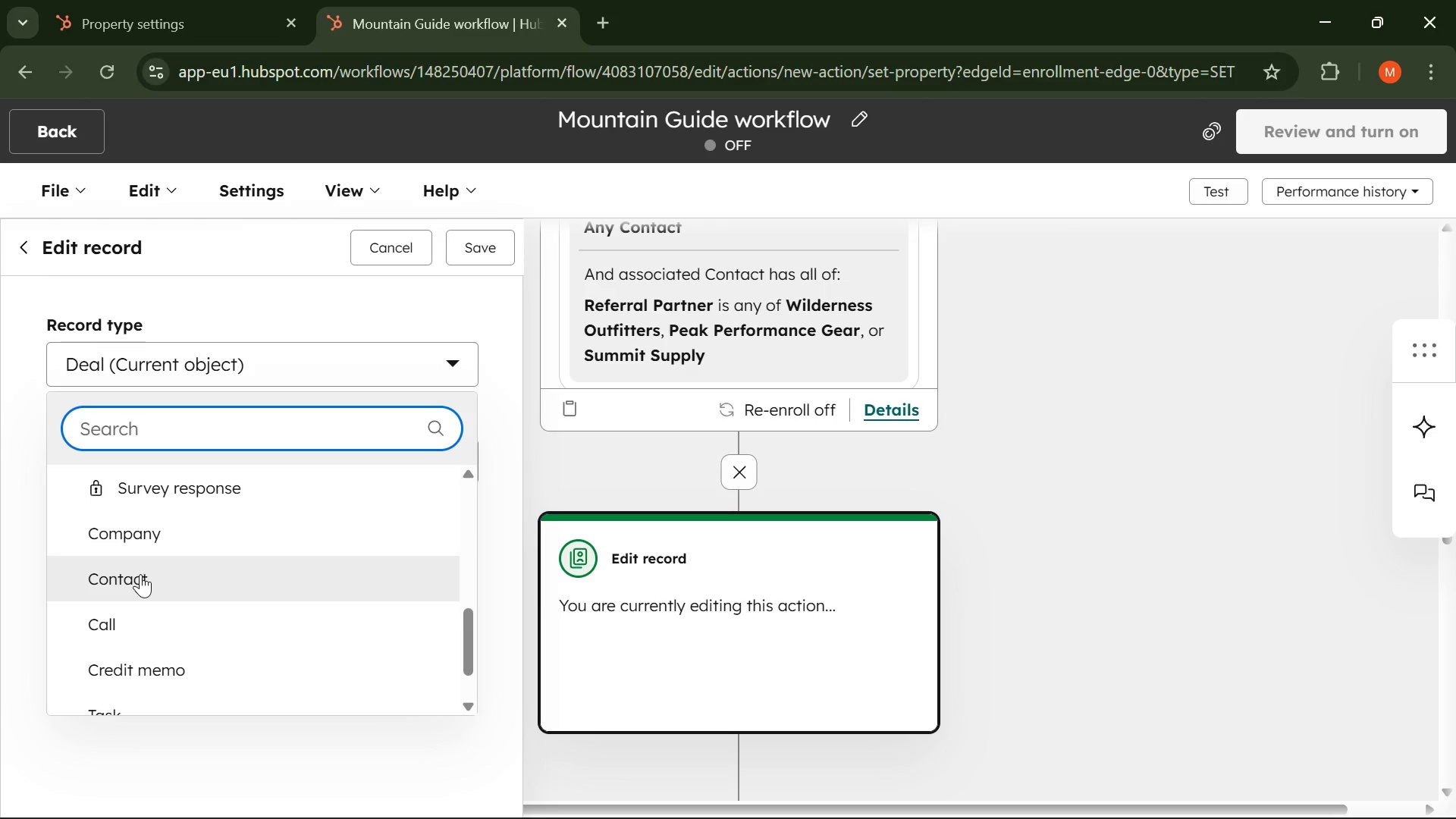 
left_click([140, 574])
 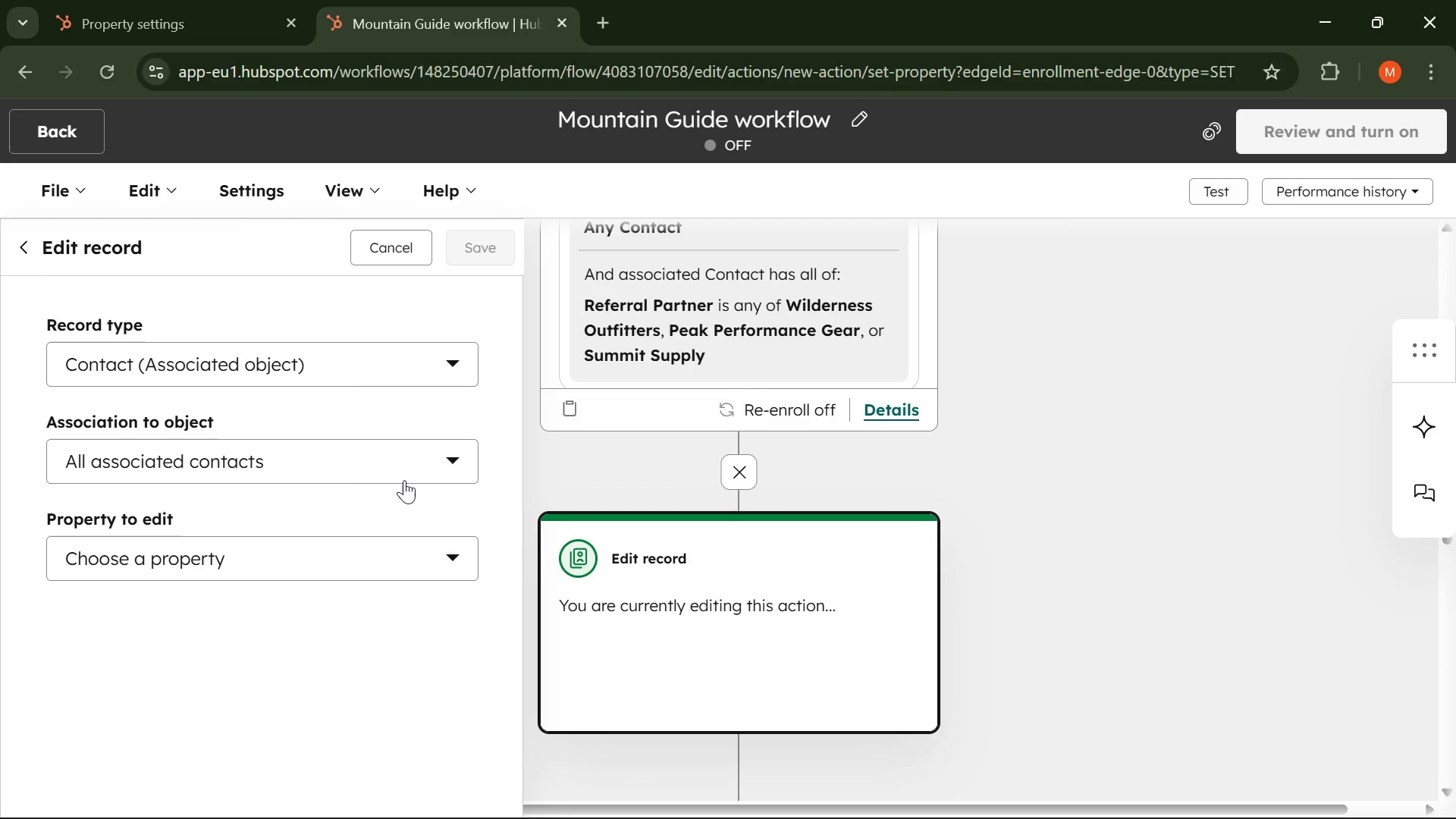 
left_click([428, 569])
 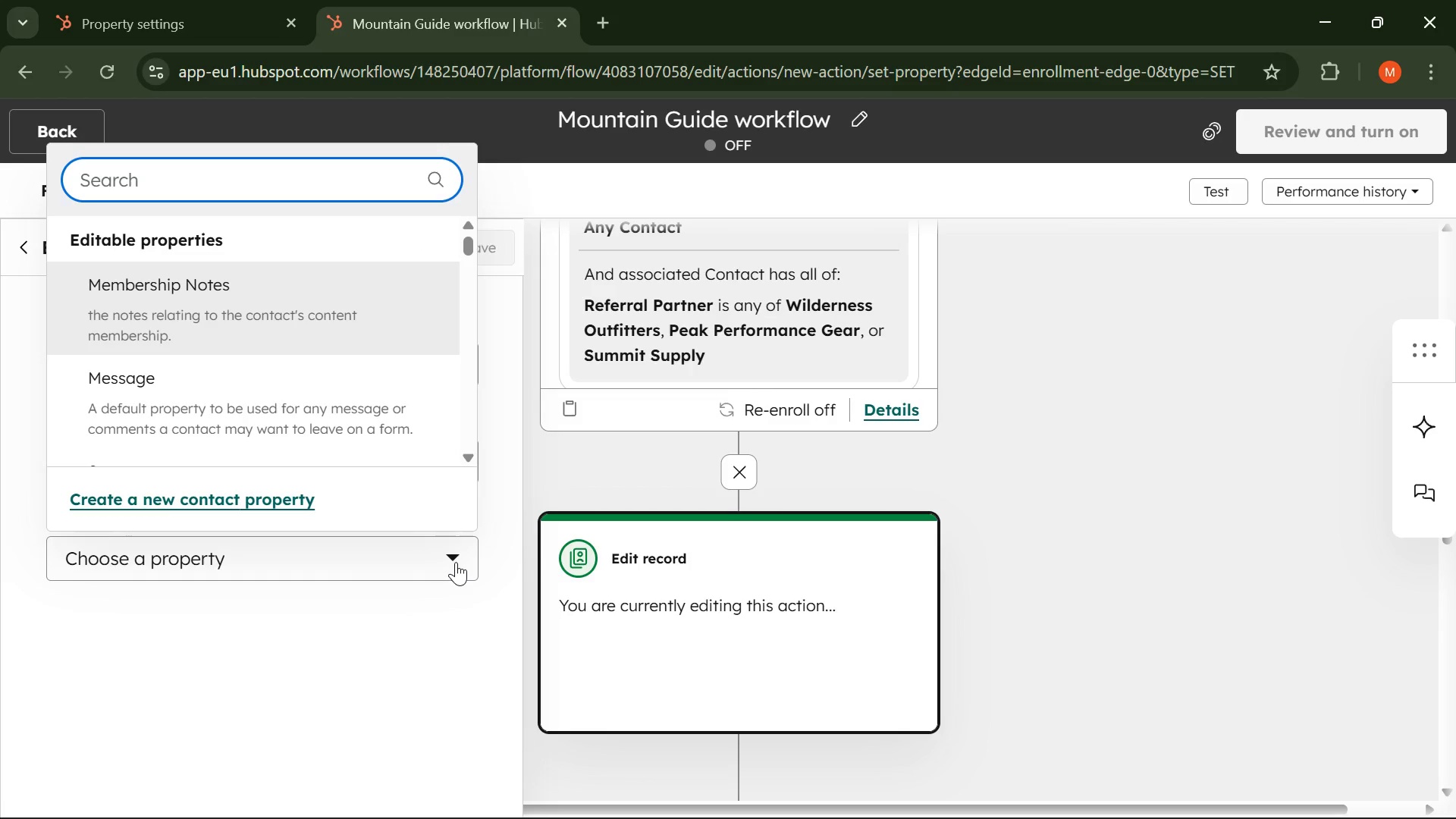 
left_click([456, 562])
 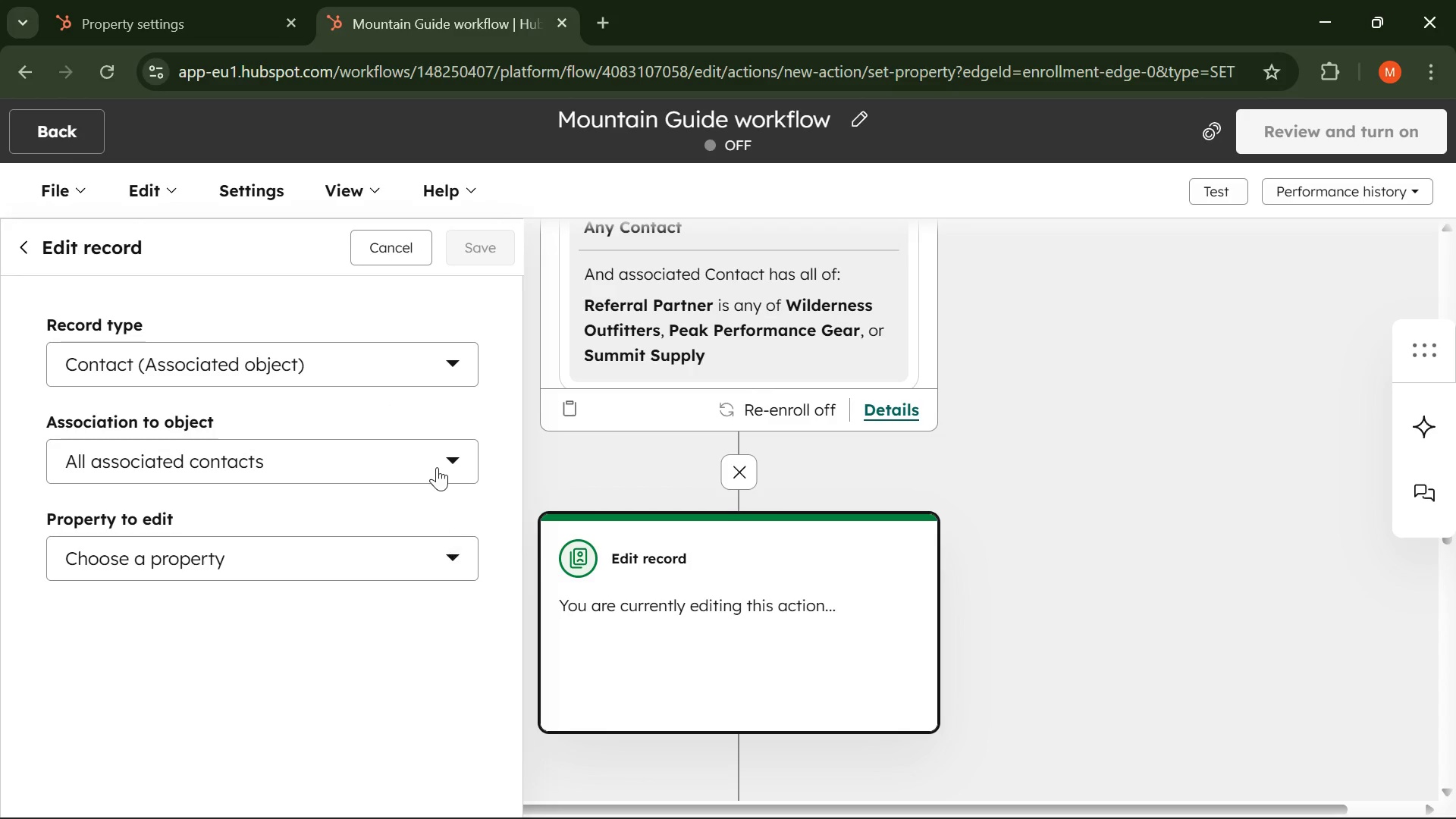 
left_click([435, 459])
 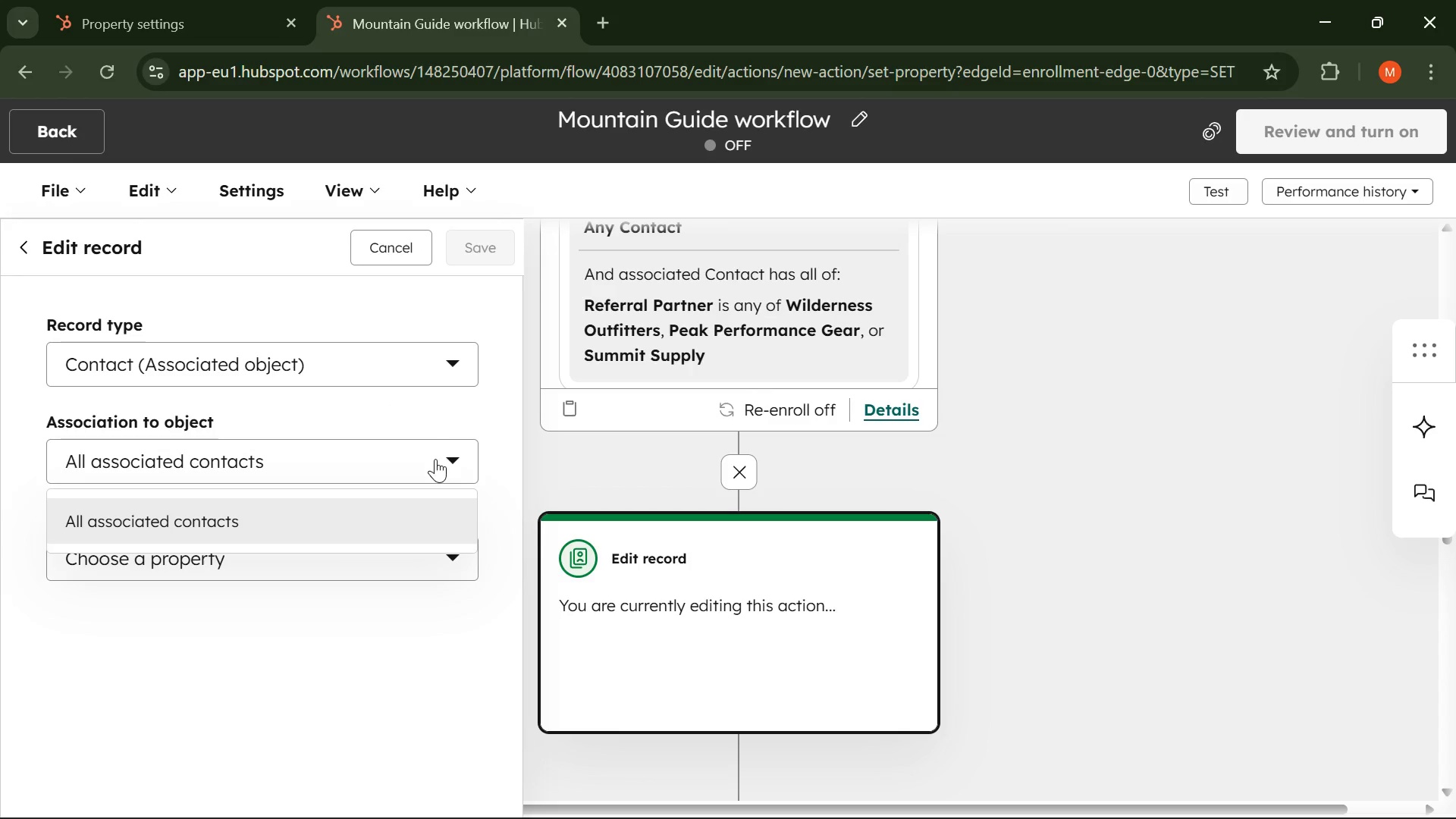 
left_click([435, 459])
 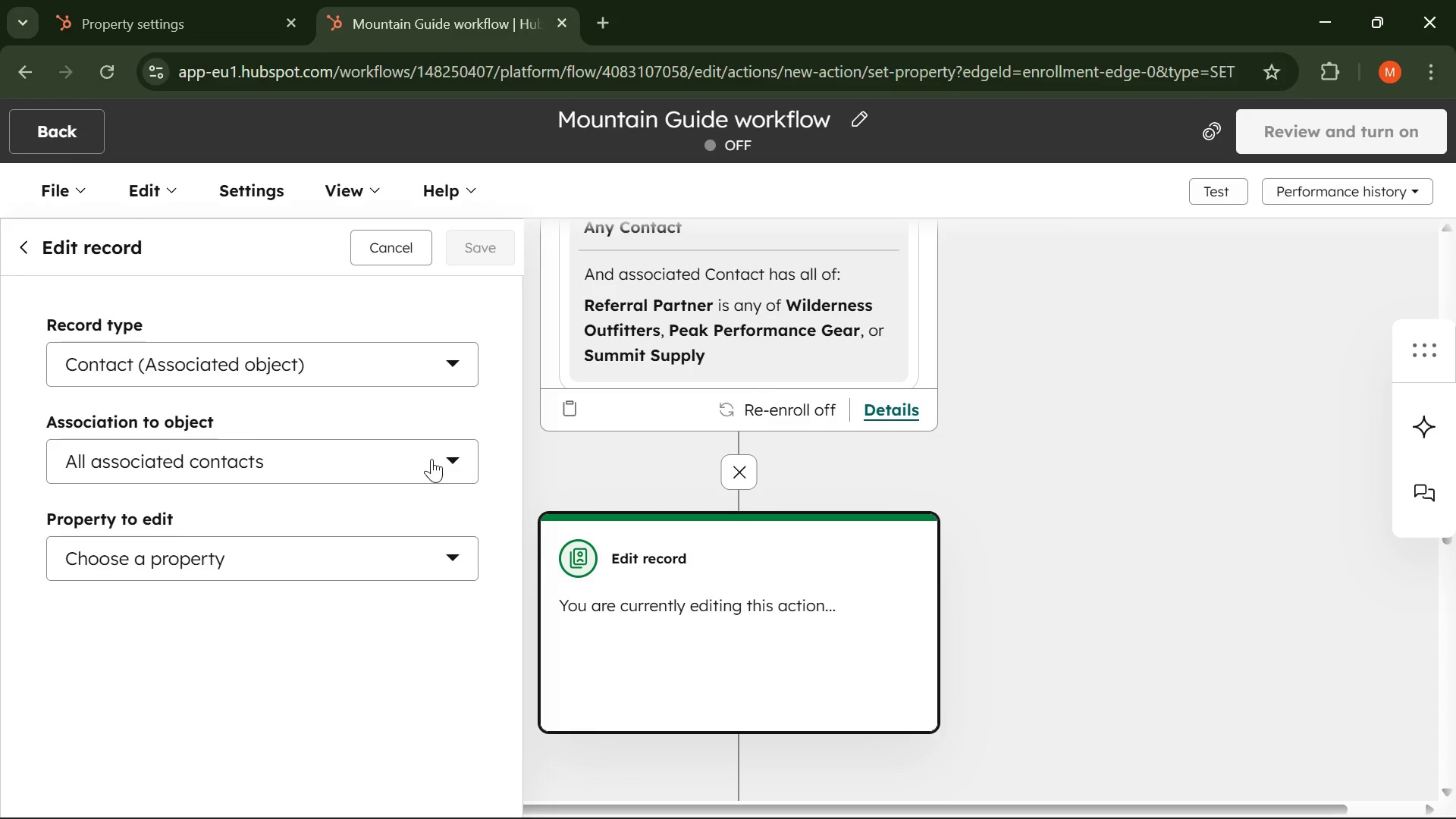 
left_click([447, 548])
 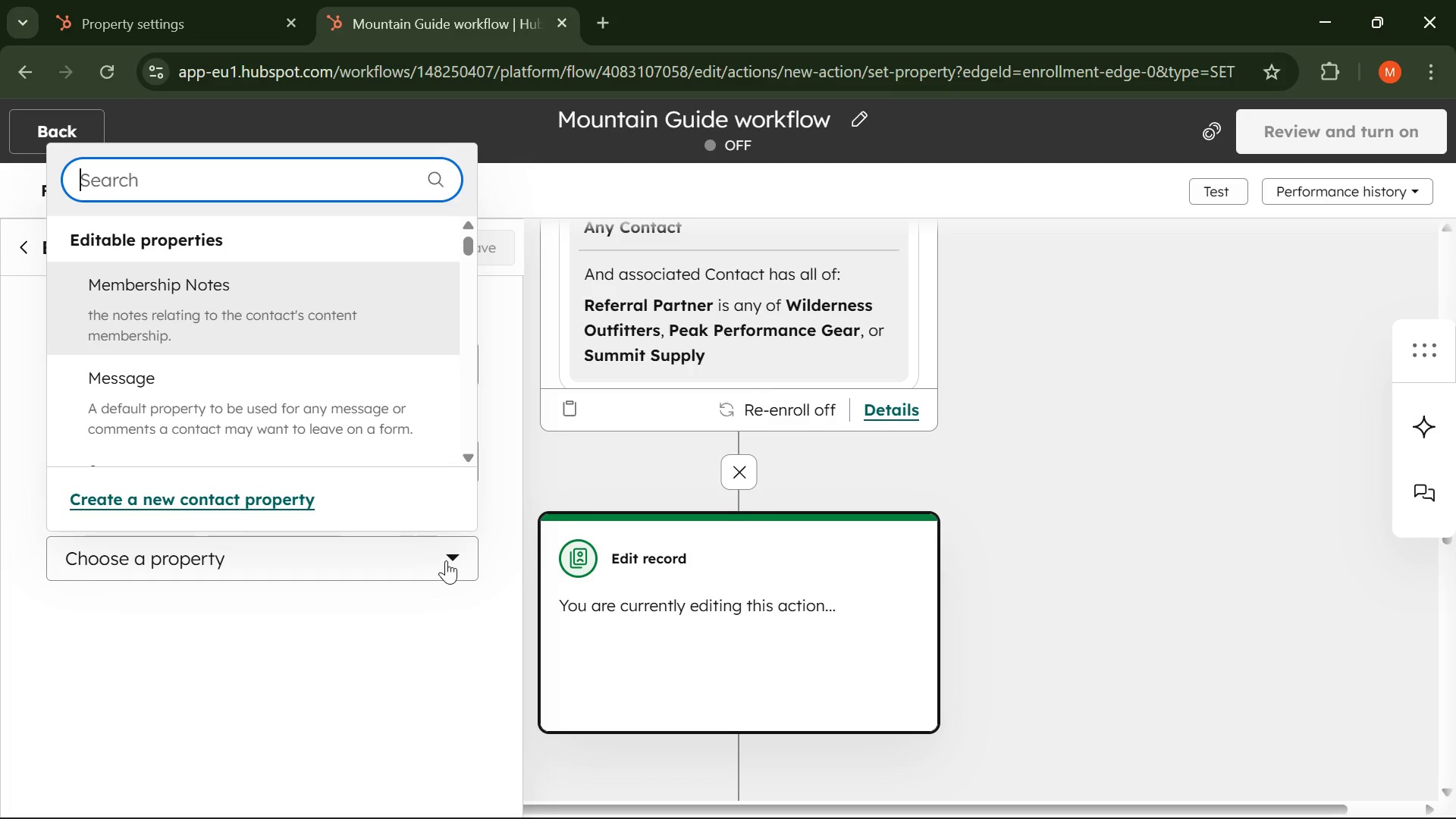 
type(ref)
 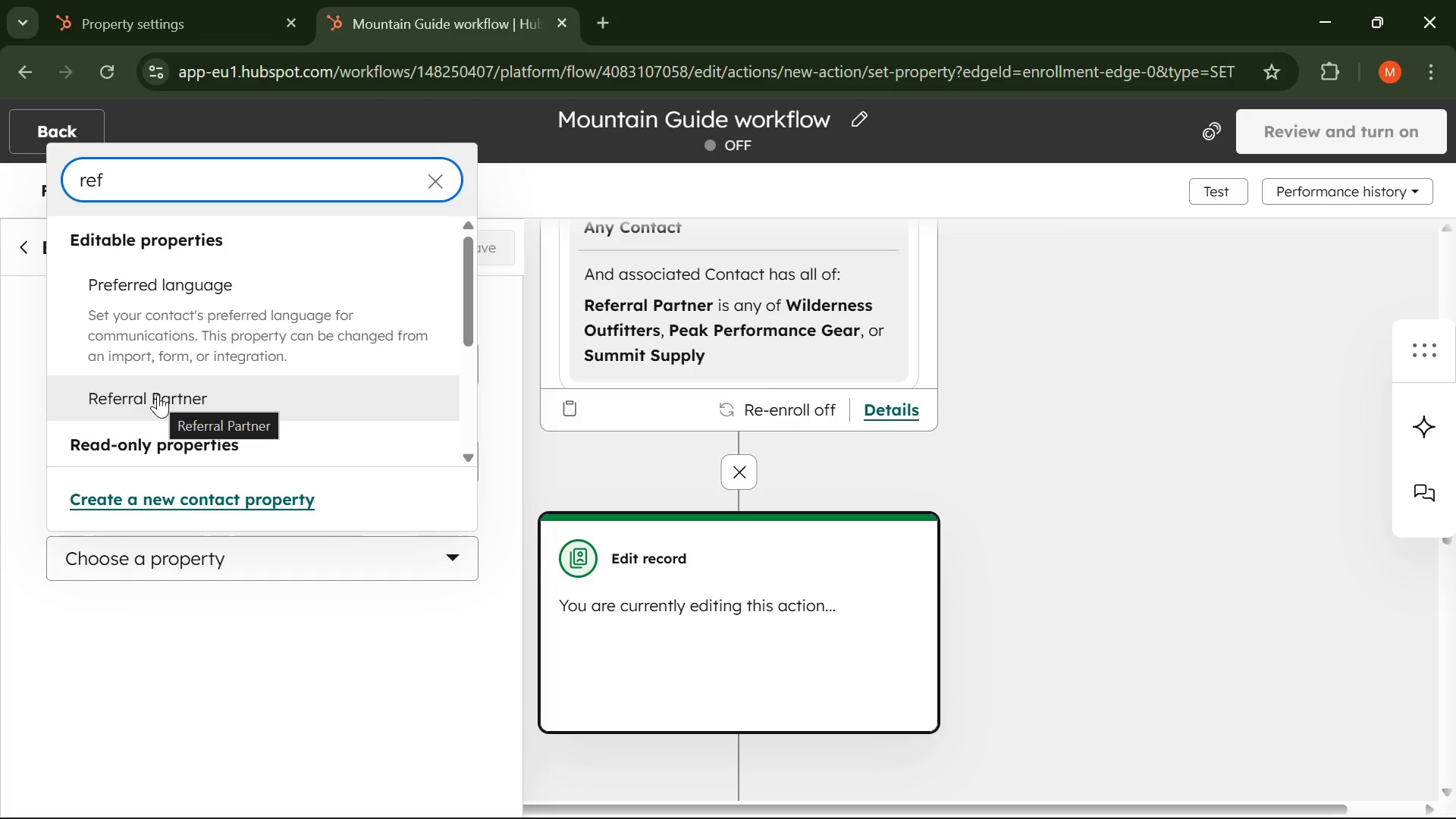 
wait(6.75)
 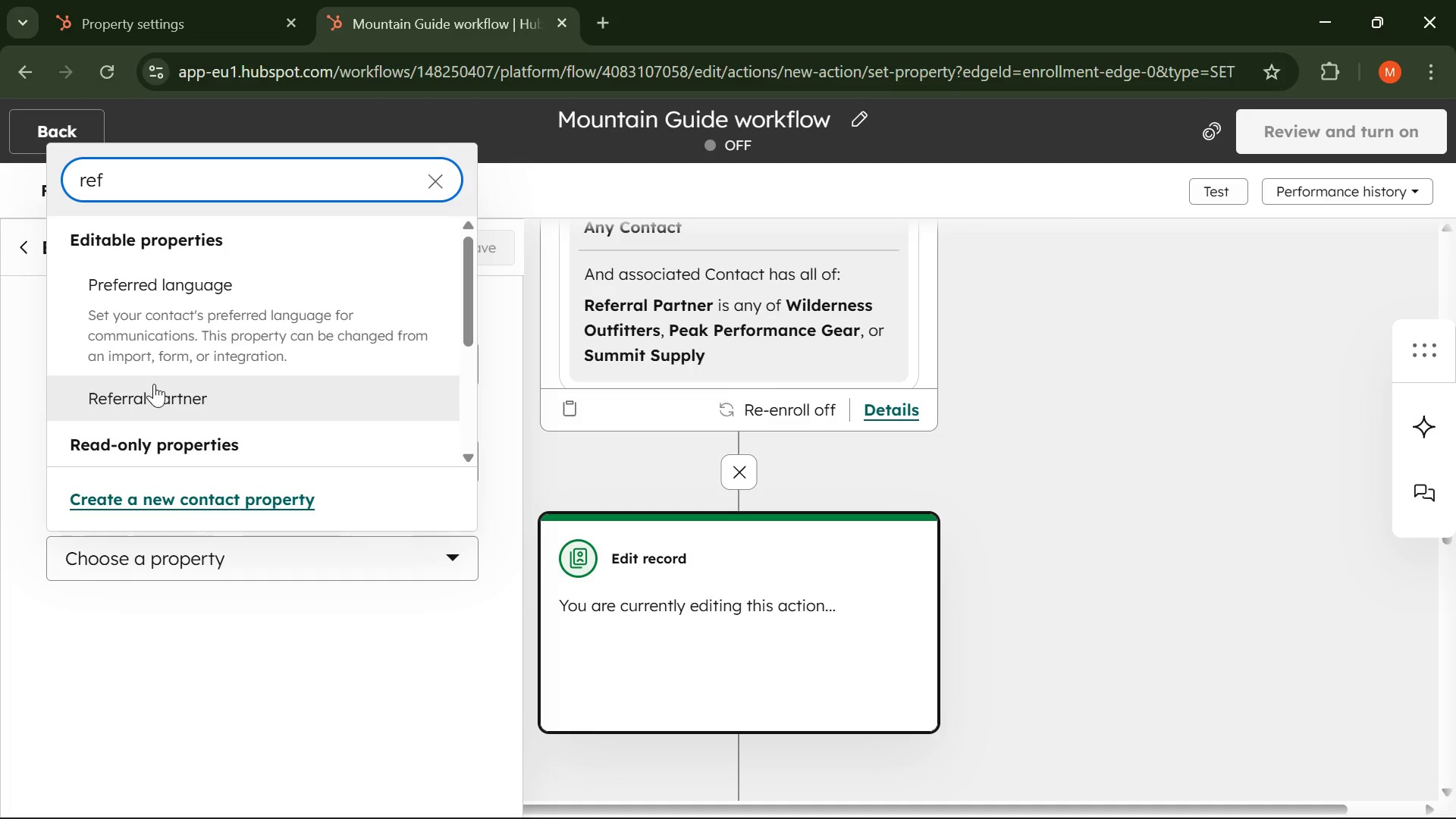 
left_click([158, 394])
 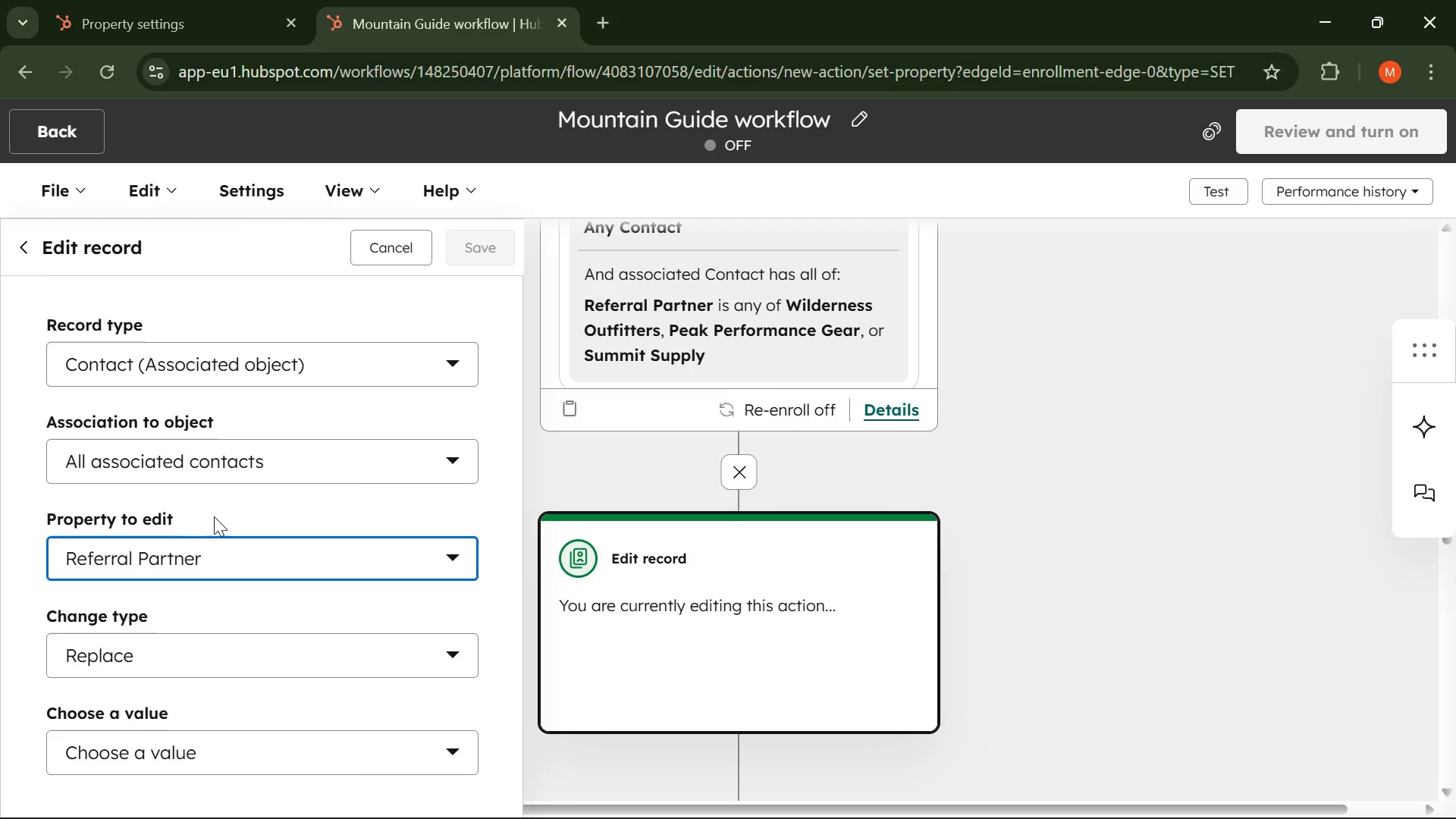 
scroll: coordinate [215, 518], scroll_direction: down, amount: 2.0
 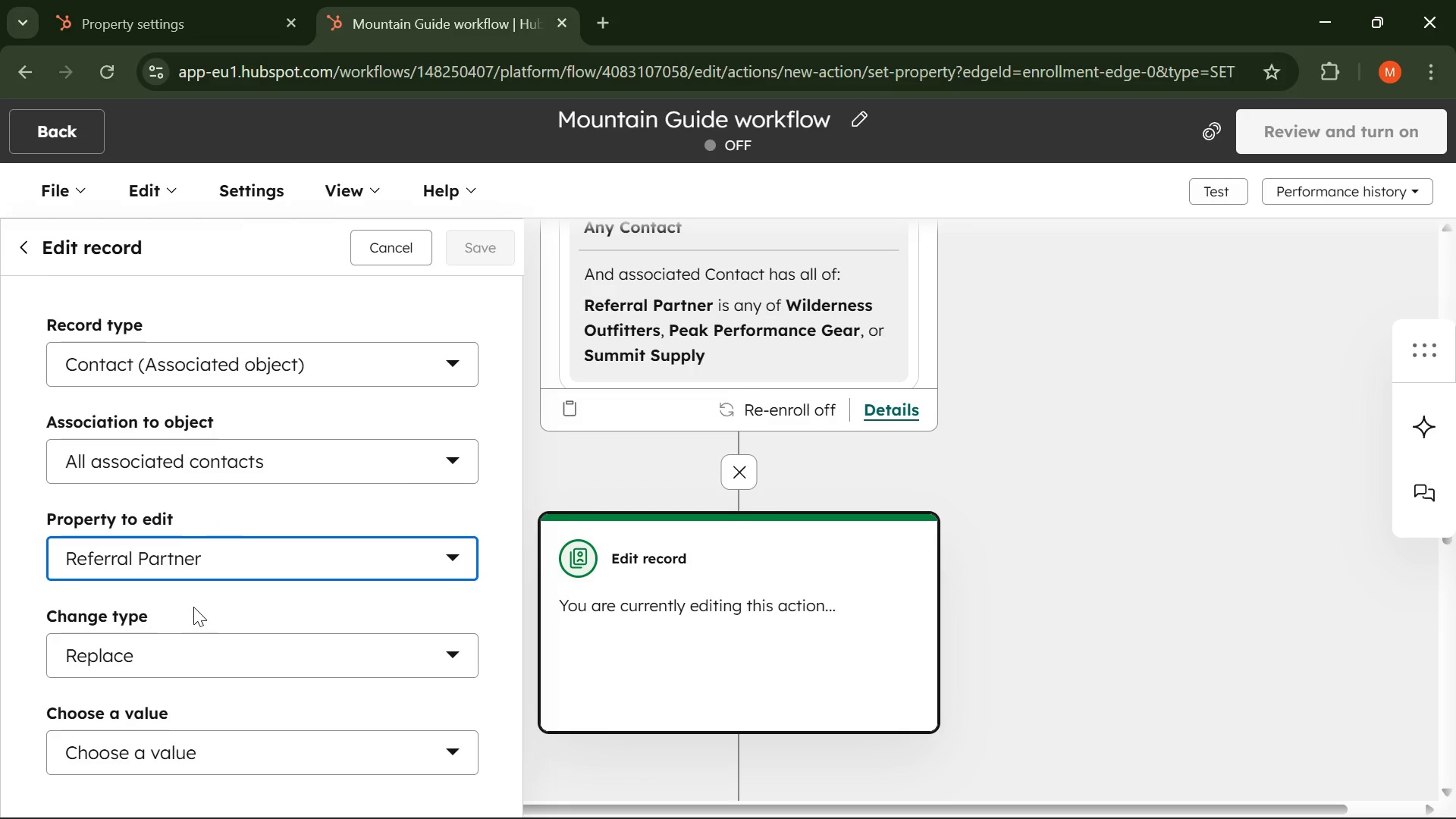 
left_click([193, 607])
 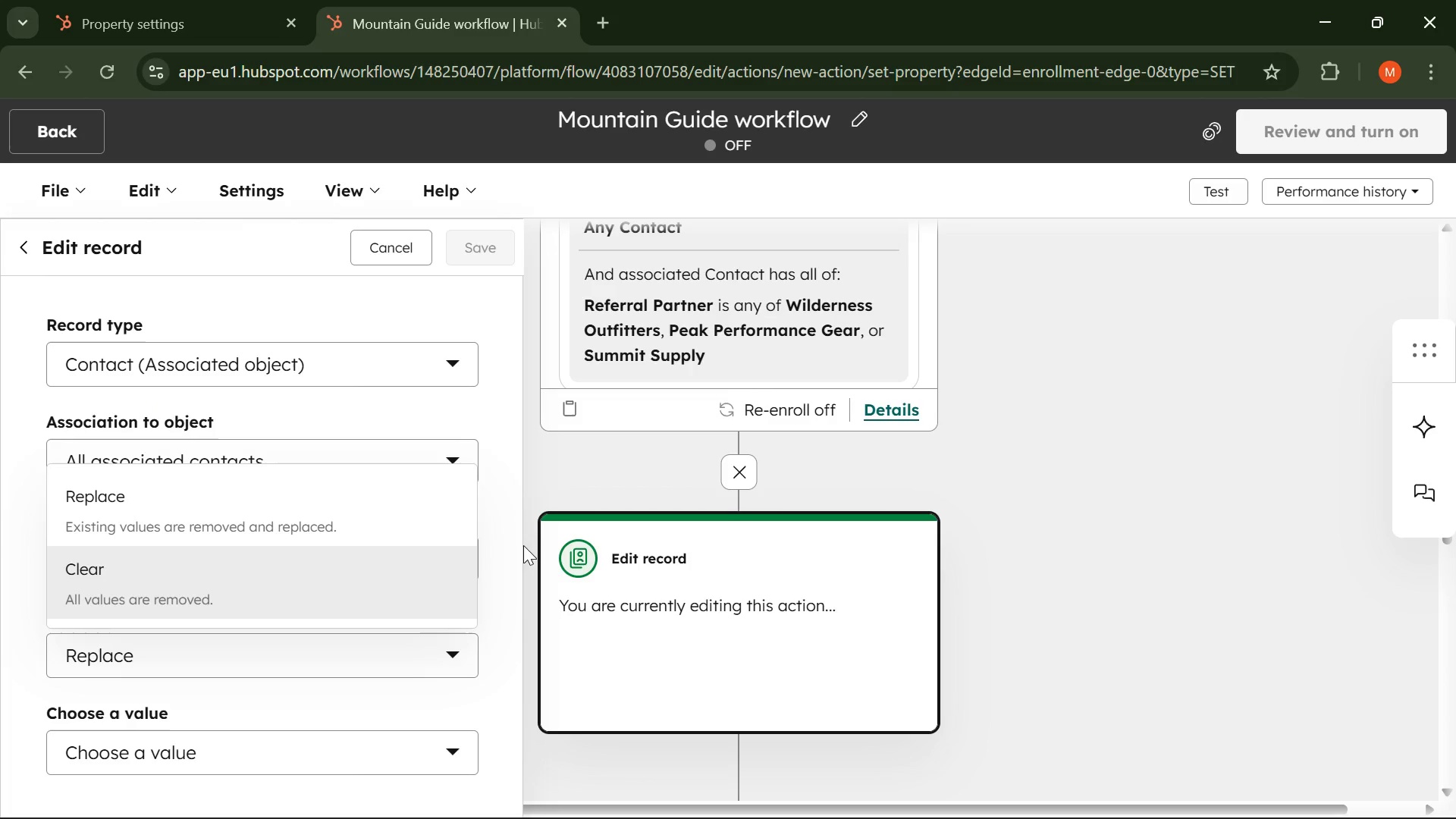 
left_click([506, 524])
 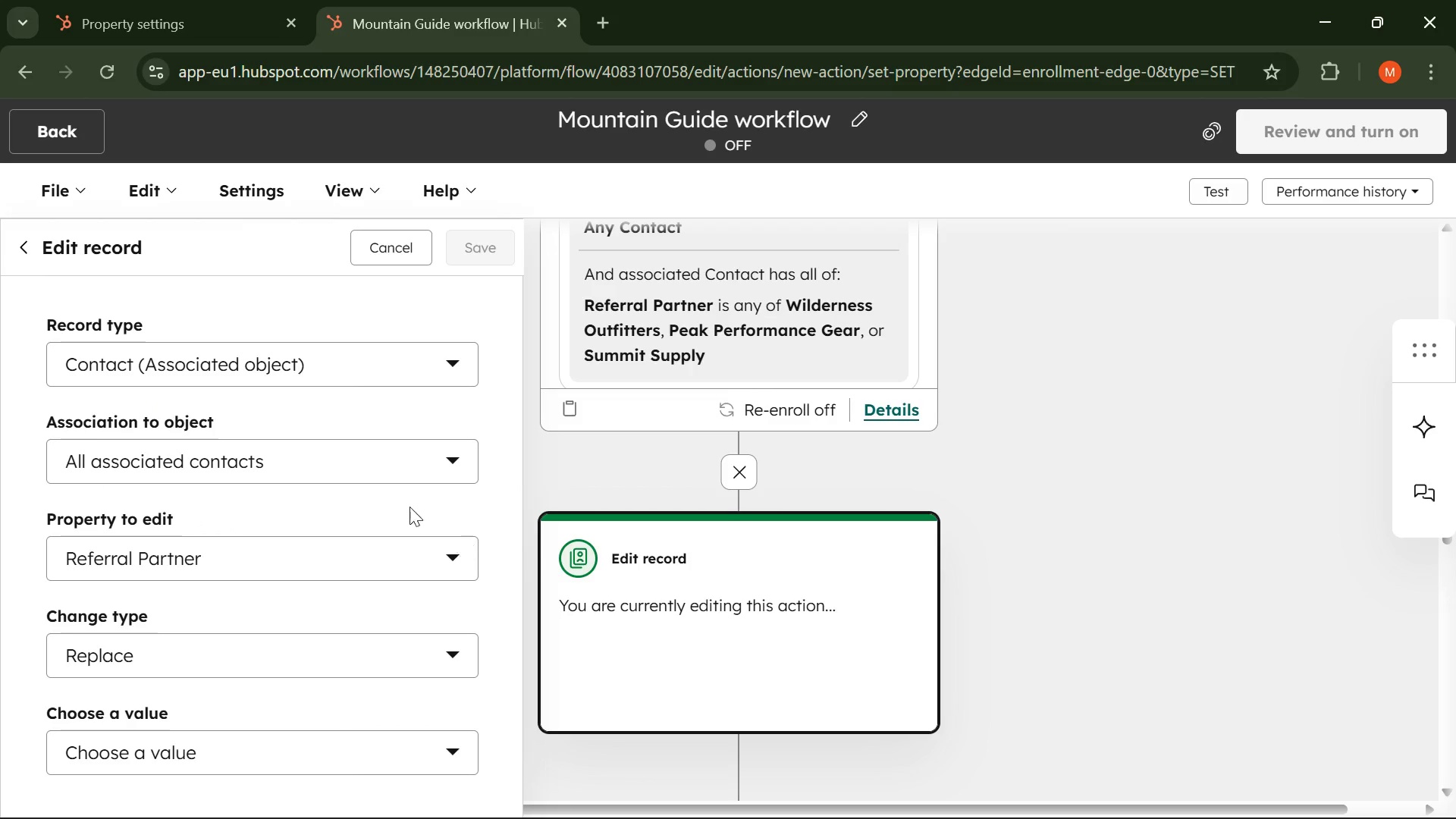 
scroll: coordinate [387, 493], scroll_direction: down, amount: 2.0
 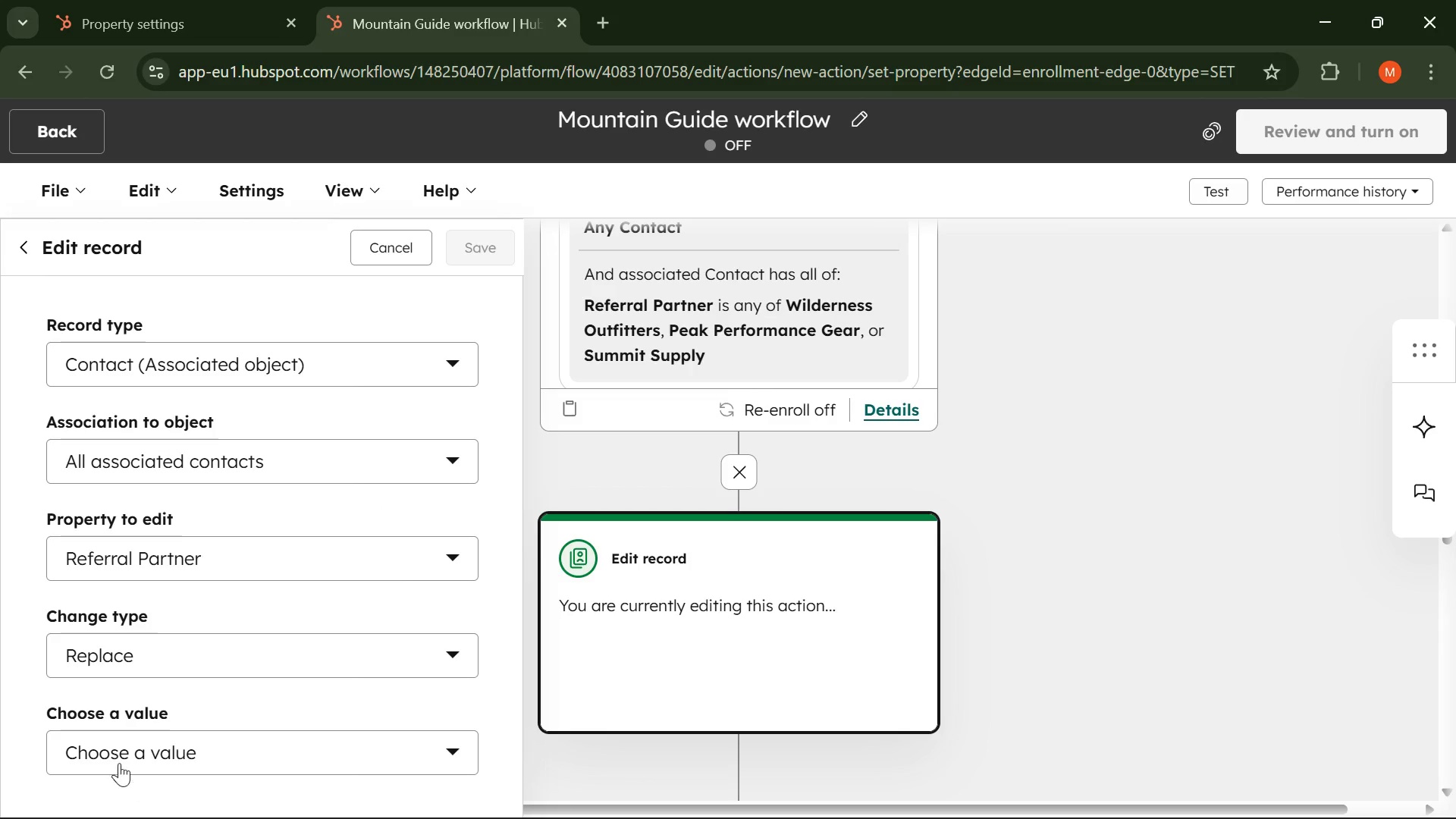 
wait(7.22)
 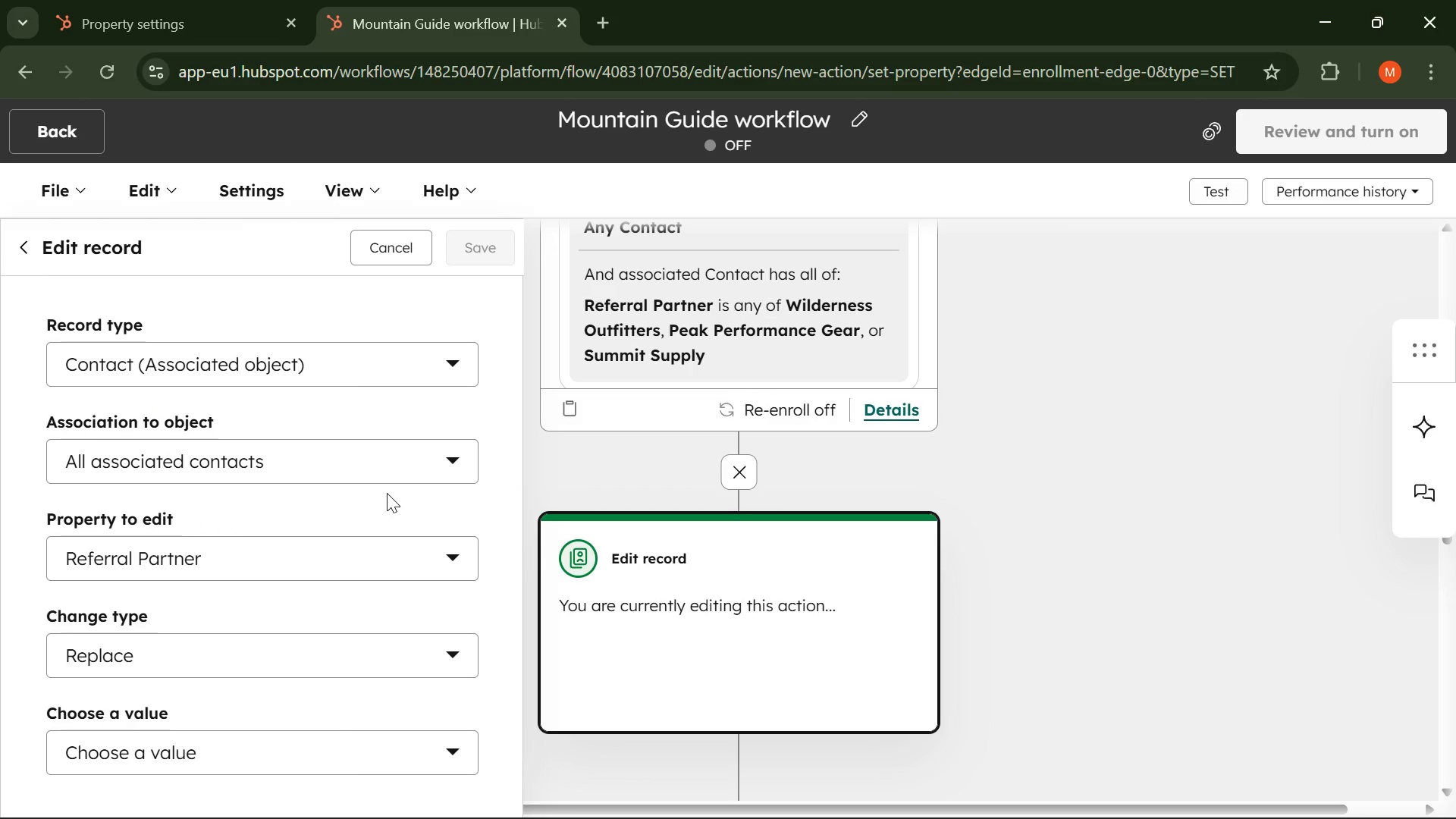 
scroll: coordinate [152, 588], scroll_direction: none, amount: 0.0
 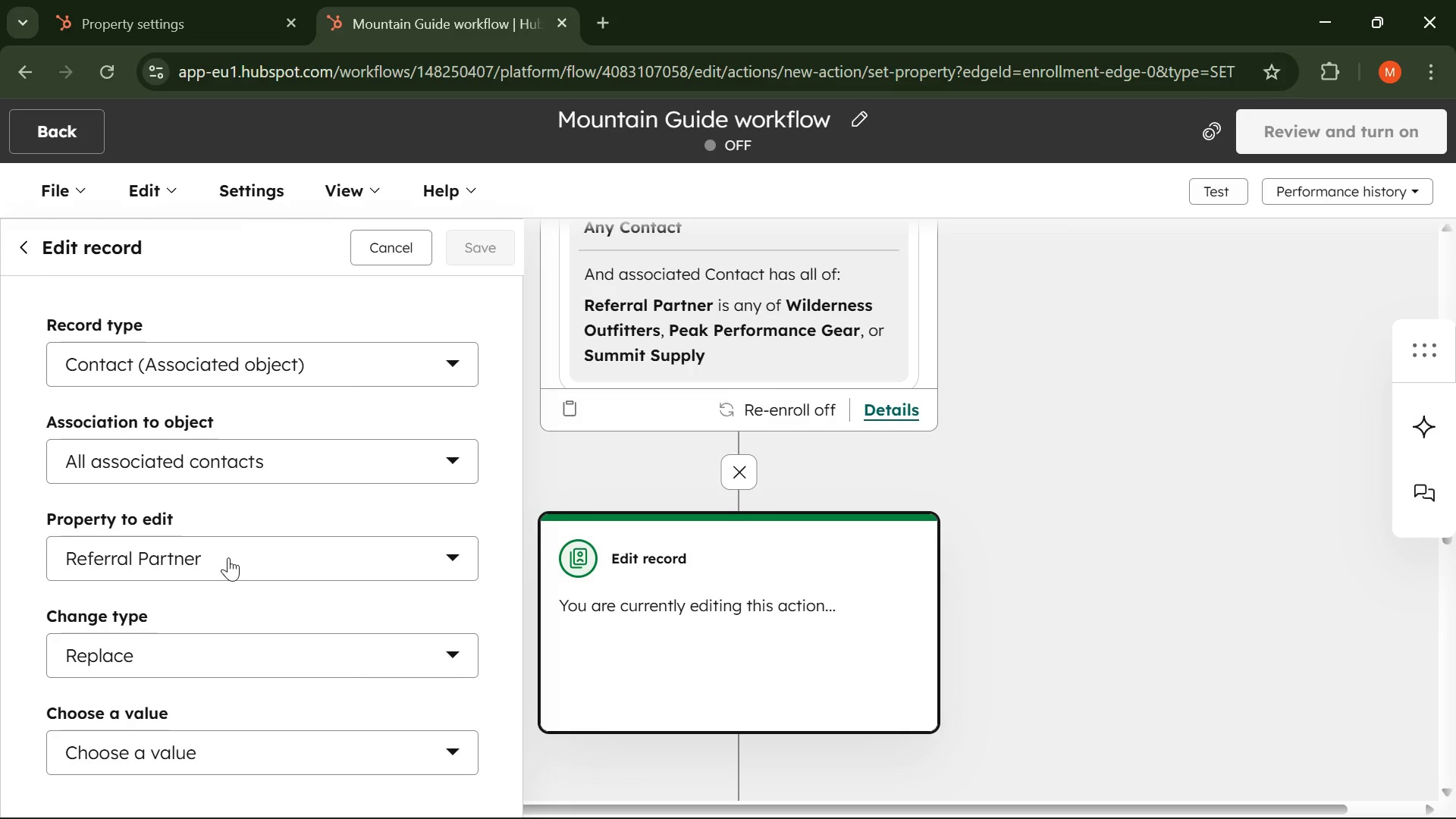 
wait(42.32)
 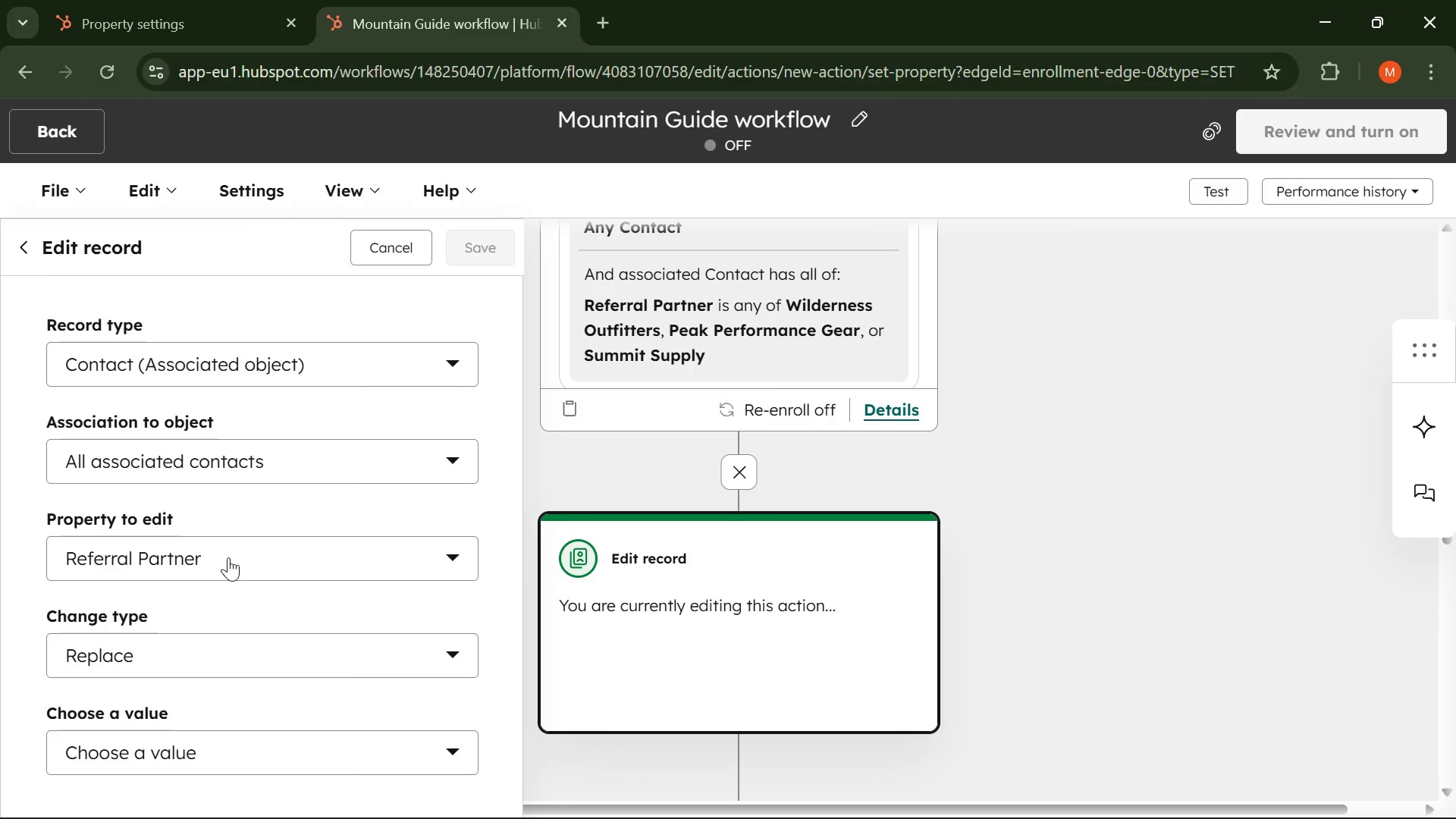 
scroll: coordinate [52, 351], scroll_direction: up, amount: 3.0
 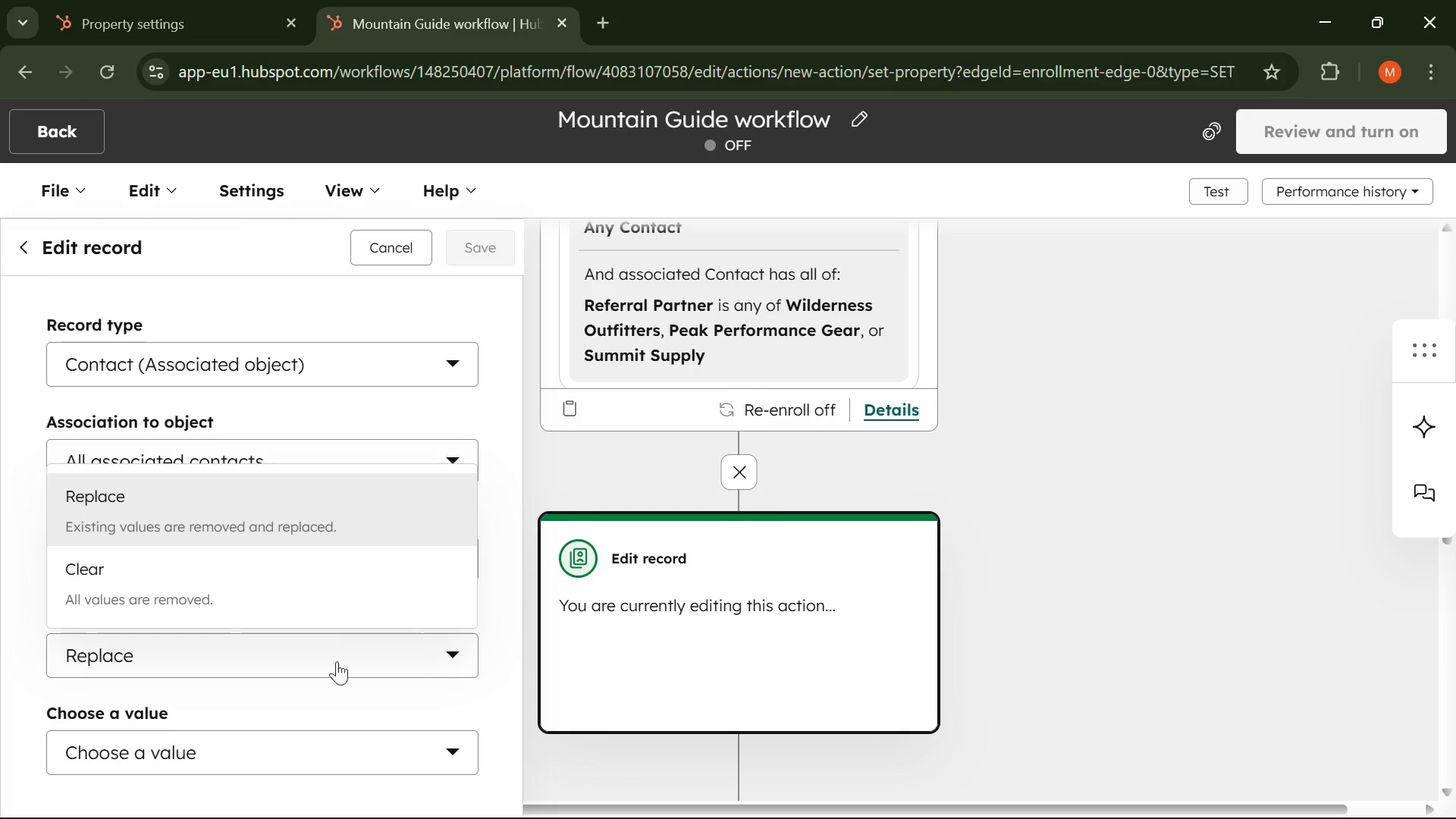 
wait(19.85)
 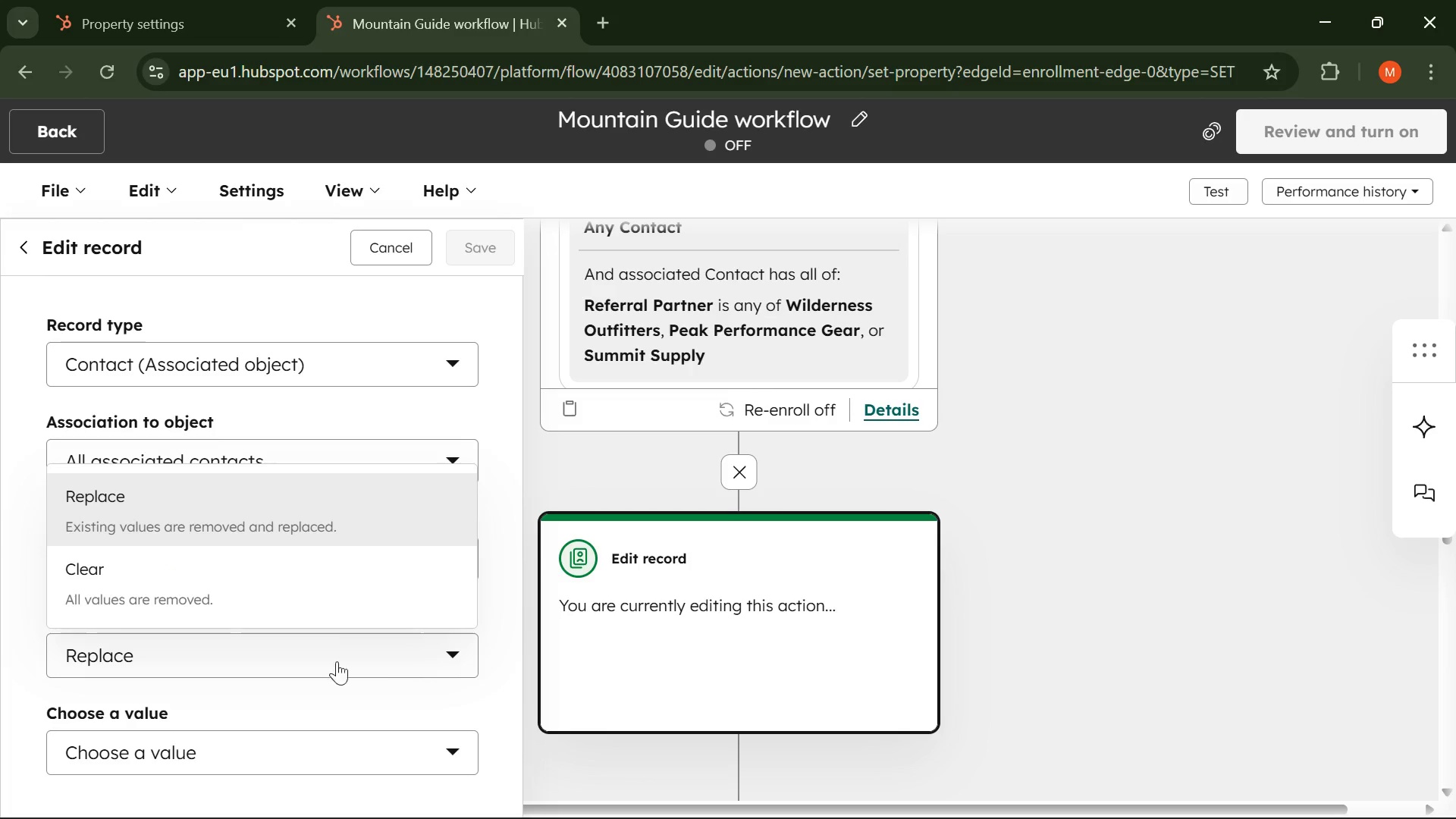 
left_click([424, 650])
 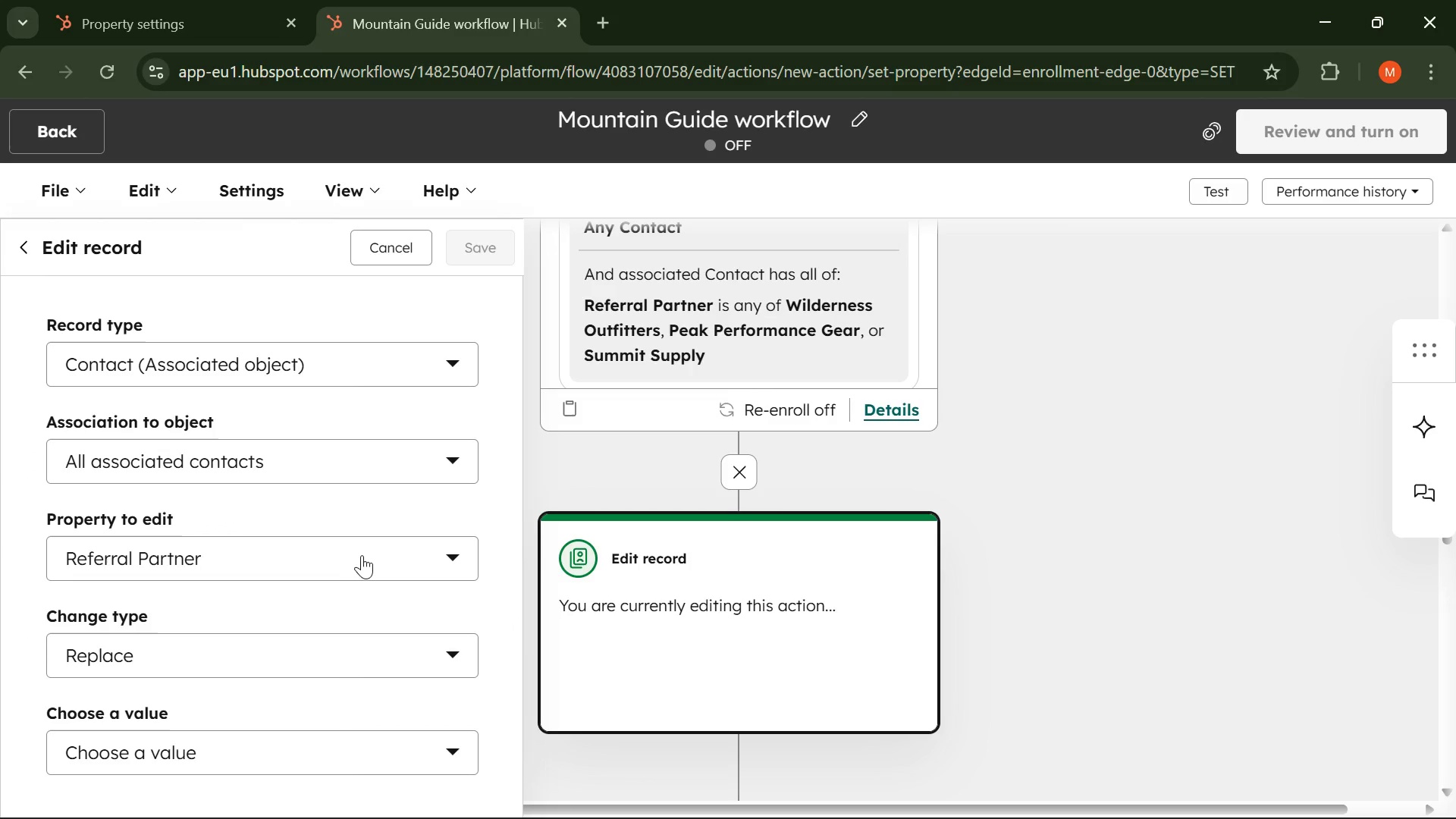 
left_click([362, 555])
 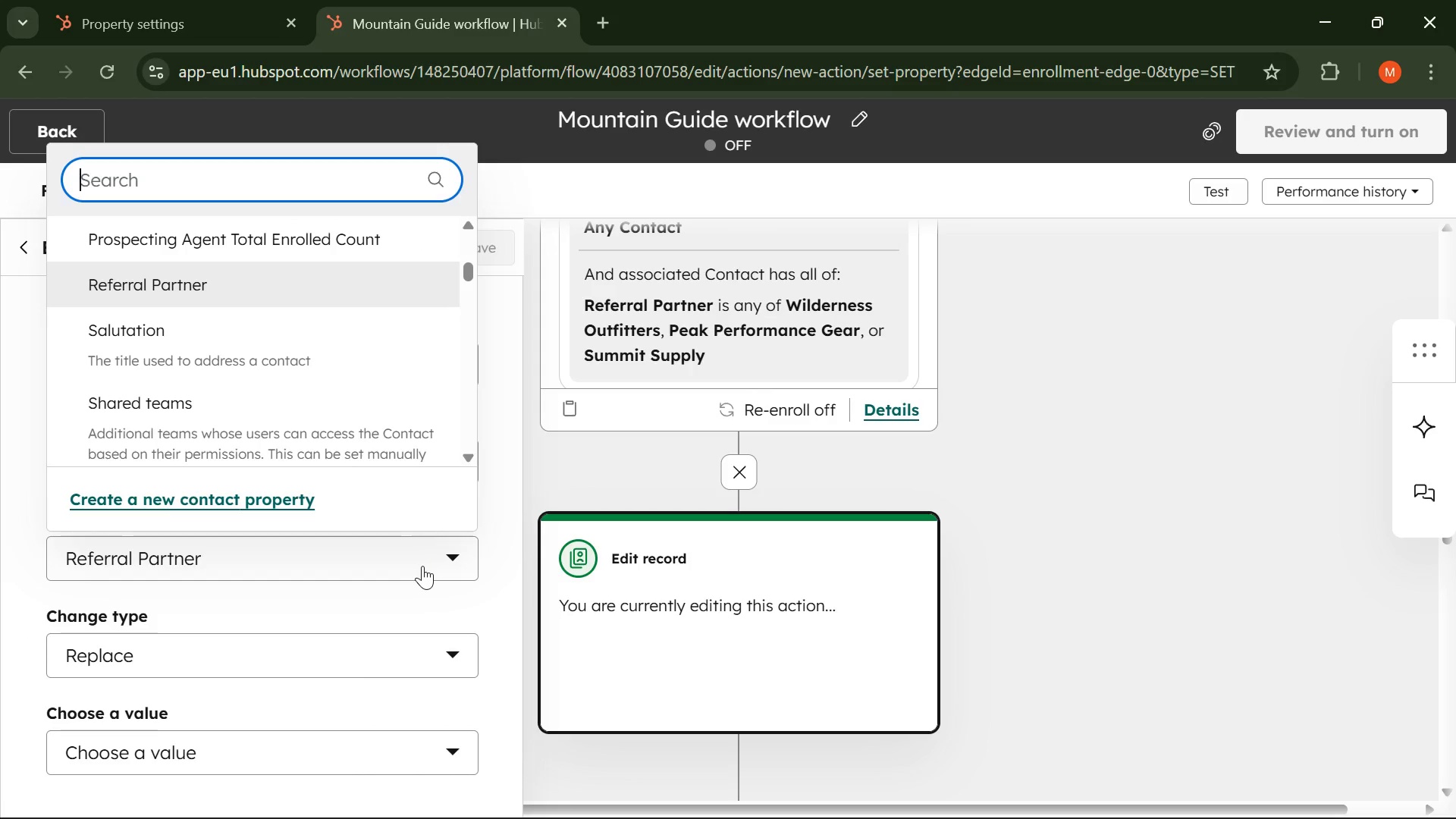 
left_click([422, 566])
 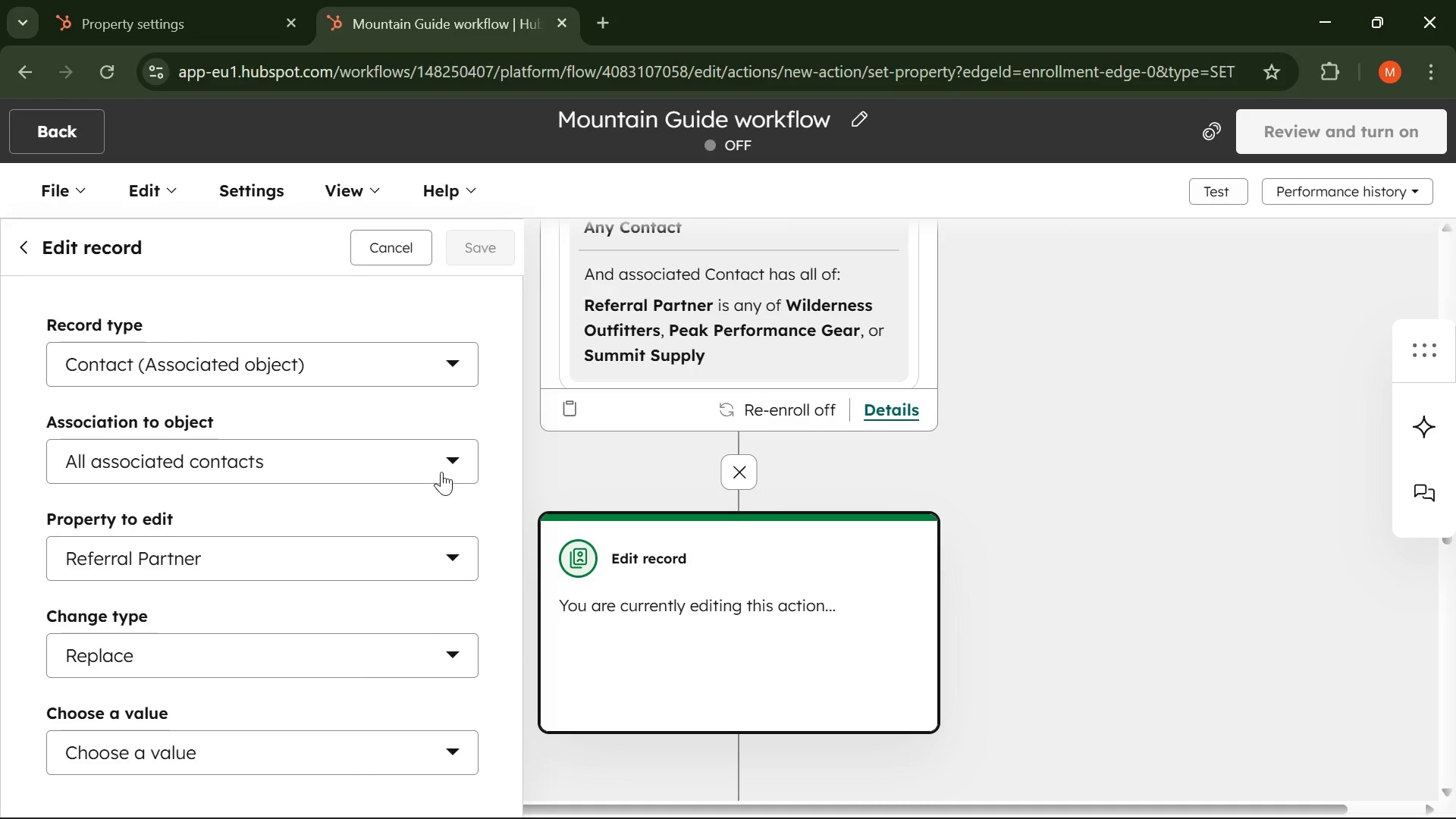 
left_click([444, 463])
 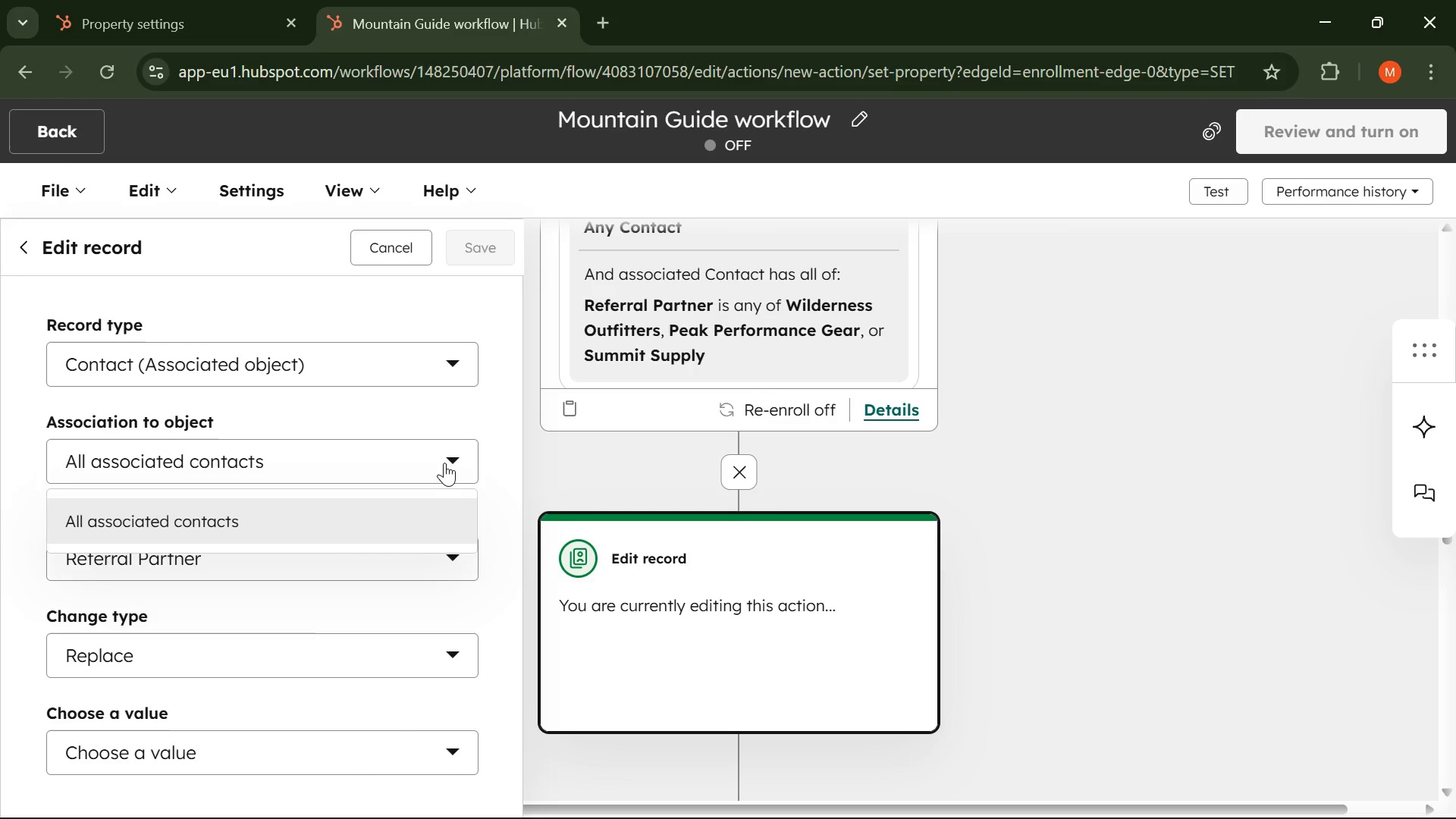 
left_click([444, 463])
 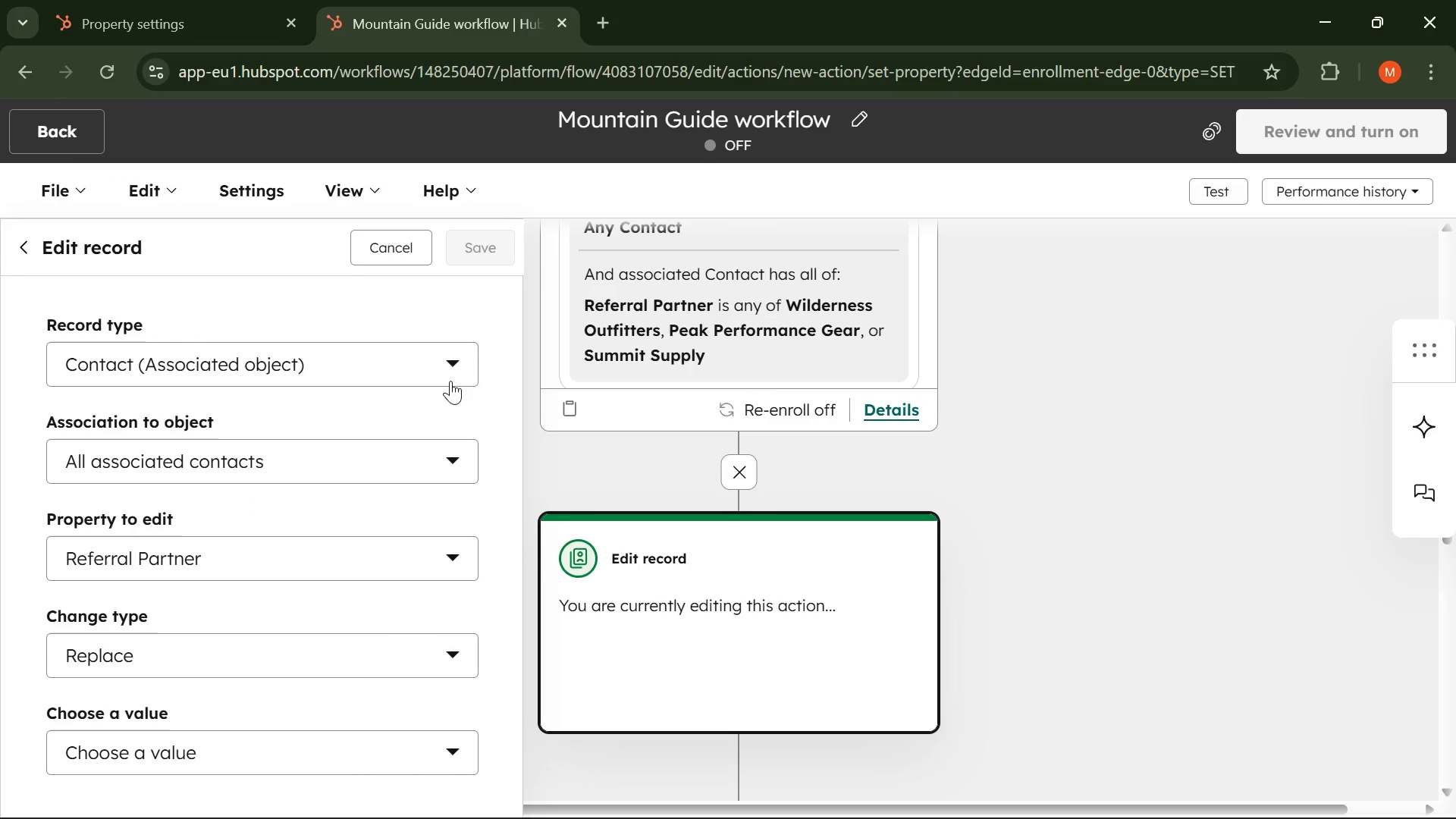 
left_click([450, 381])
 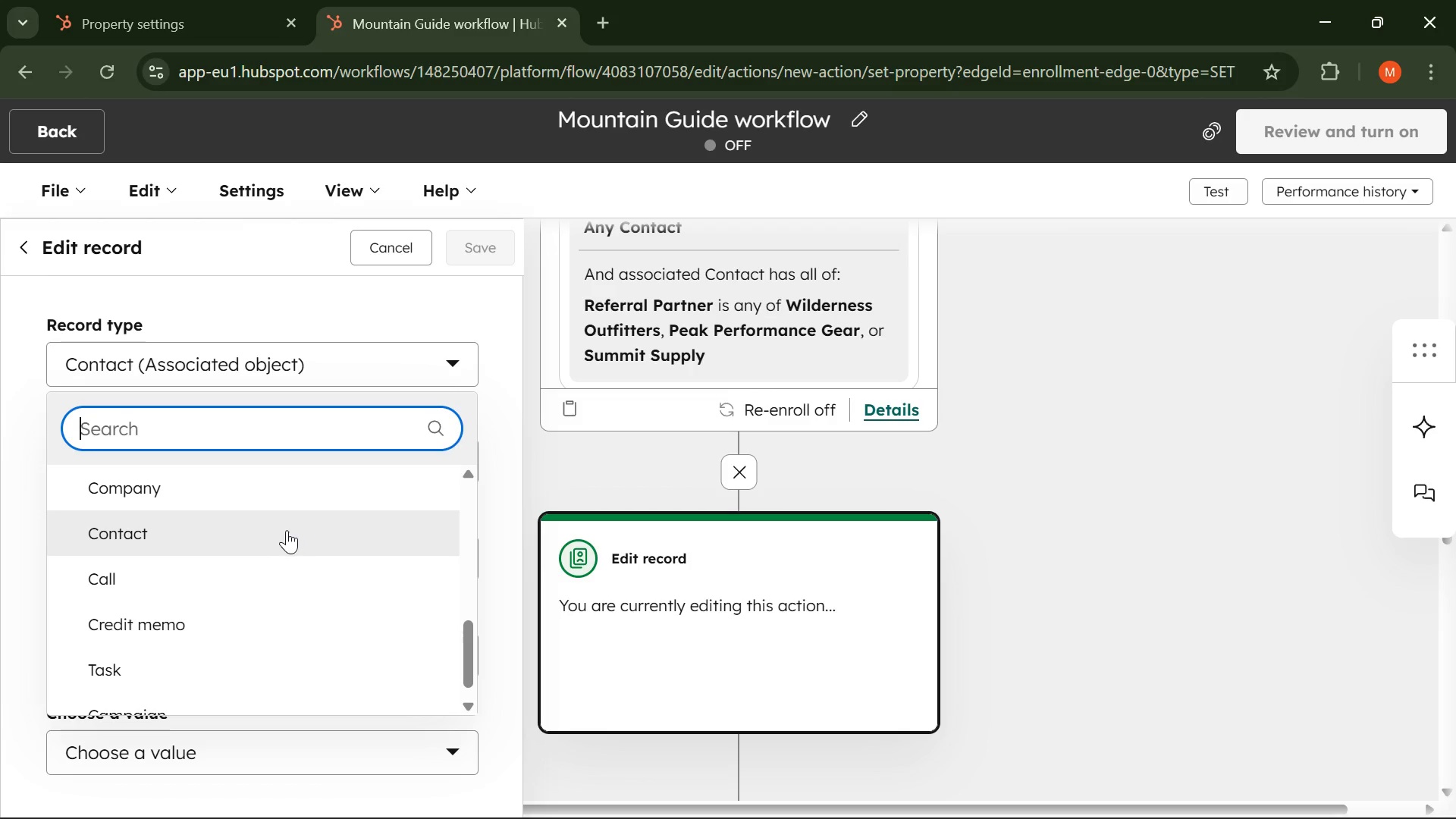 
scroll: coordinate [259, 529], scroll_direction: down, amount: 2.0
 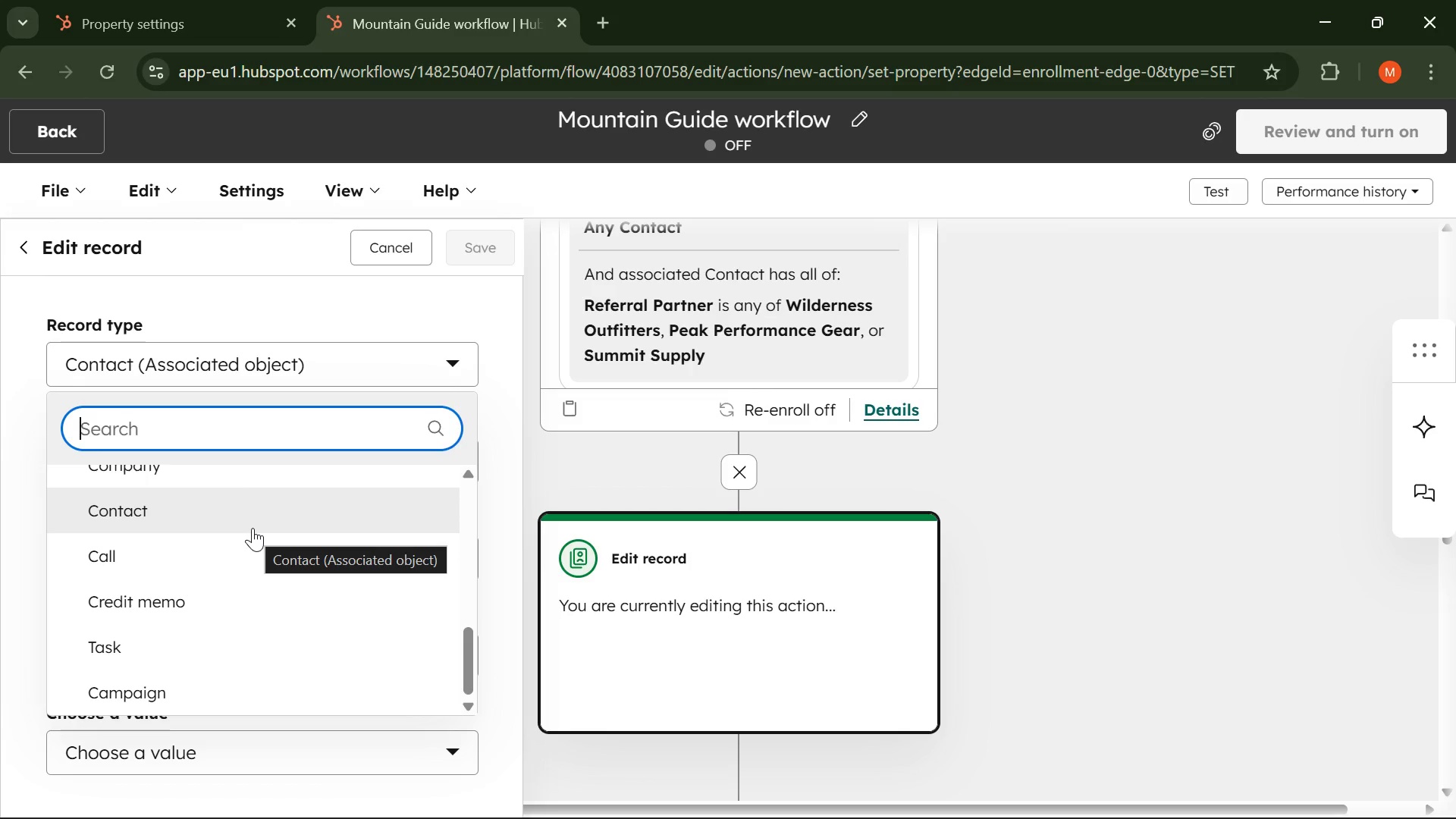 
type(con)
 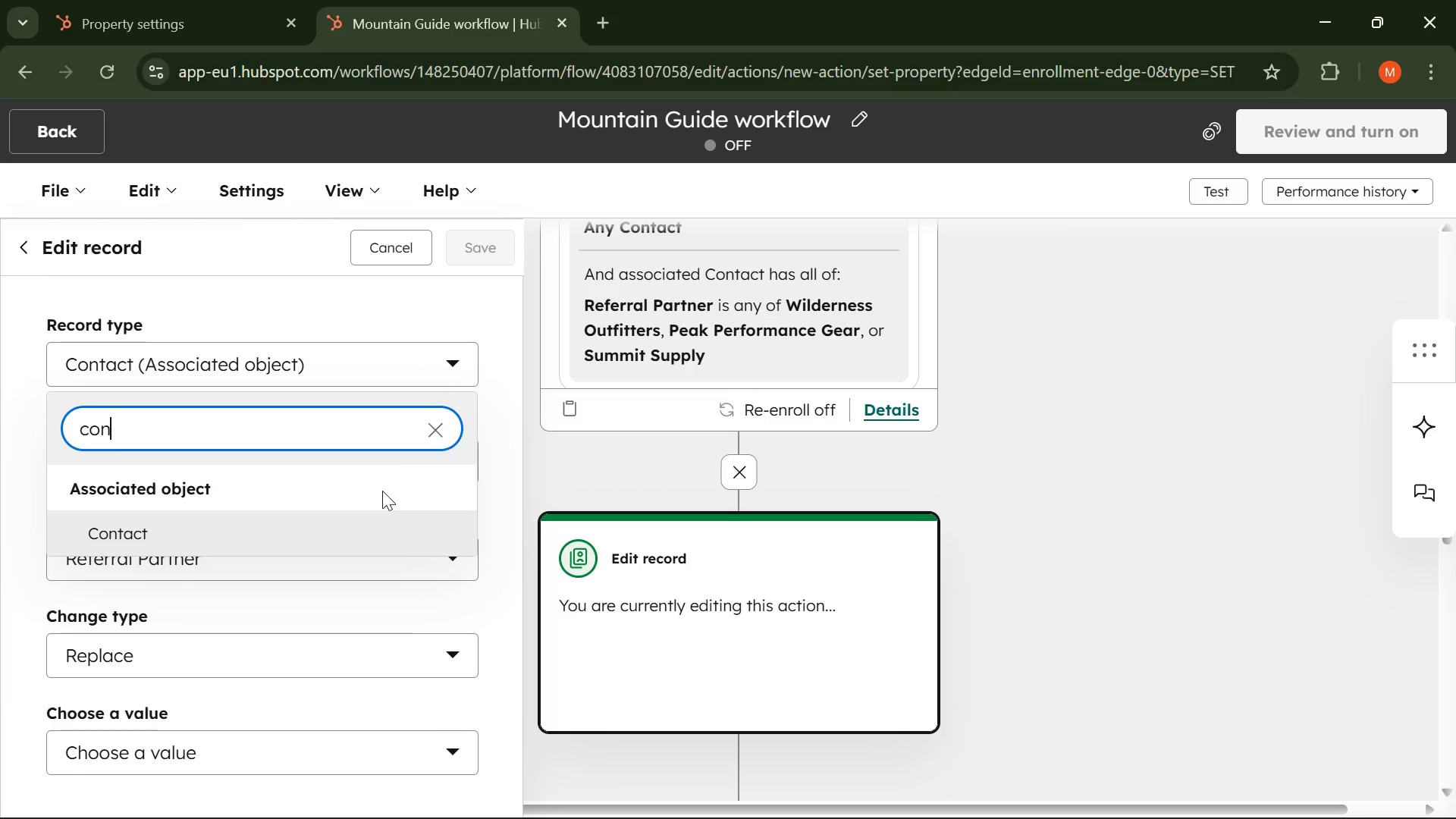 
left_click([275, 549])
 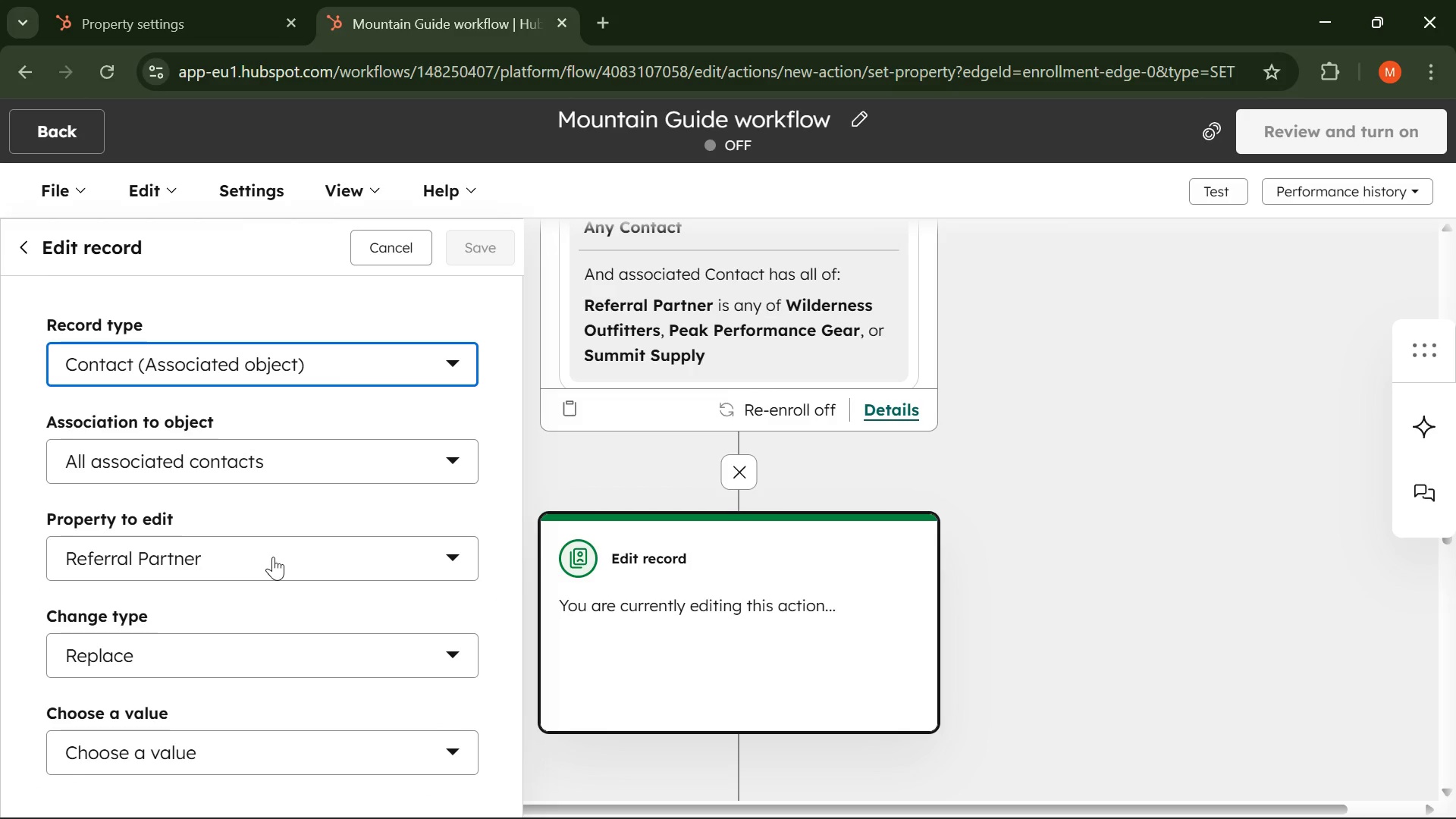 
scroll: coordinate [273, 559], scroll_direction: down, amount: 3.0
 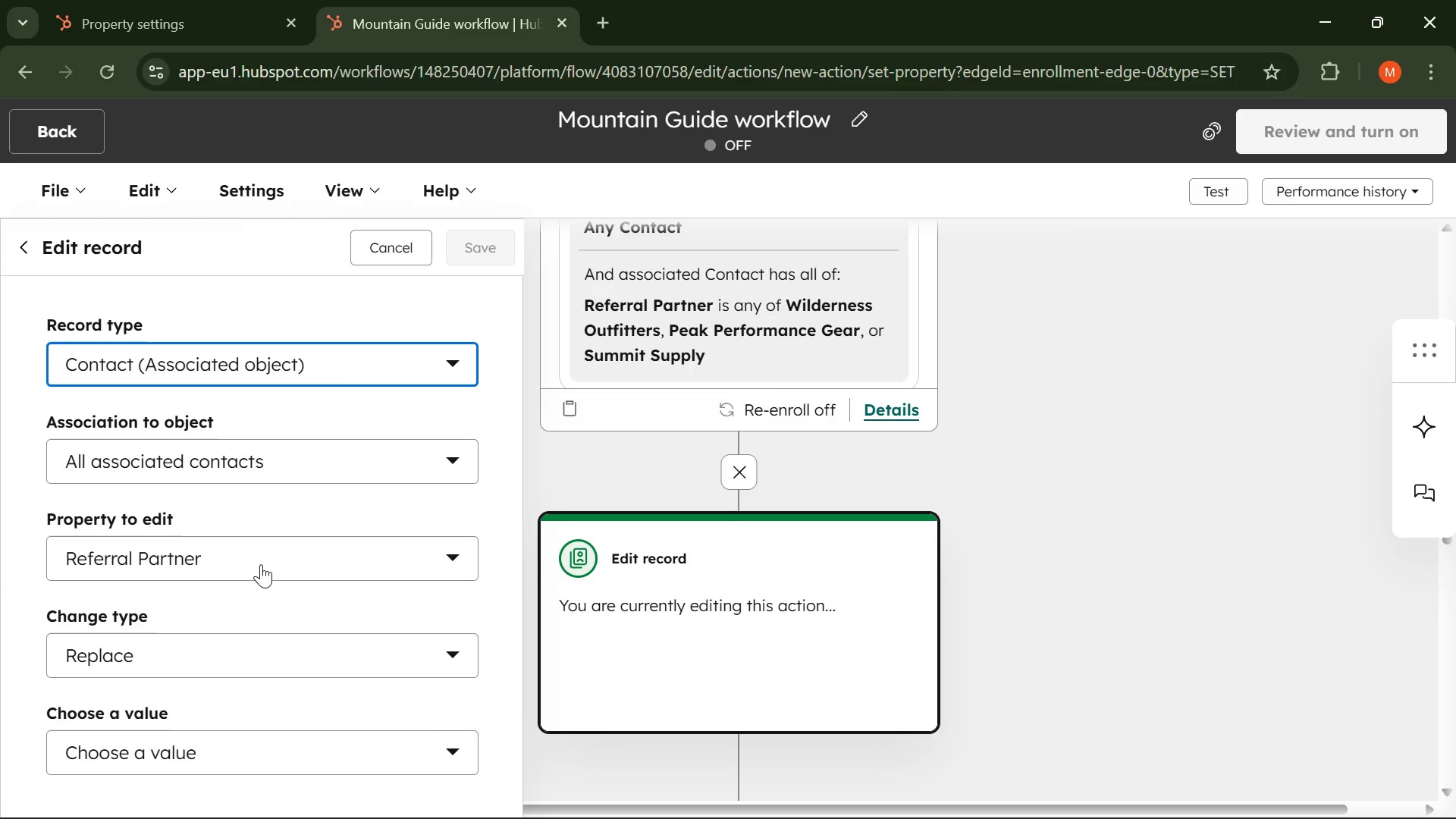 
wait(19.52)
 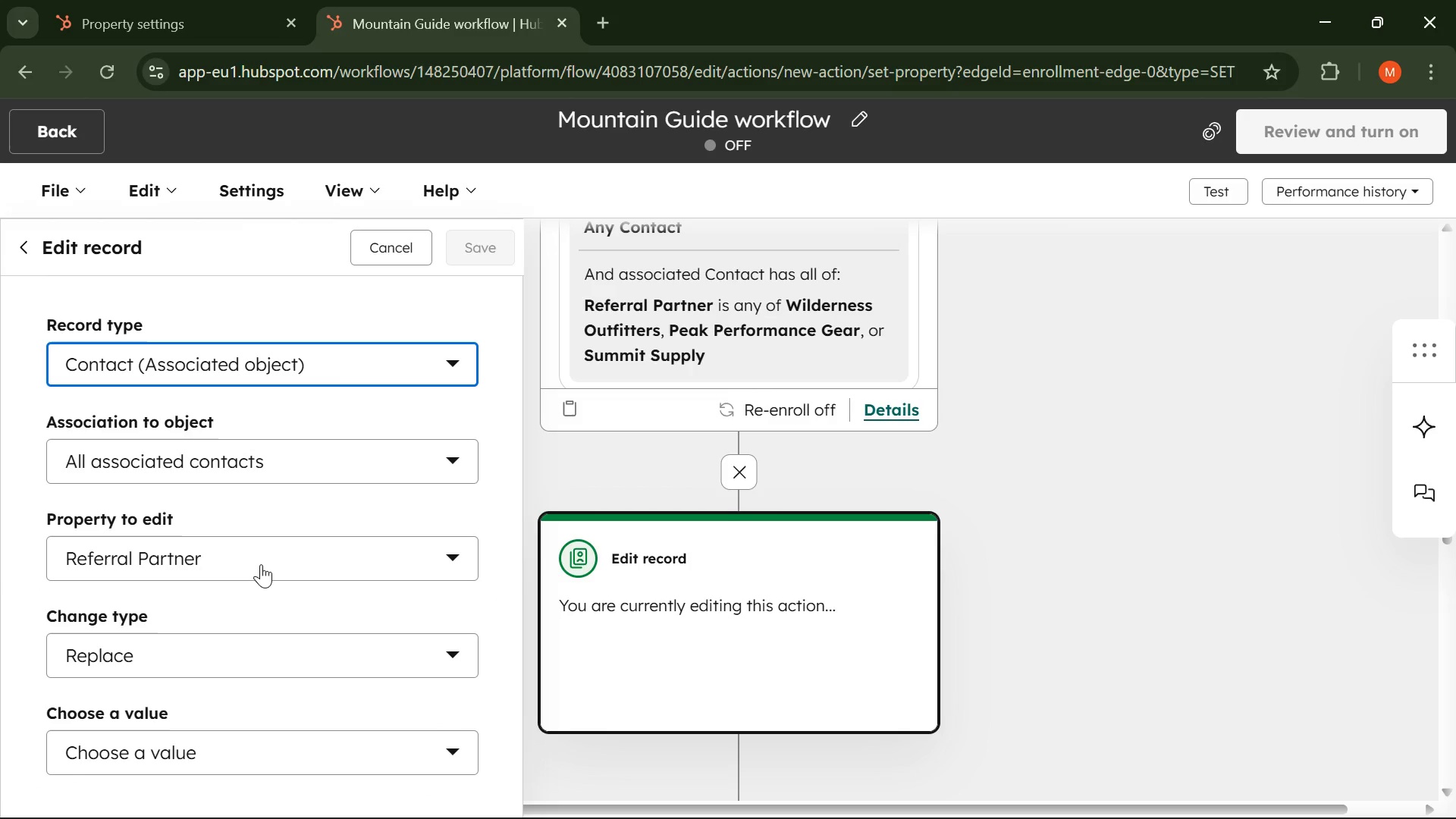 
scroll: coordinate [730, 600], scroll_direction: down, amount: 4.0
 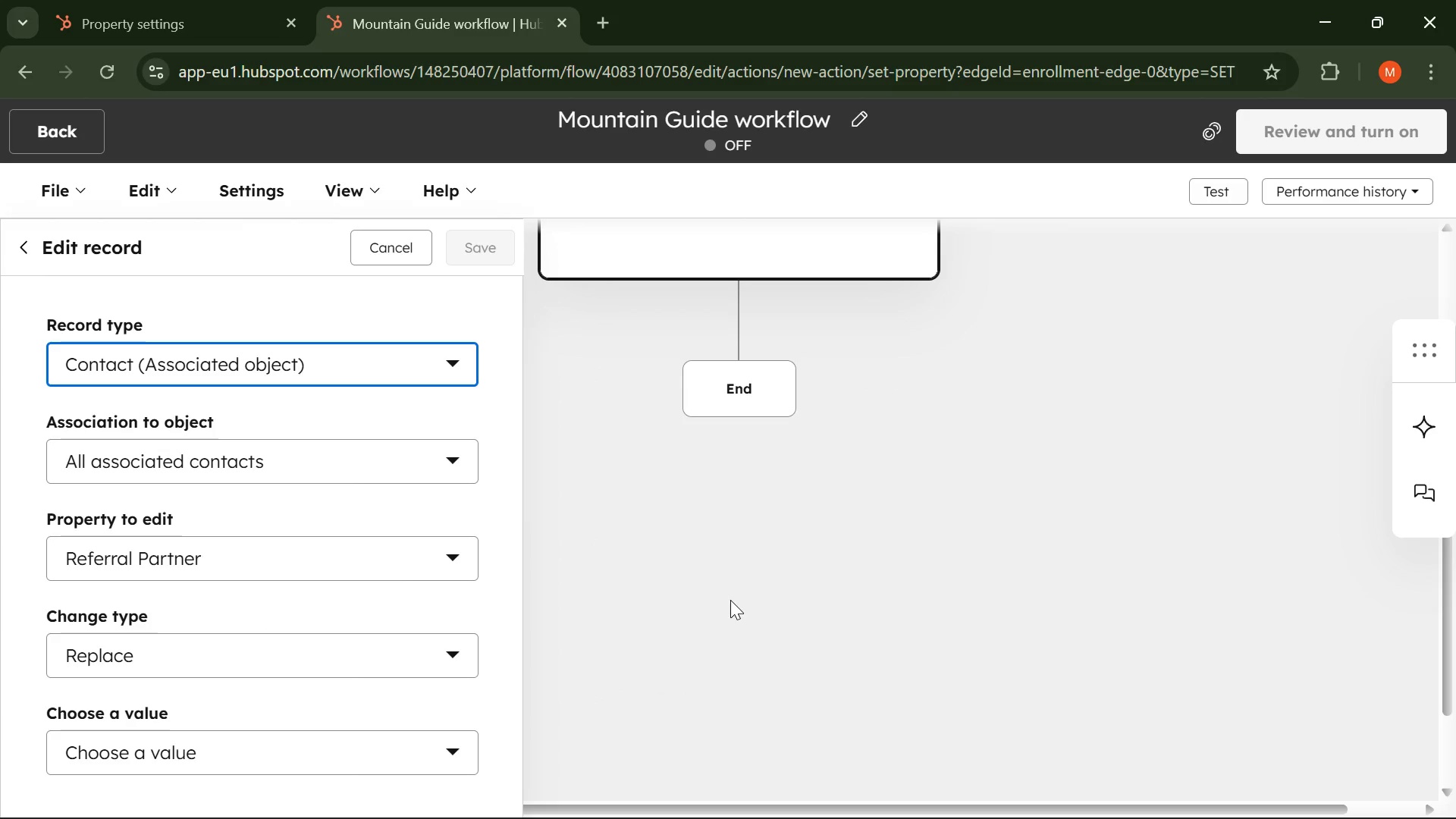 
scroll: coordinate [730, 600], scroll_direction: up, amount: 1.0
 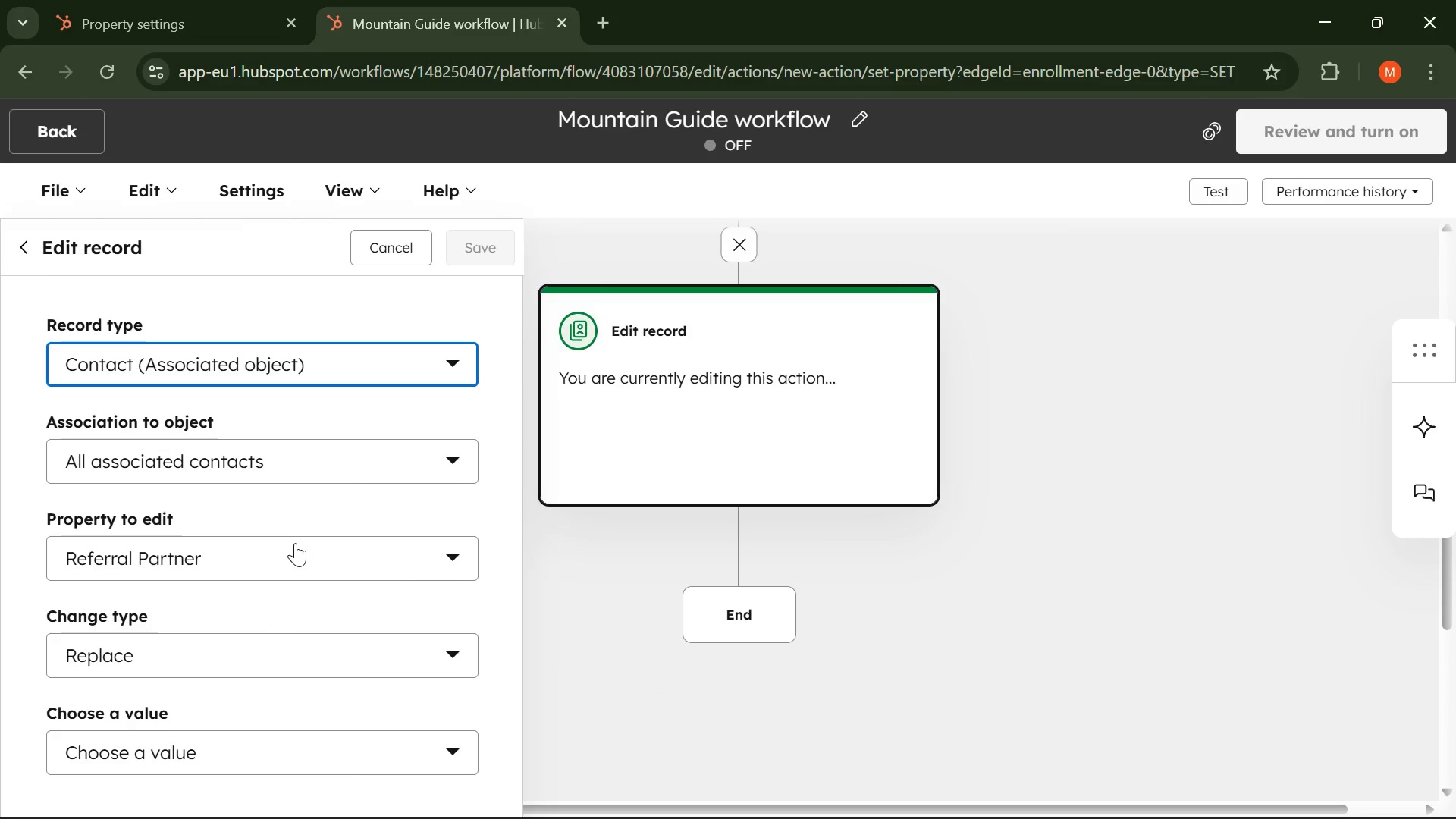 
scroll: coordinate [295, 543], scroll_direction: down, amount: 1.0
 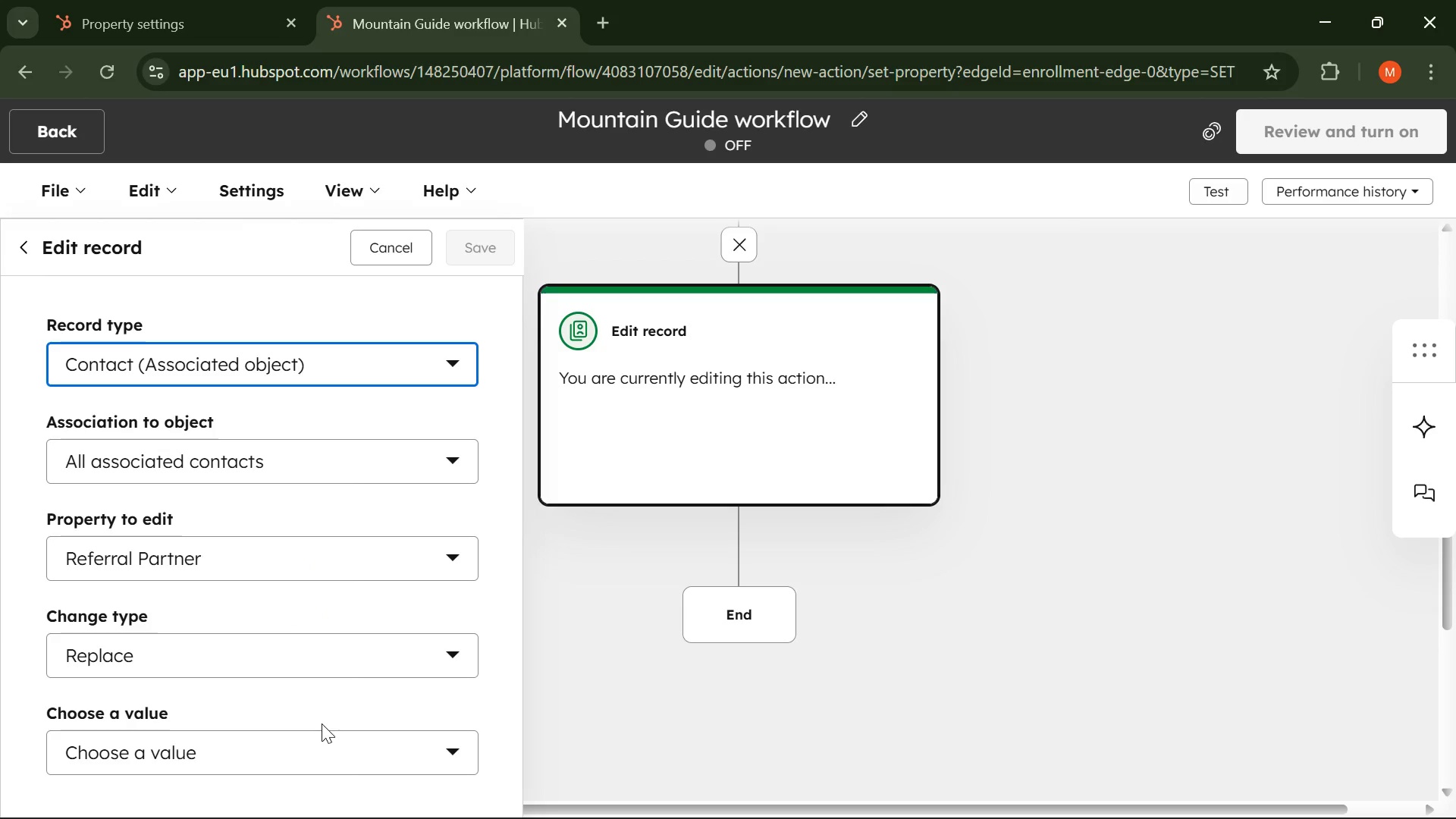 
left_click([318, 742])
 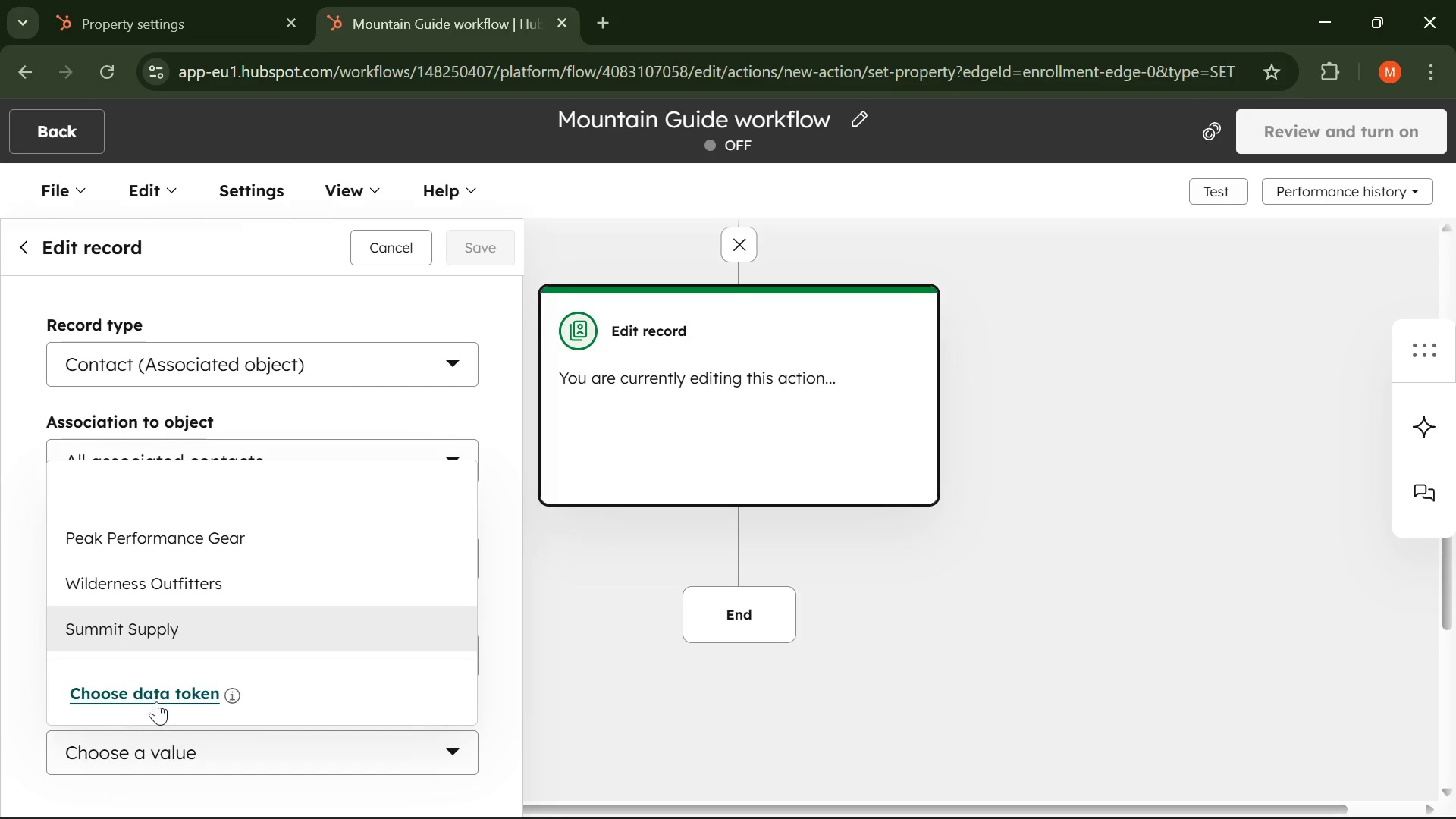 
left_click([324, 739])
 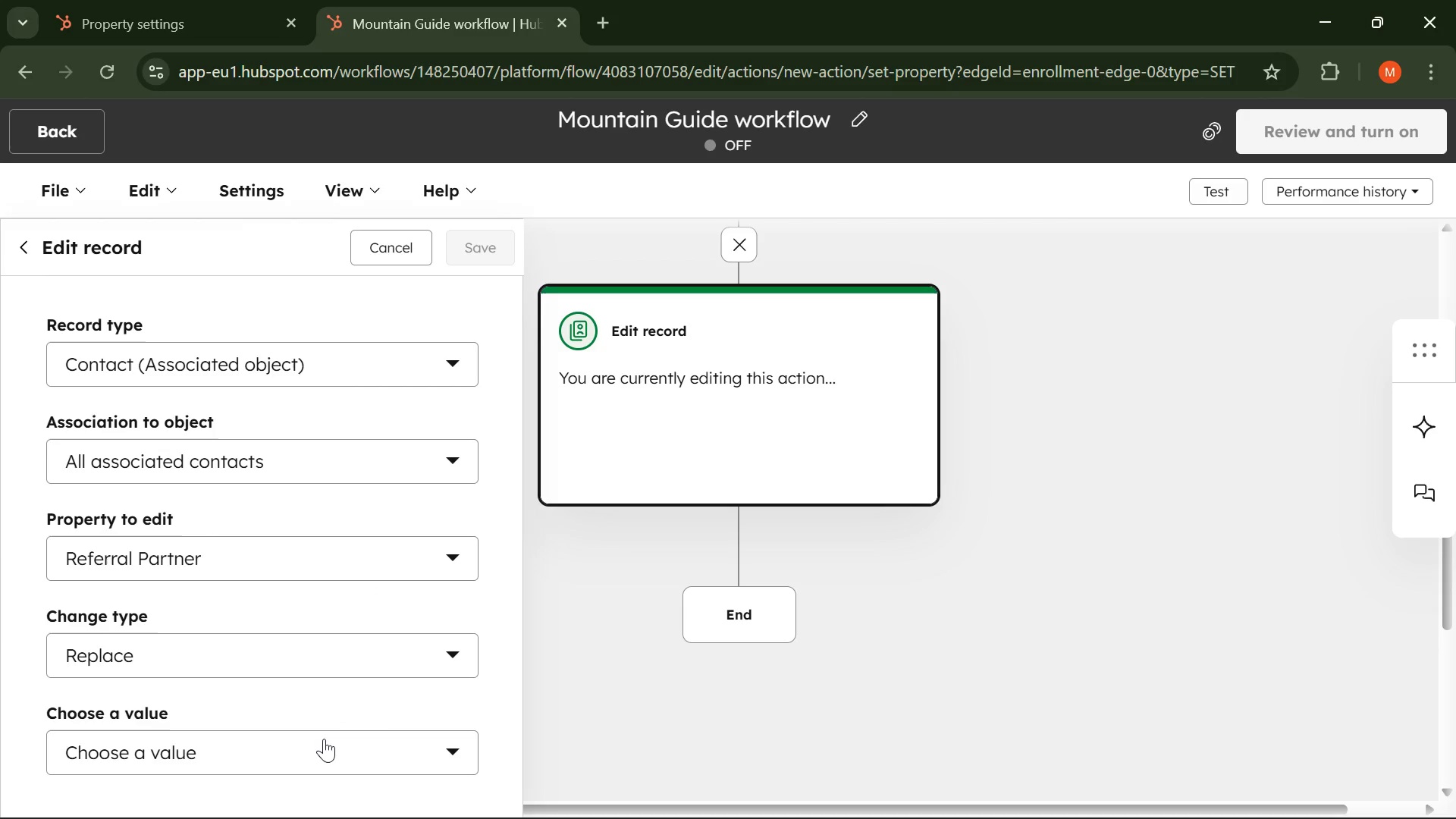 
wait(28.02)
 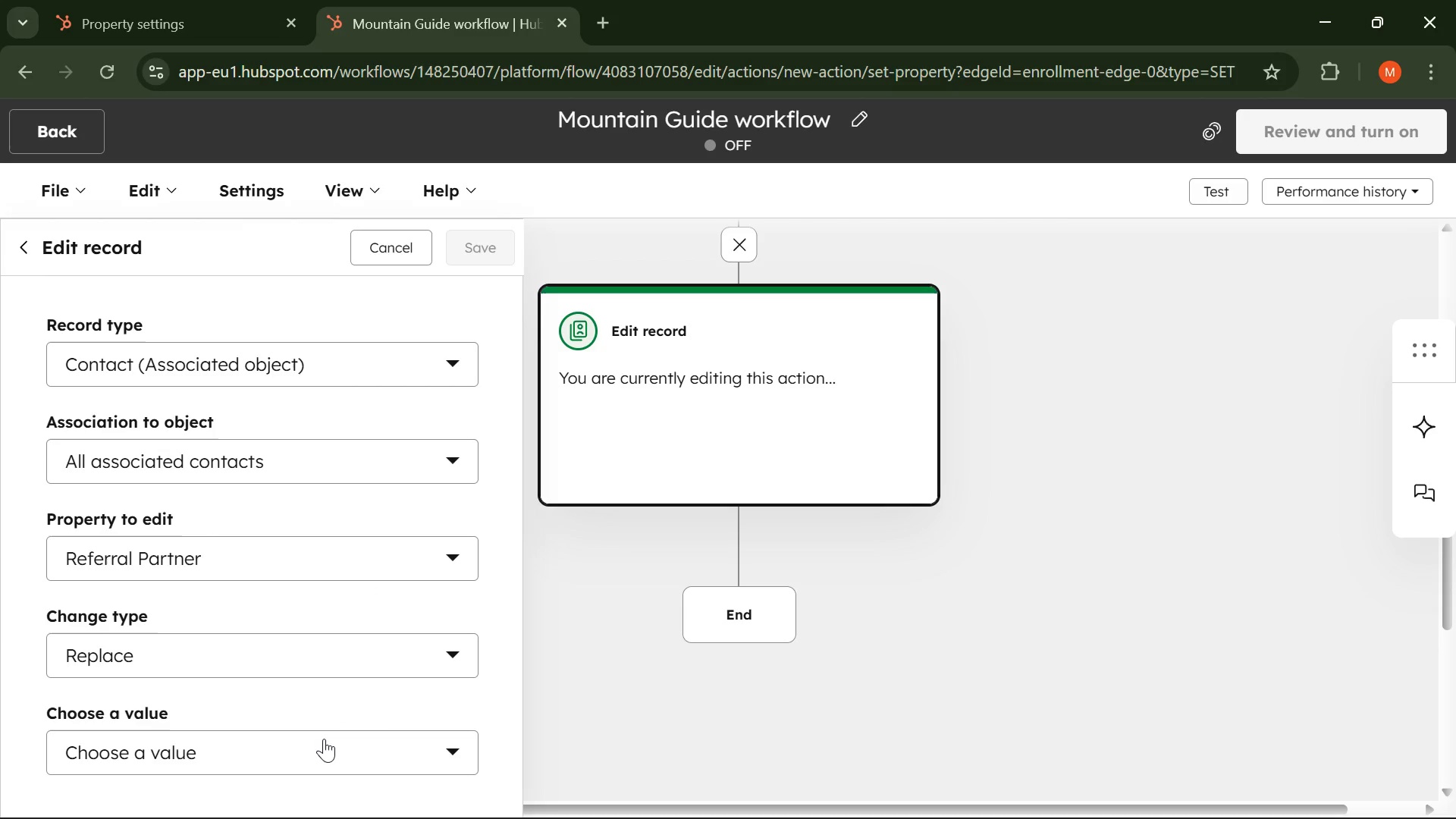 
left_click([64, 246])
 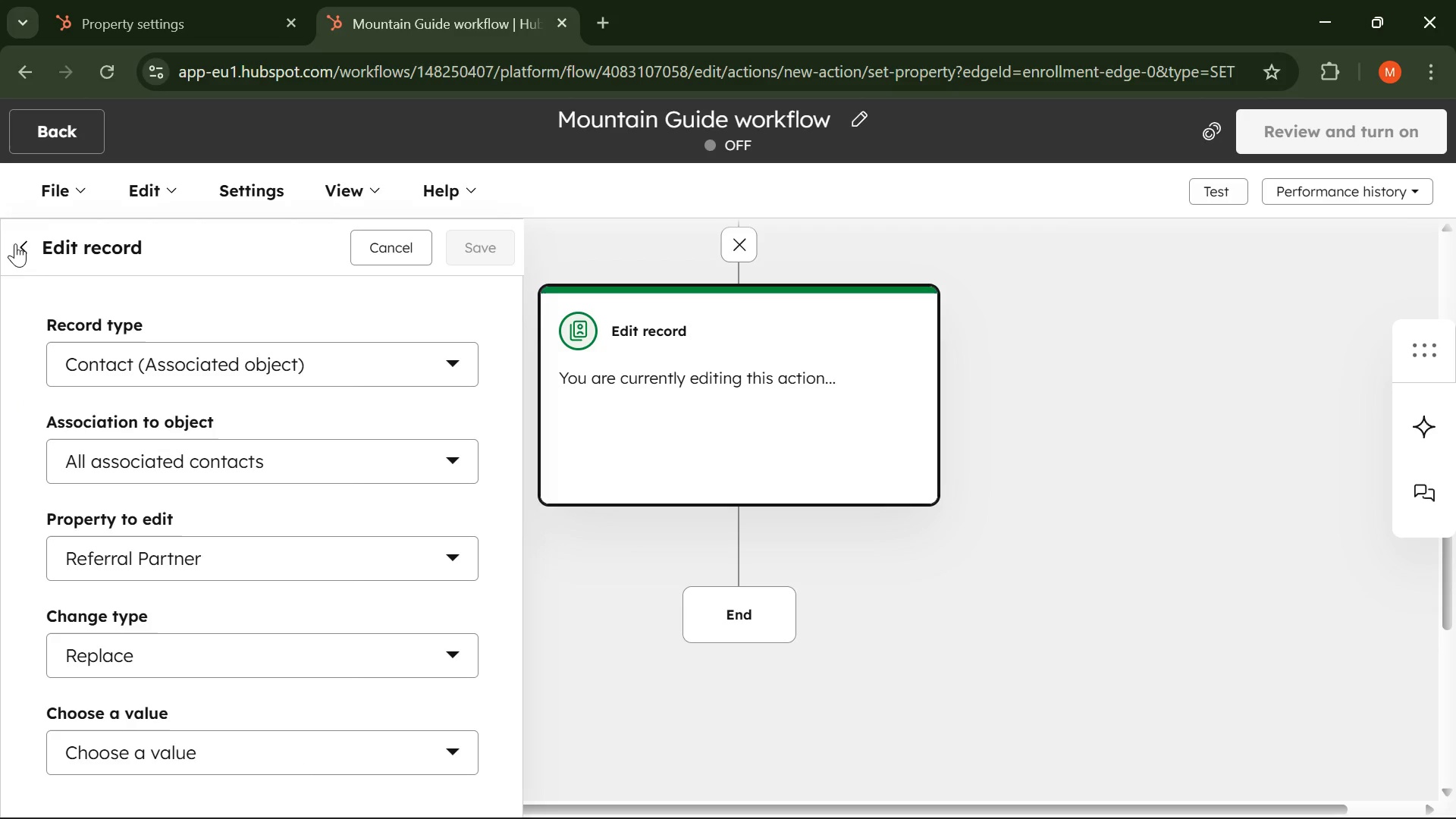 
left_click_drag(start_coordinate=[15, 243], to_coordinate=[27, 246])
 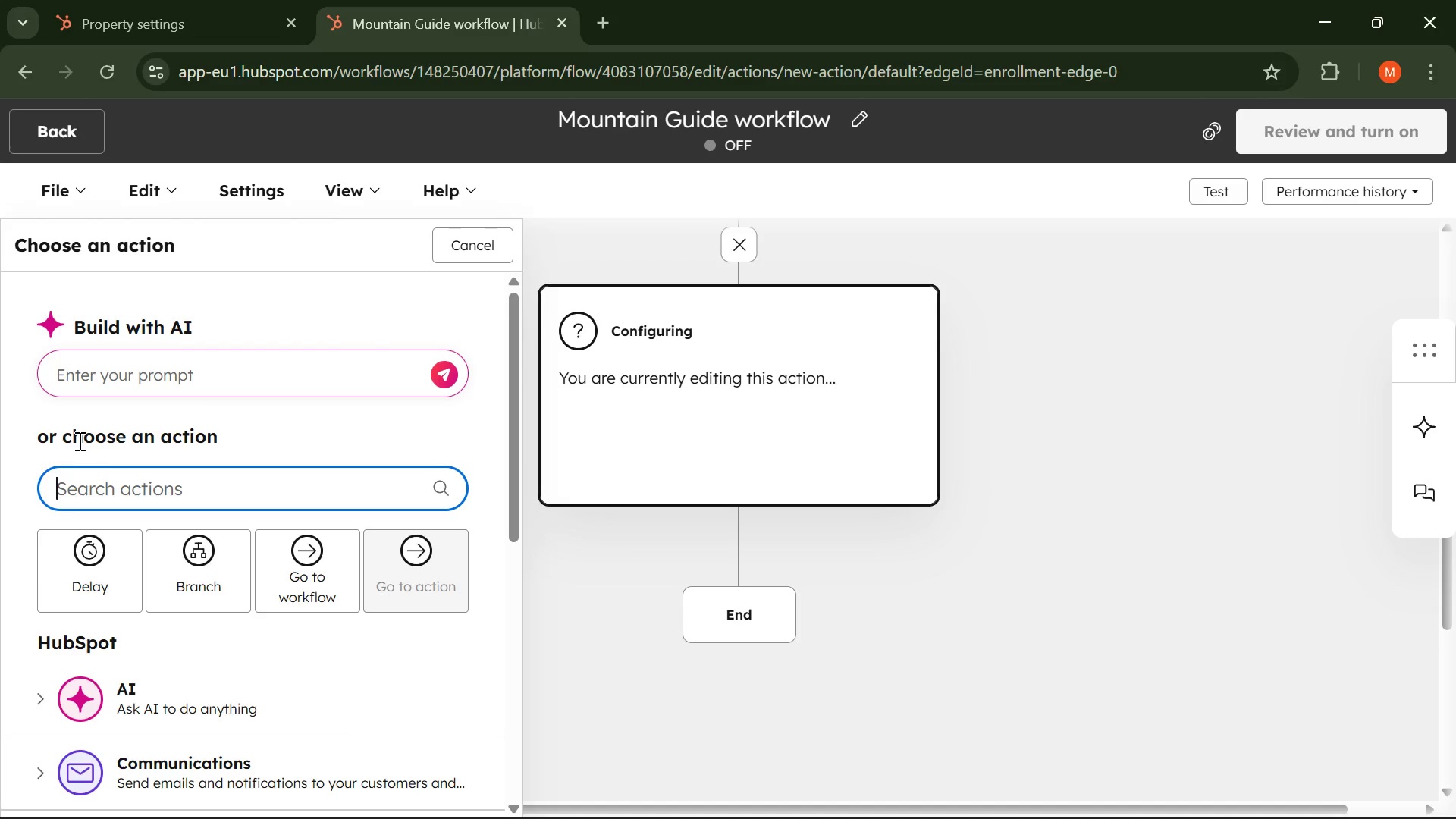 
scroll: coordinate [188, 475], scroll_direction: down, amount: 1.0
 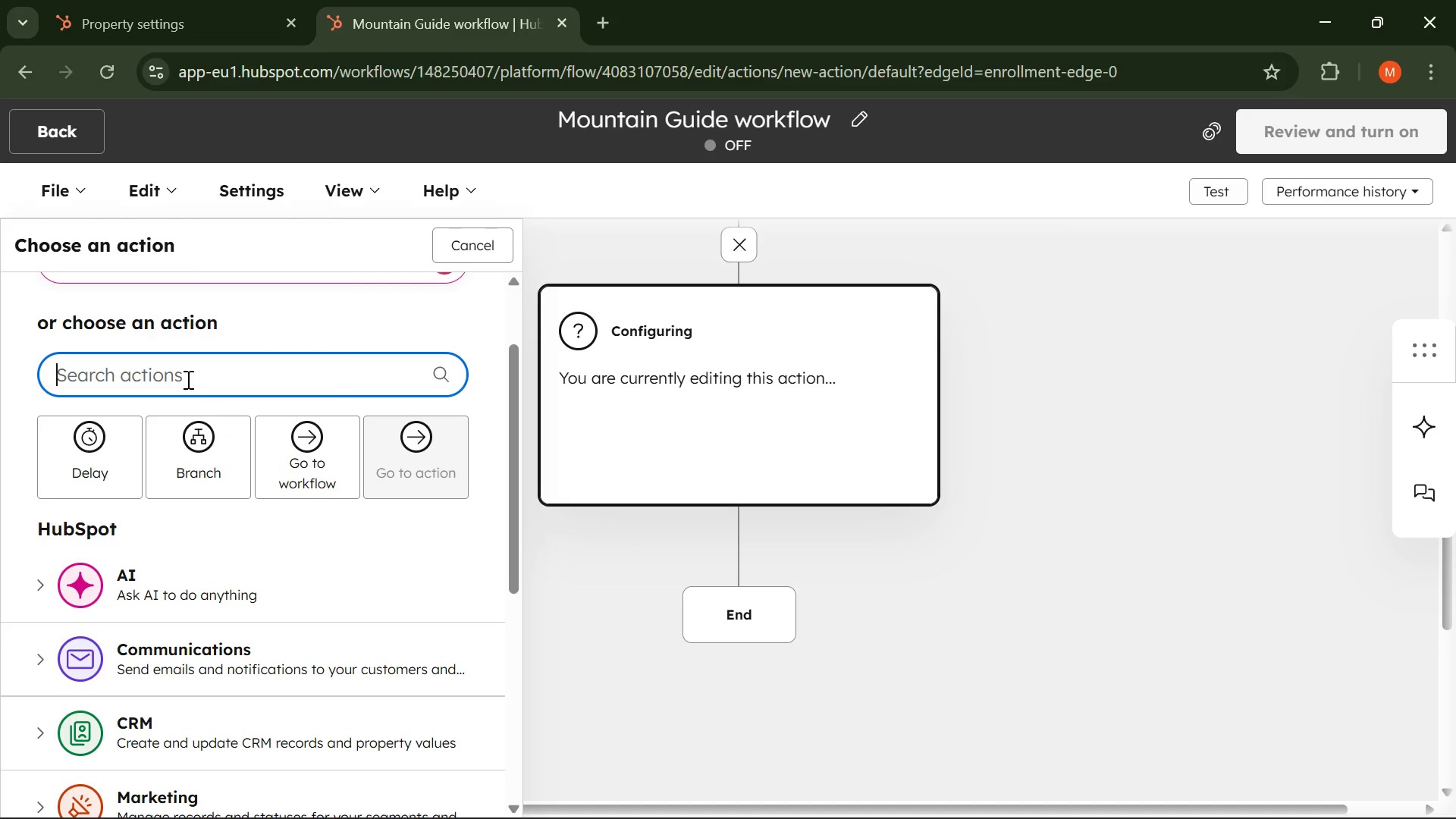 
left_click([187, 379])
 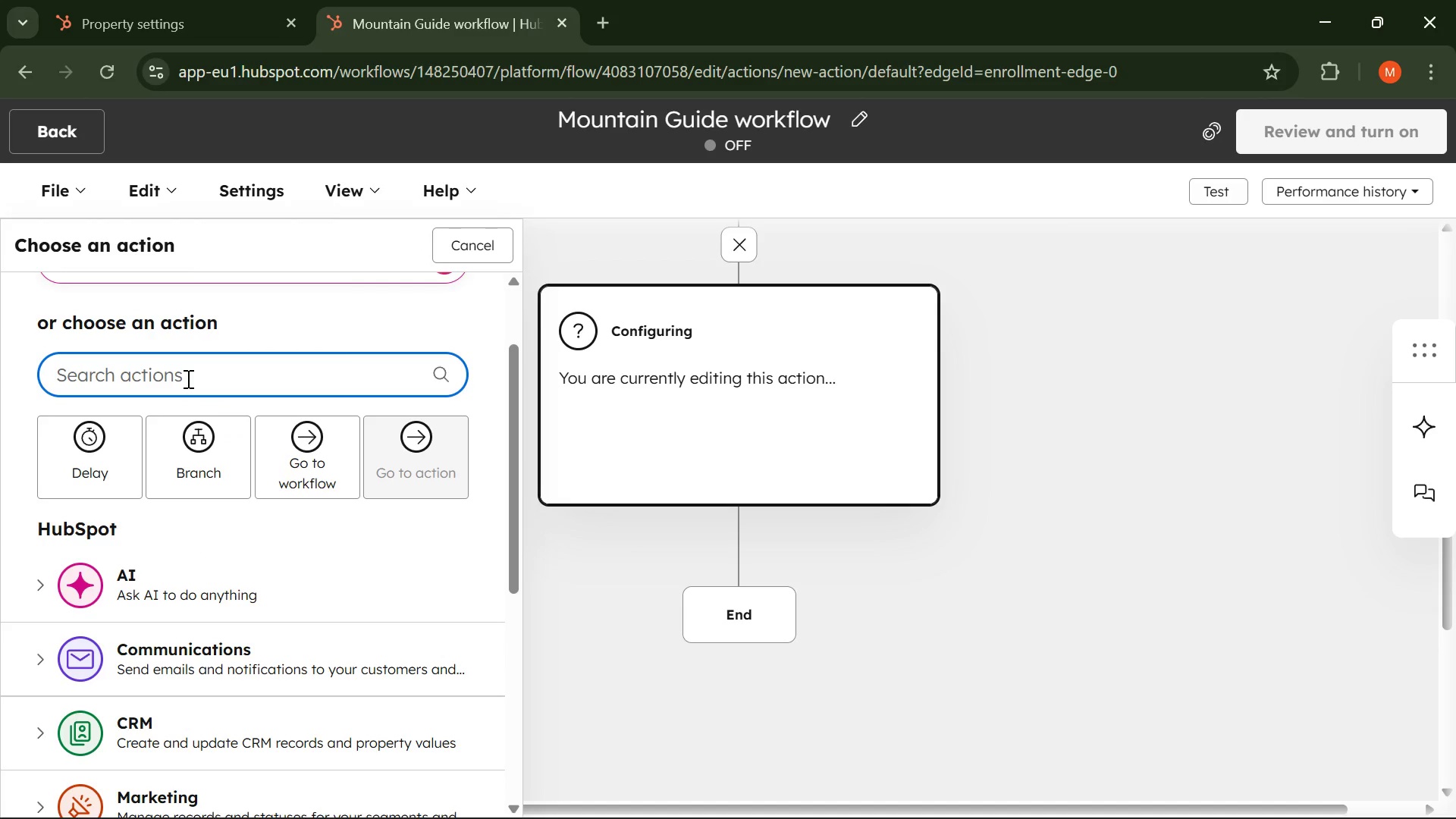 
key(C)
 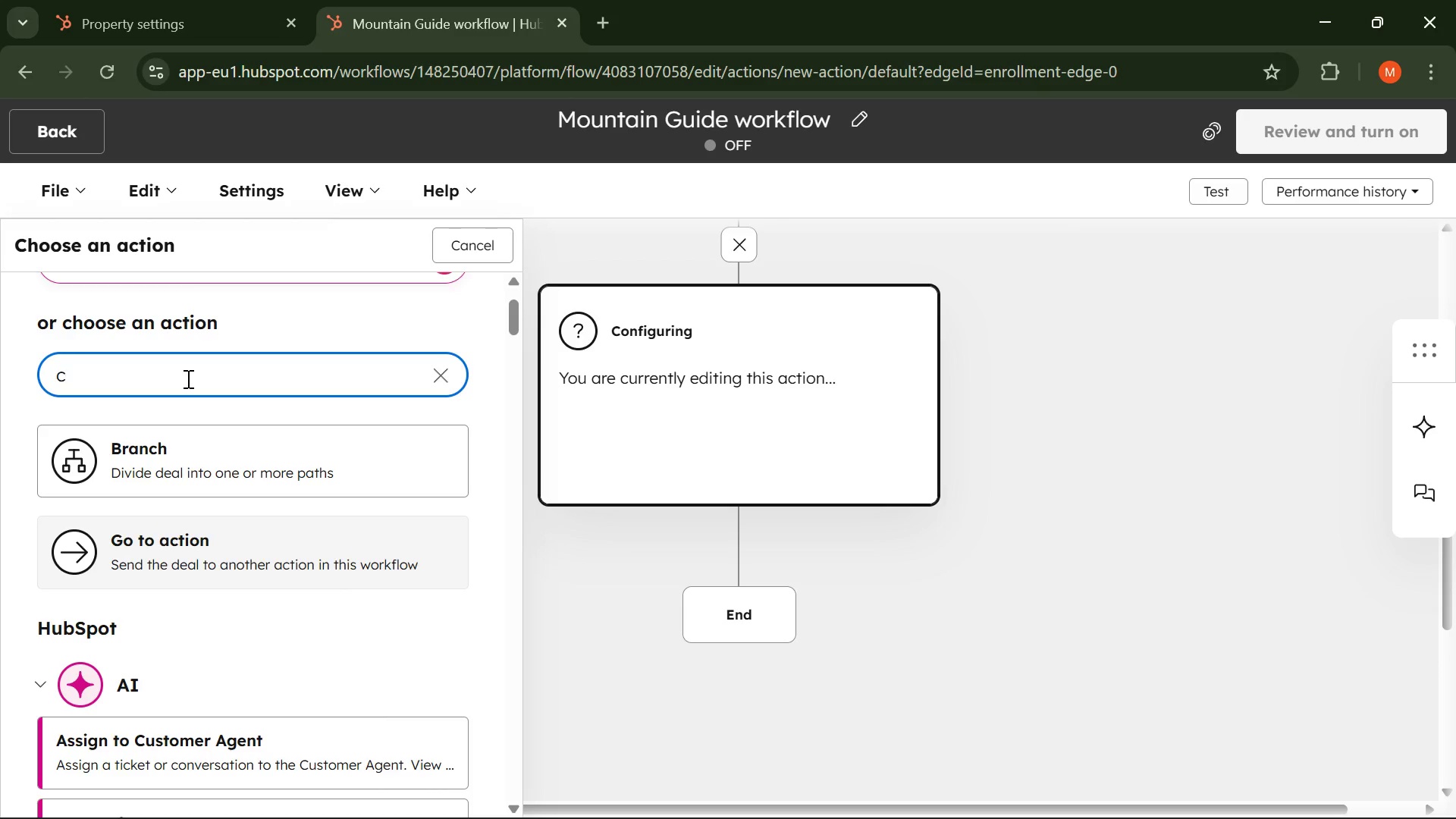 
wait(11.55)
 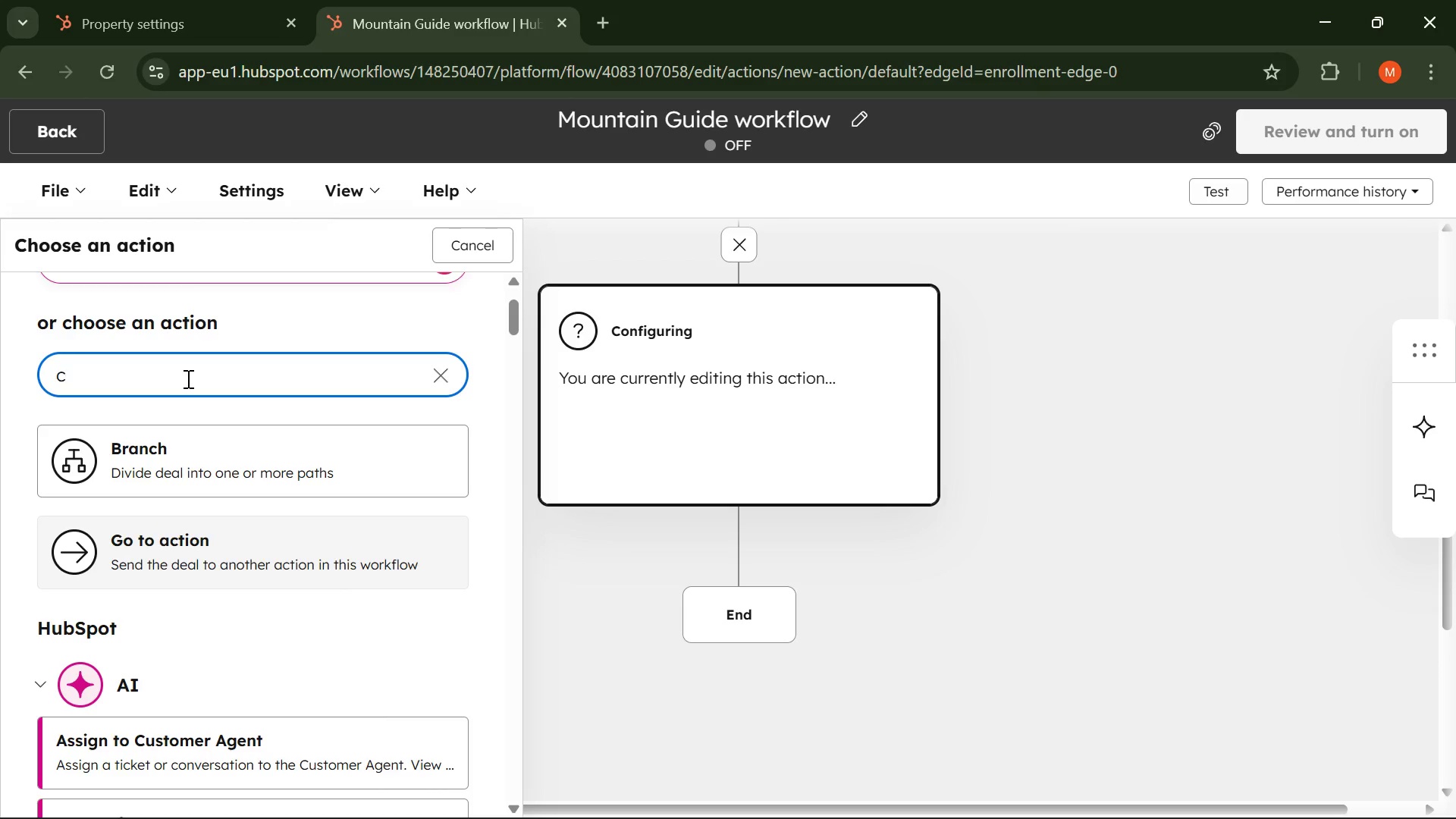 
type(opy)
 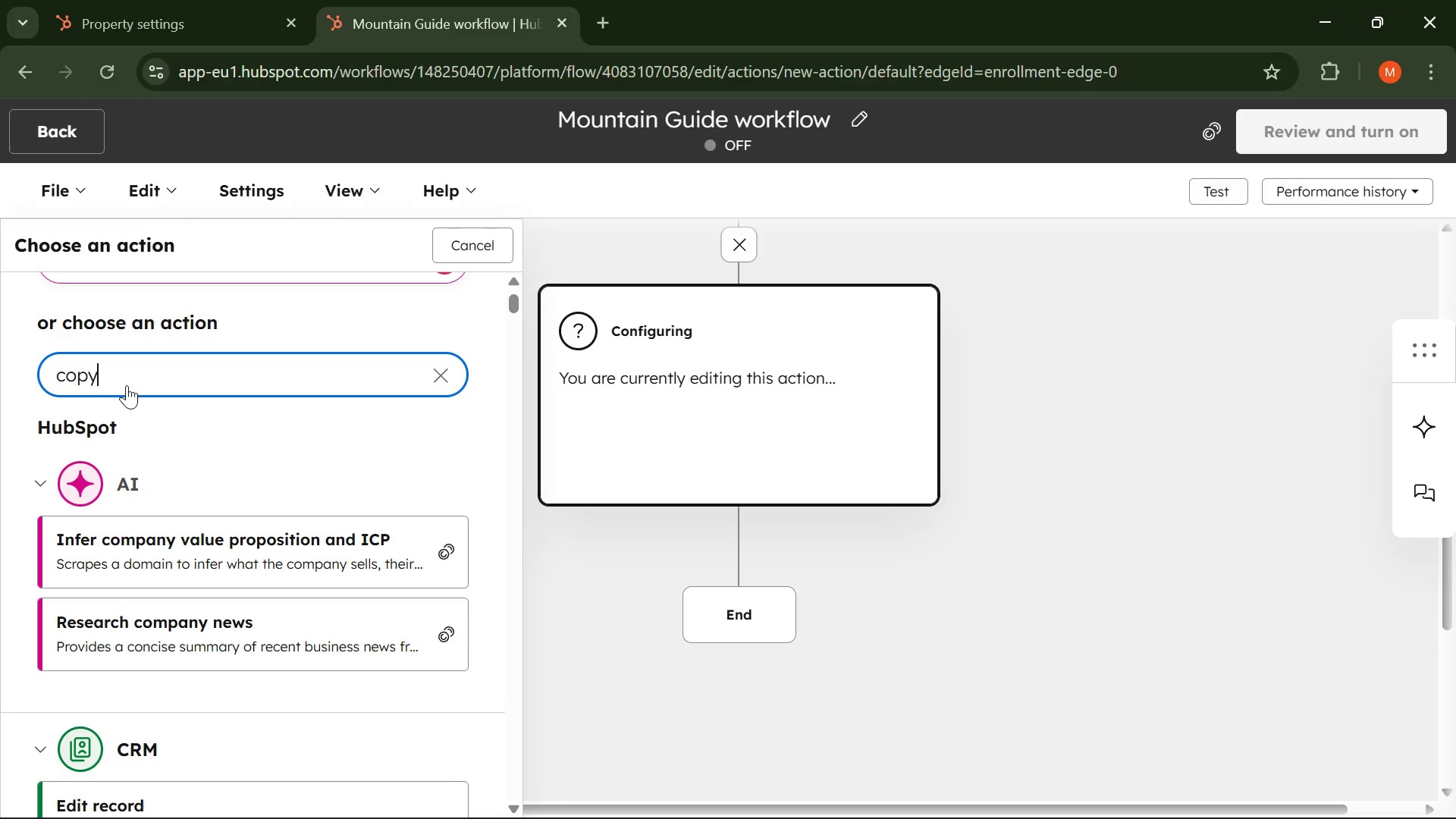 
key(Space)
 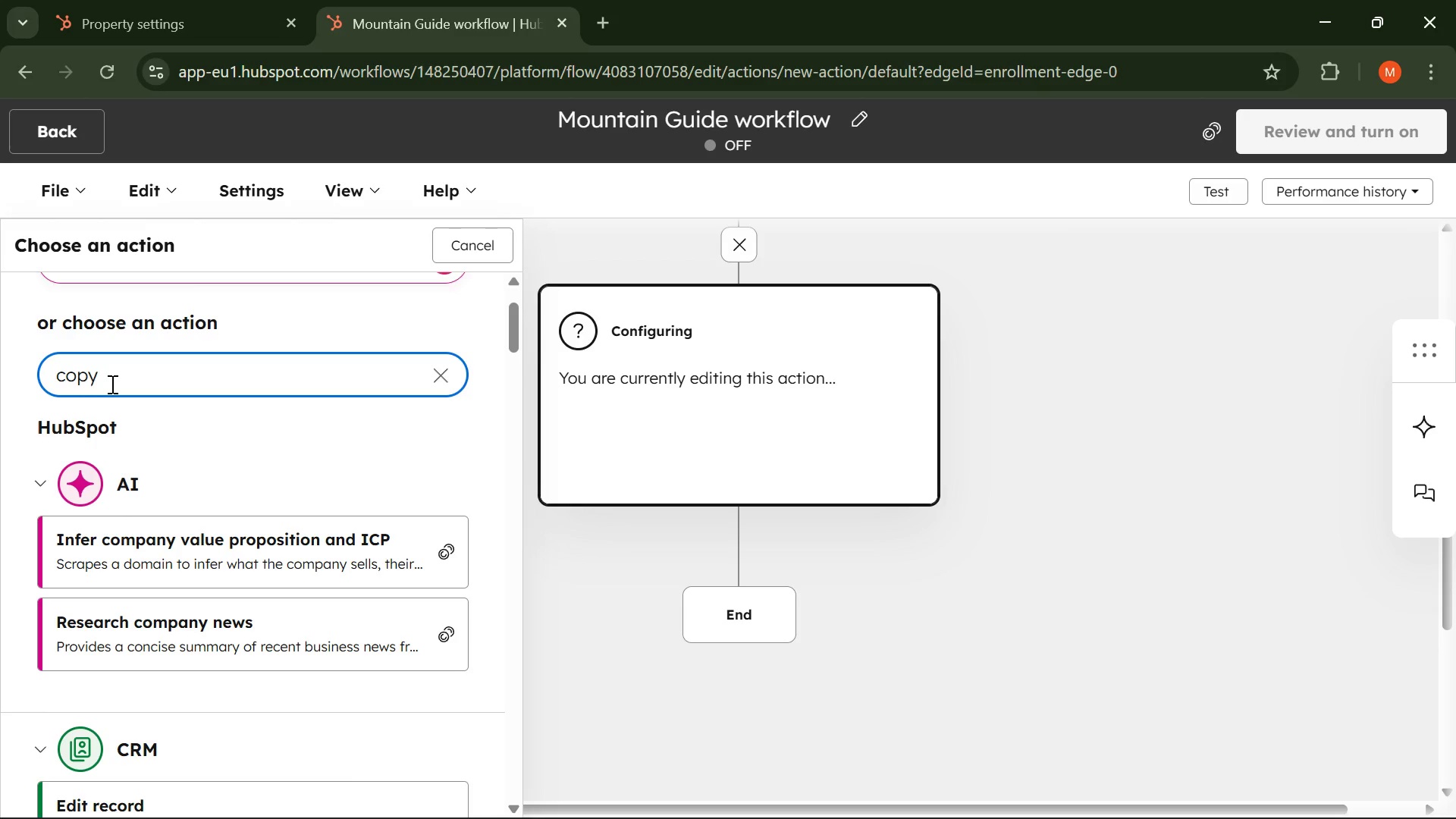 
wait(11.7)
 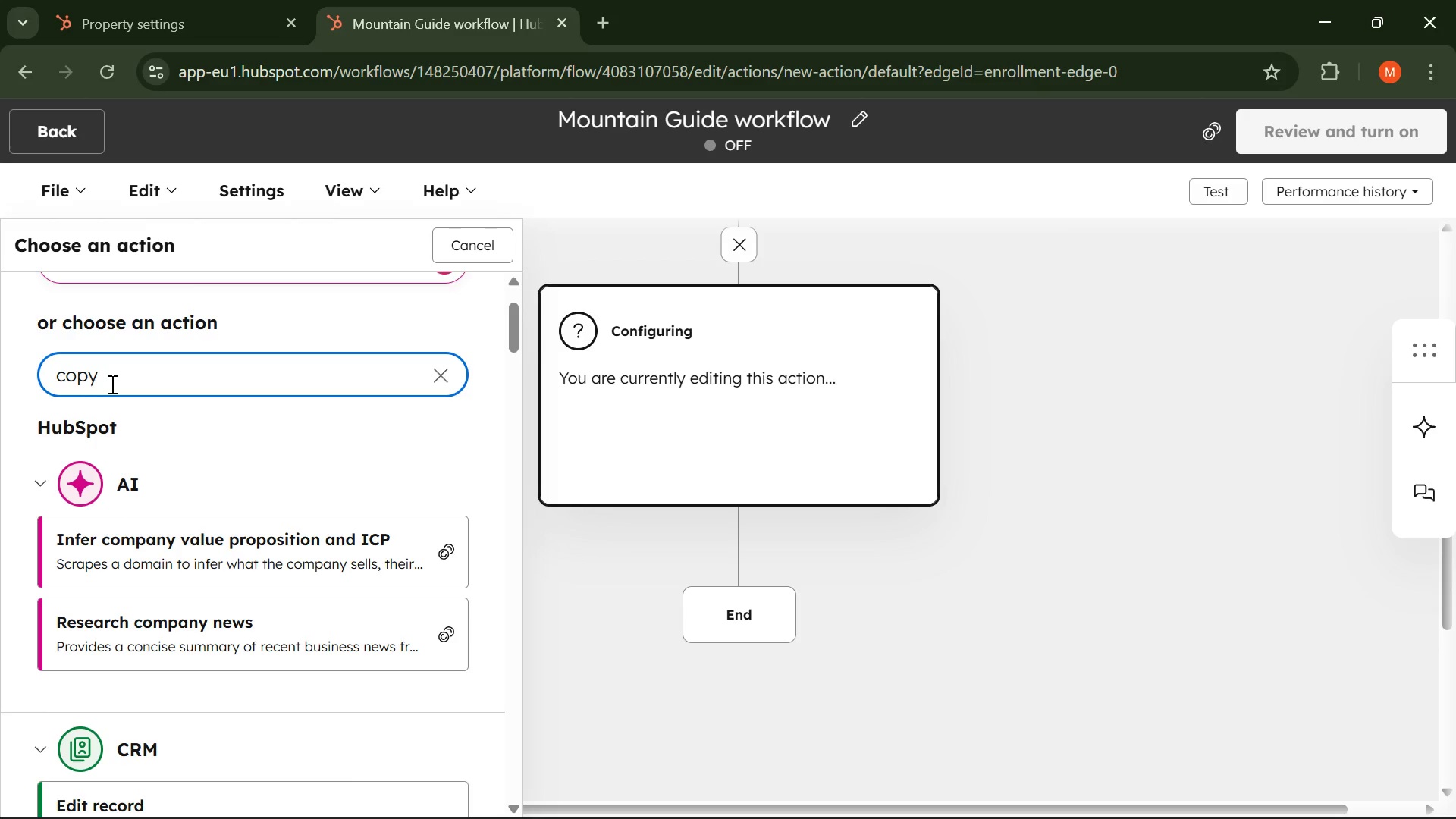 
type(property value)
 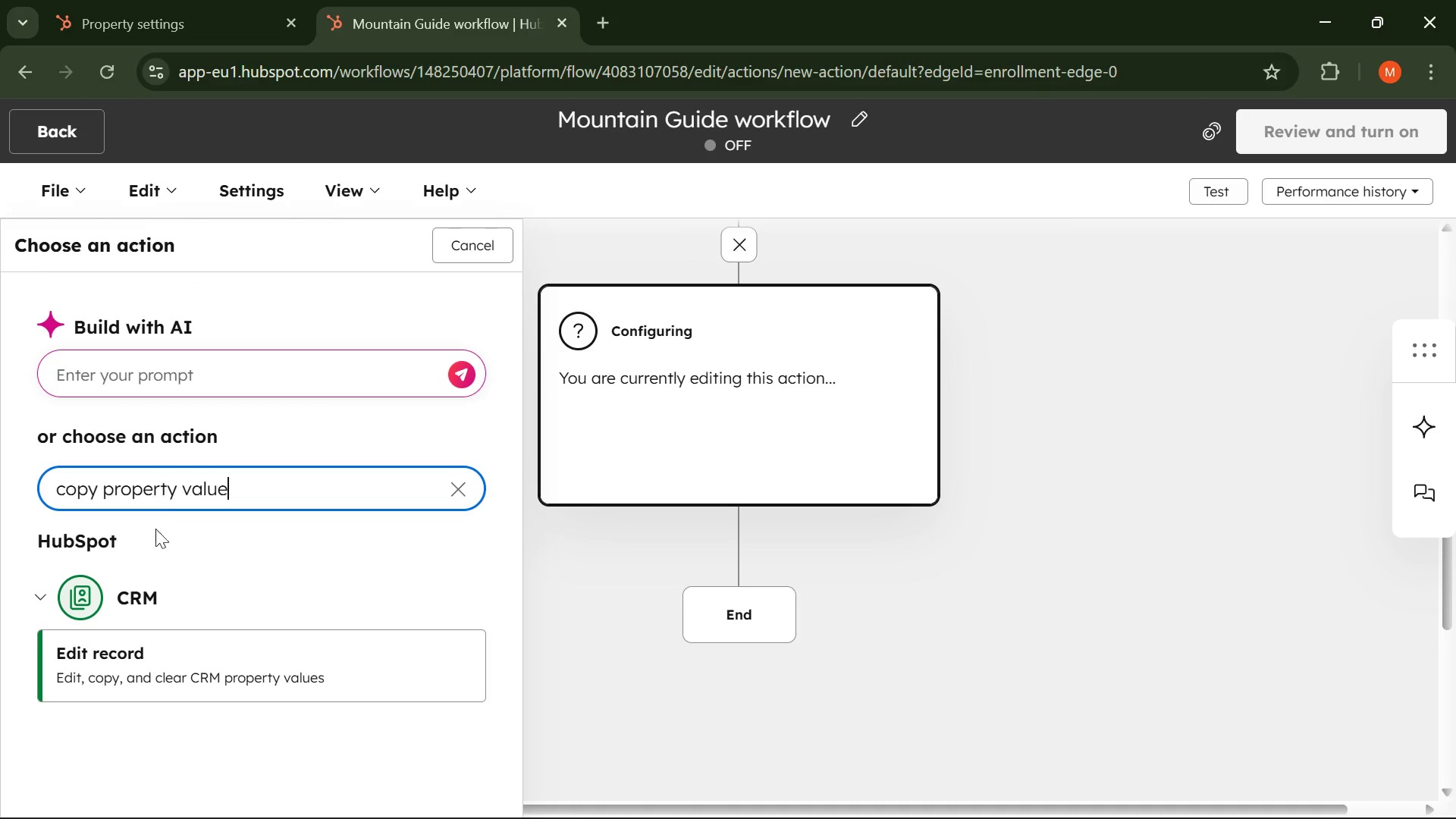 
wait(7.61)
 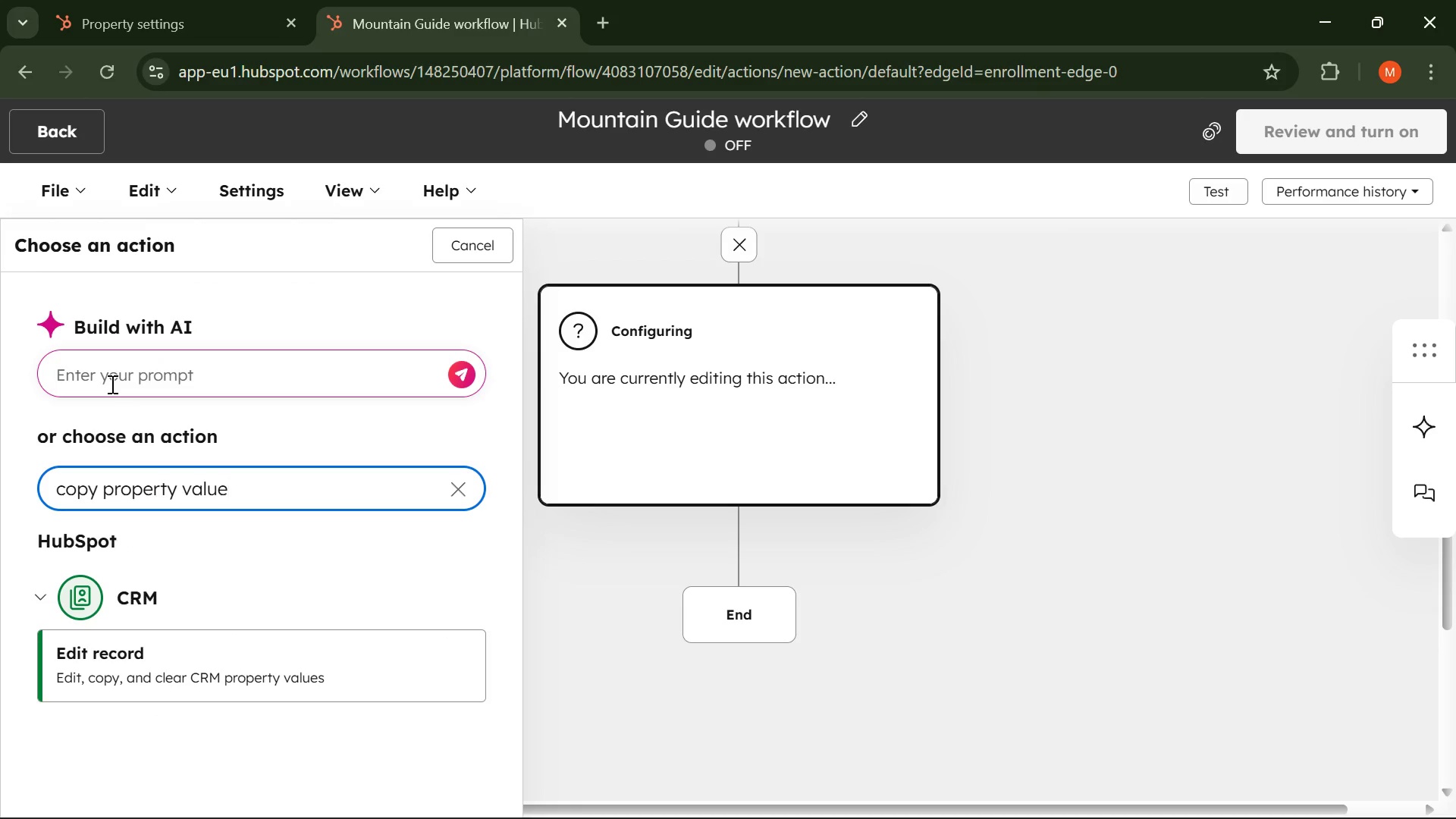 
left_click([178, 663])
 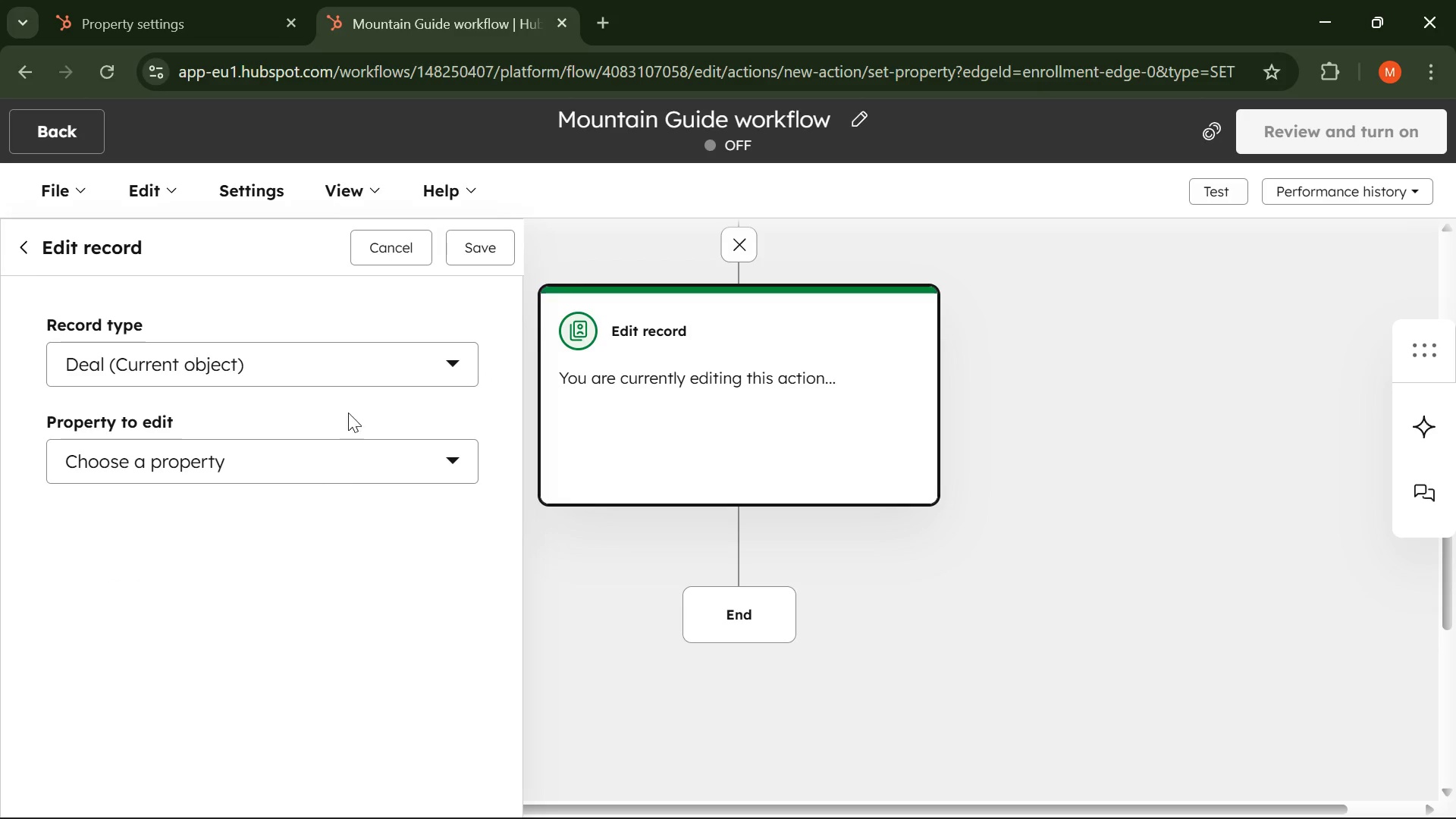 
left_click([337, 382])
 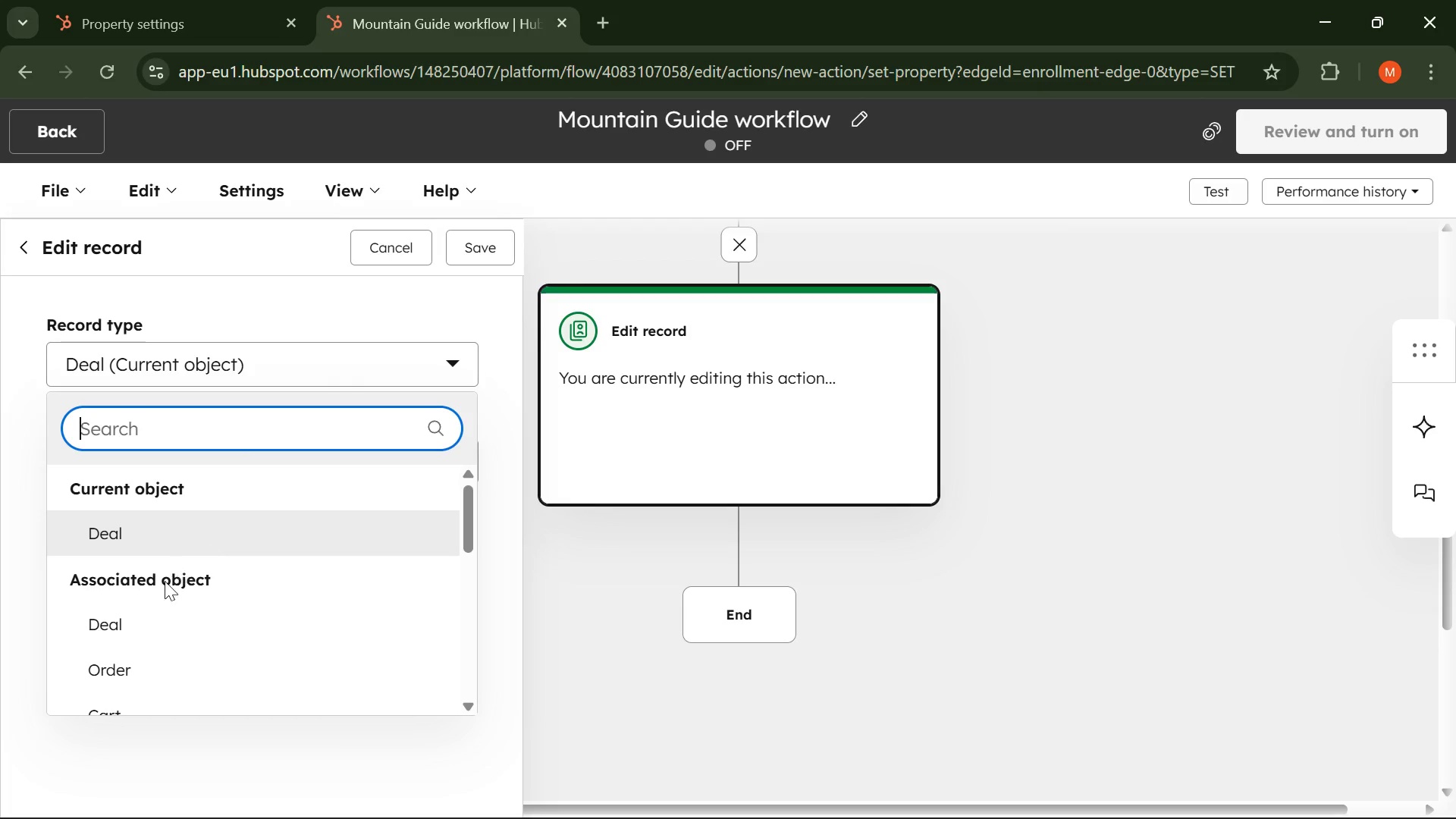 
left_click([155, 642])
 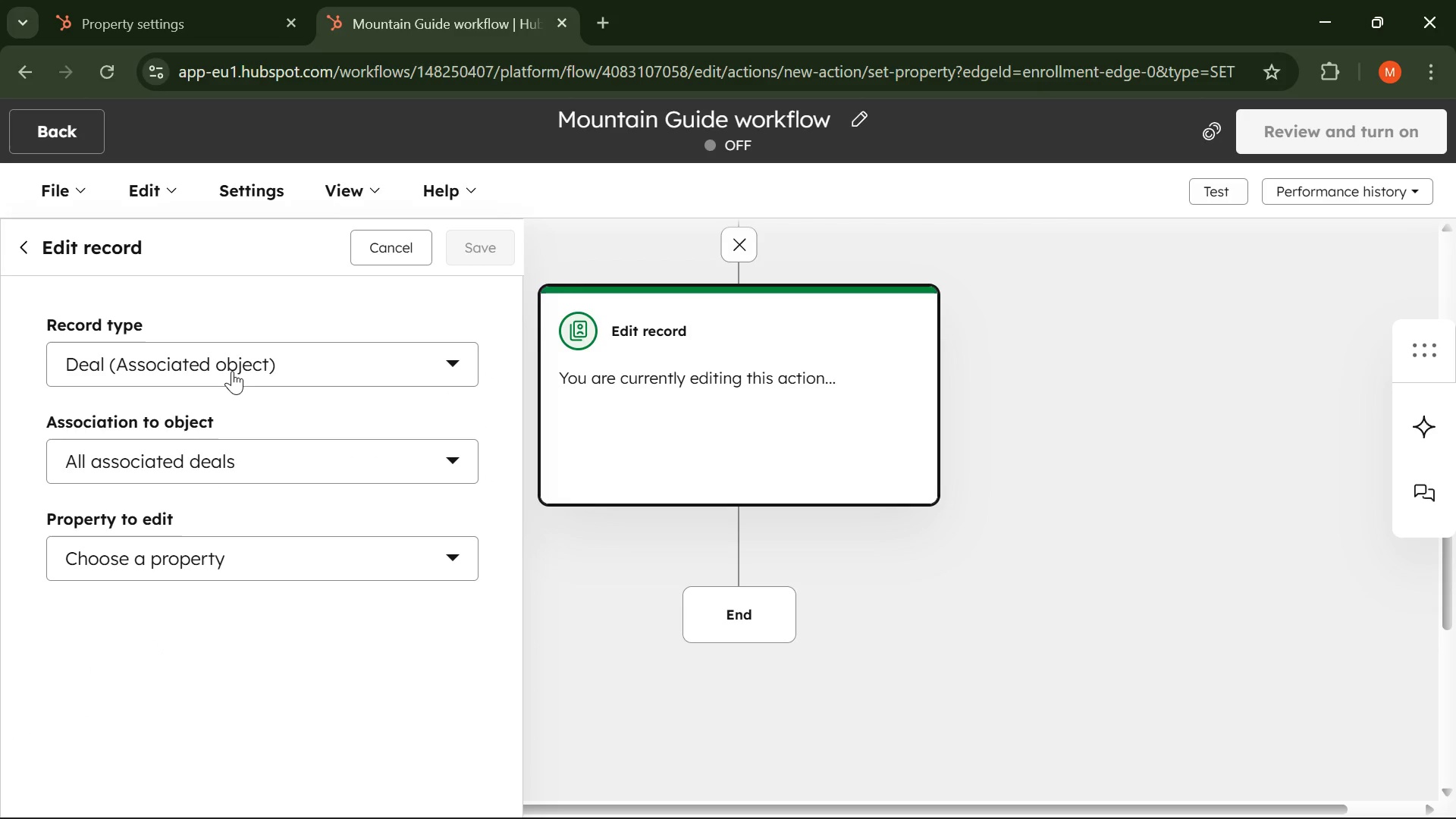 
left_click([232, 371])
 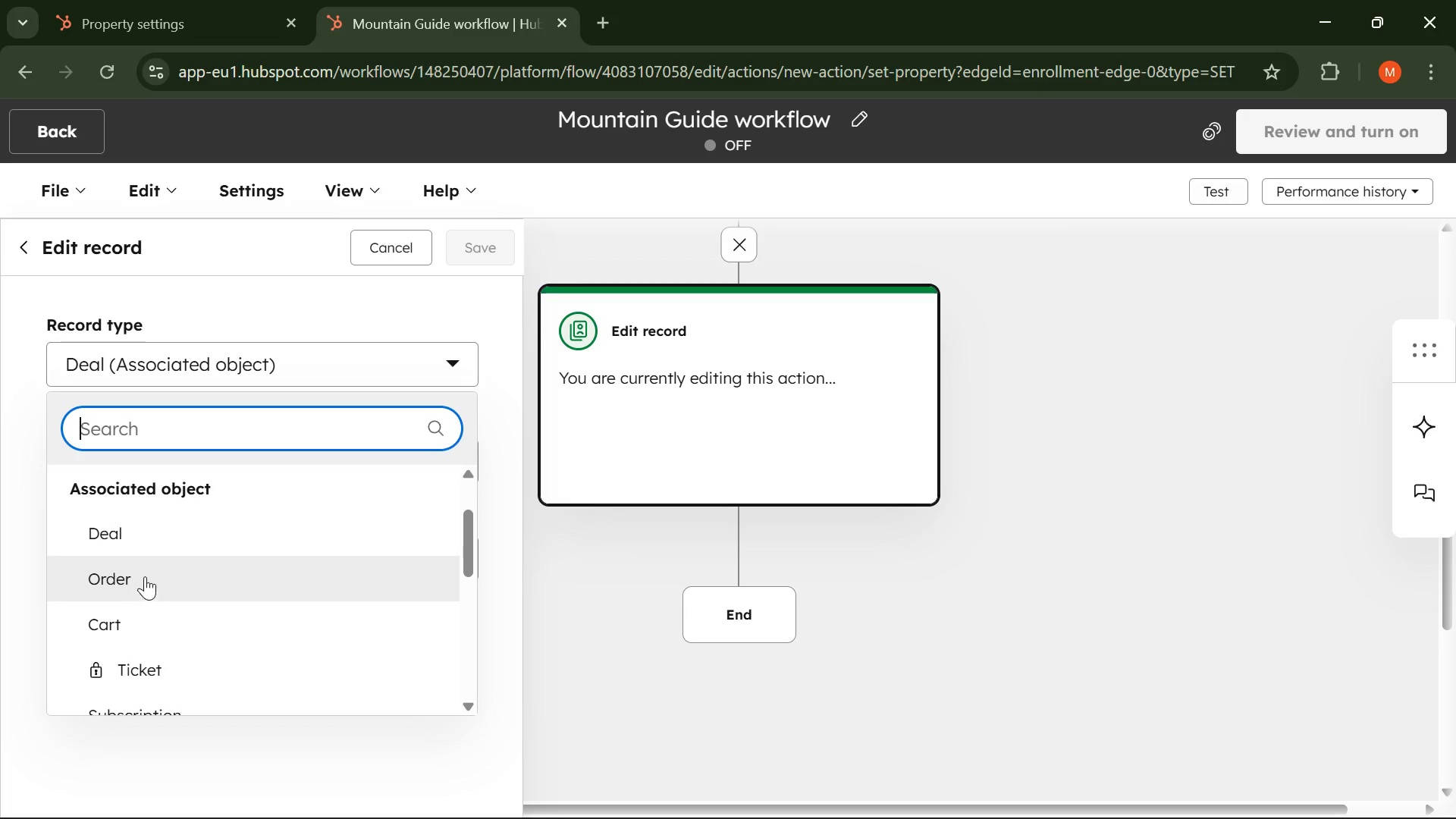 
scroll: coordinate [140, 559], scroll_direction: none, amount: 0.0
 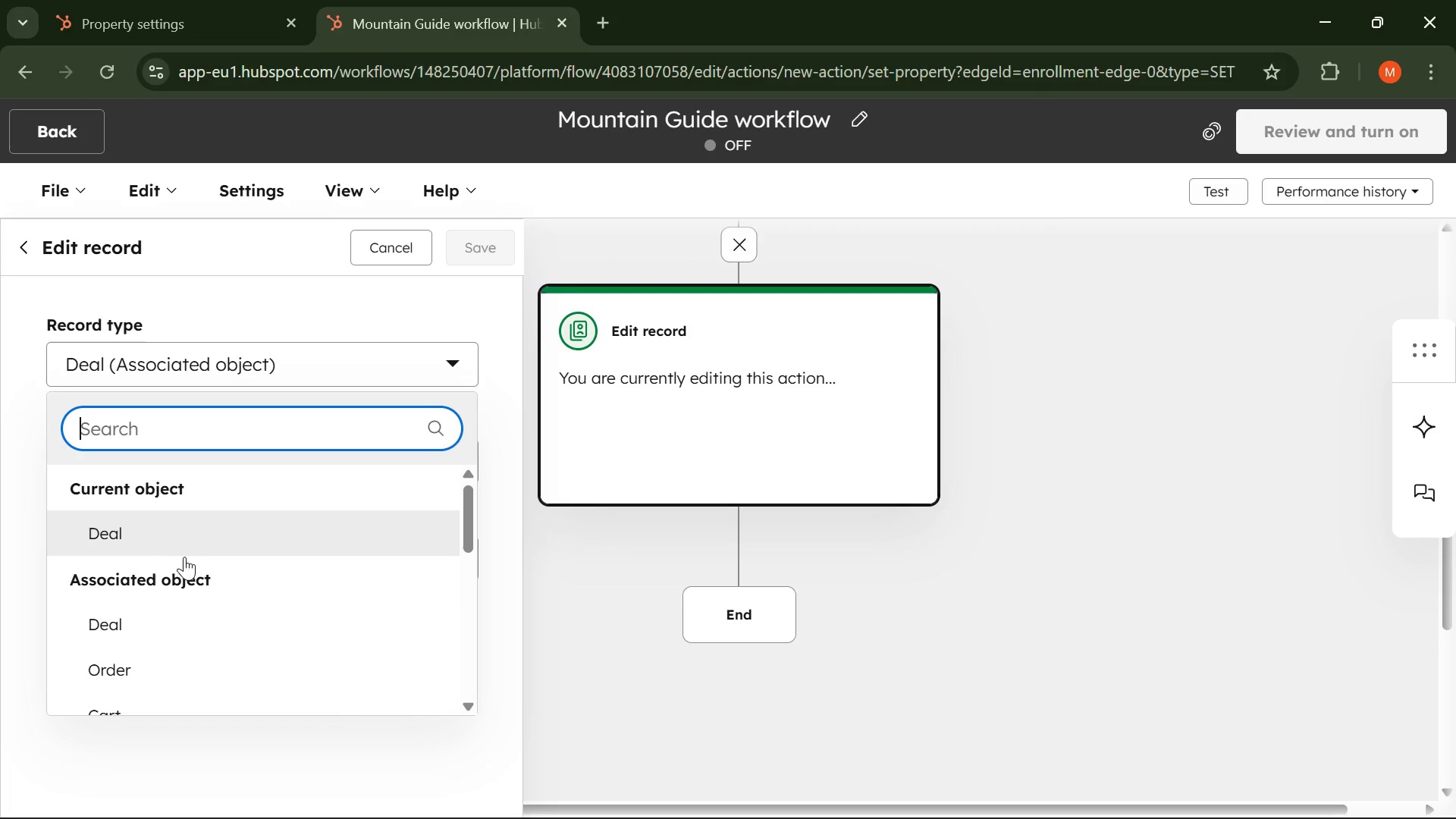 
left_click([107, 521])
 